 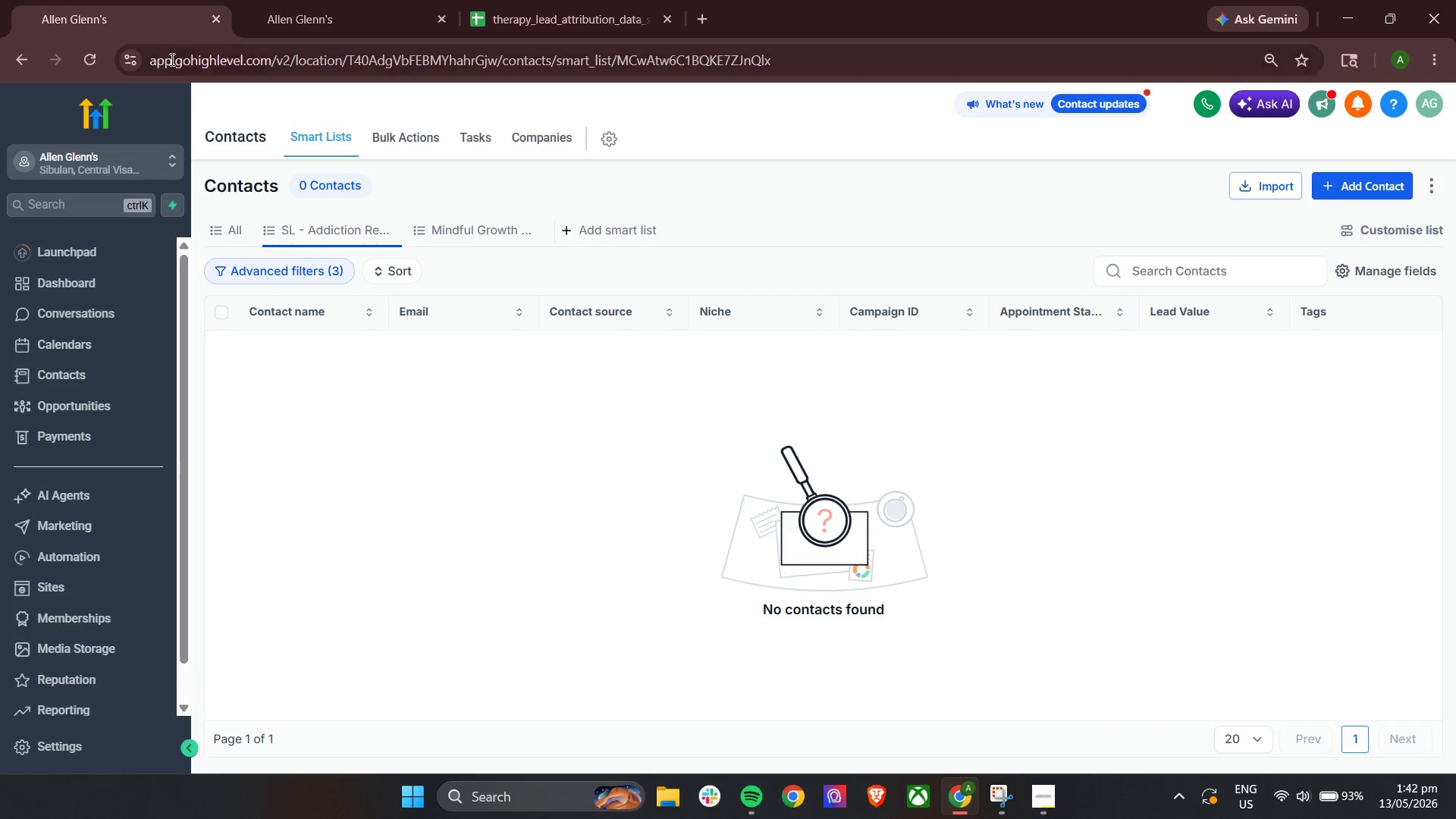 
right_click([77, 287])
 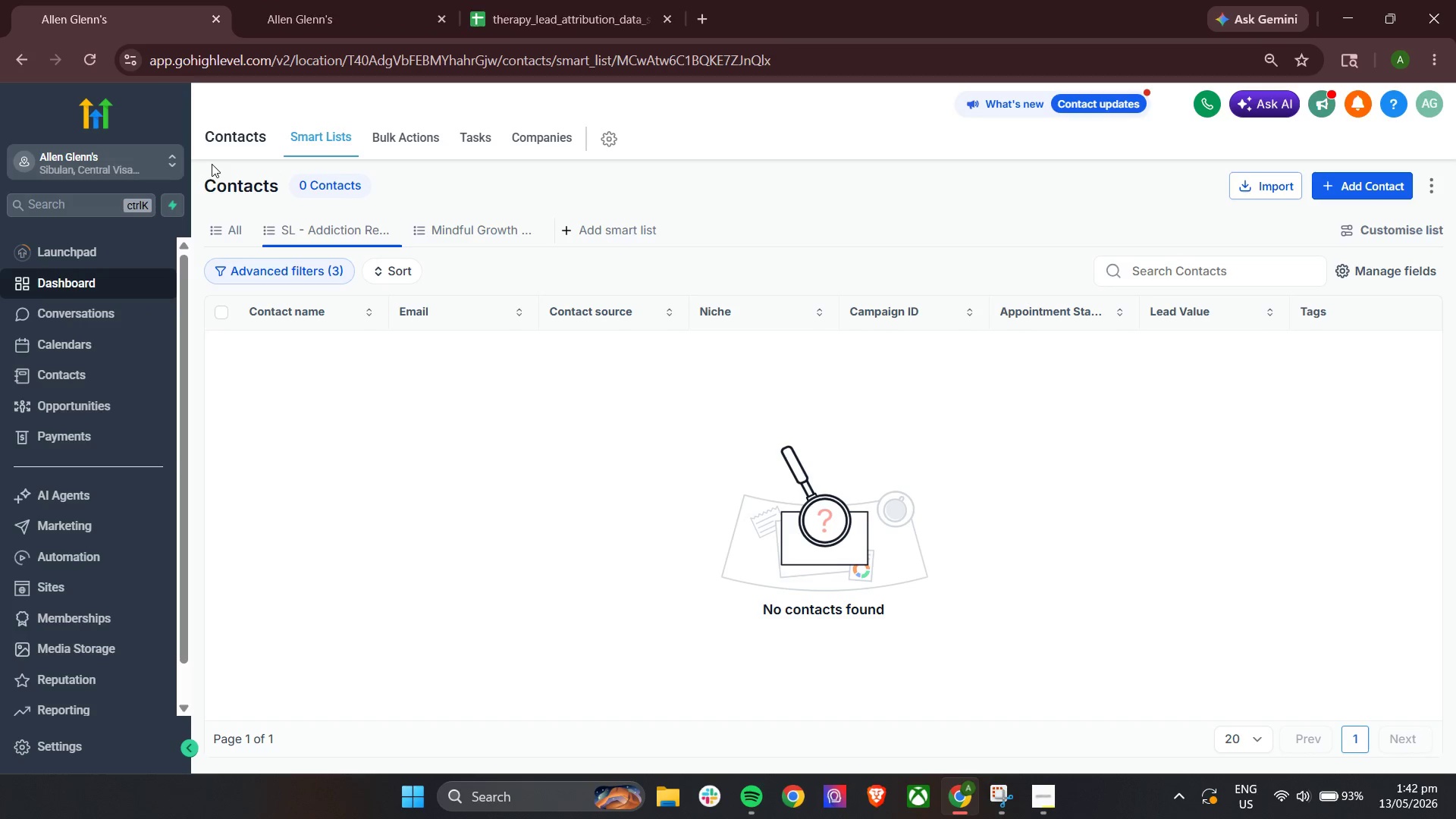 
double_click([347, 0])
 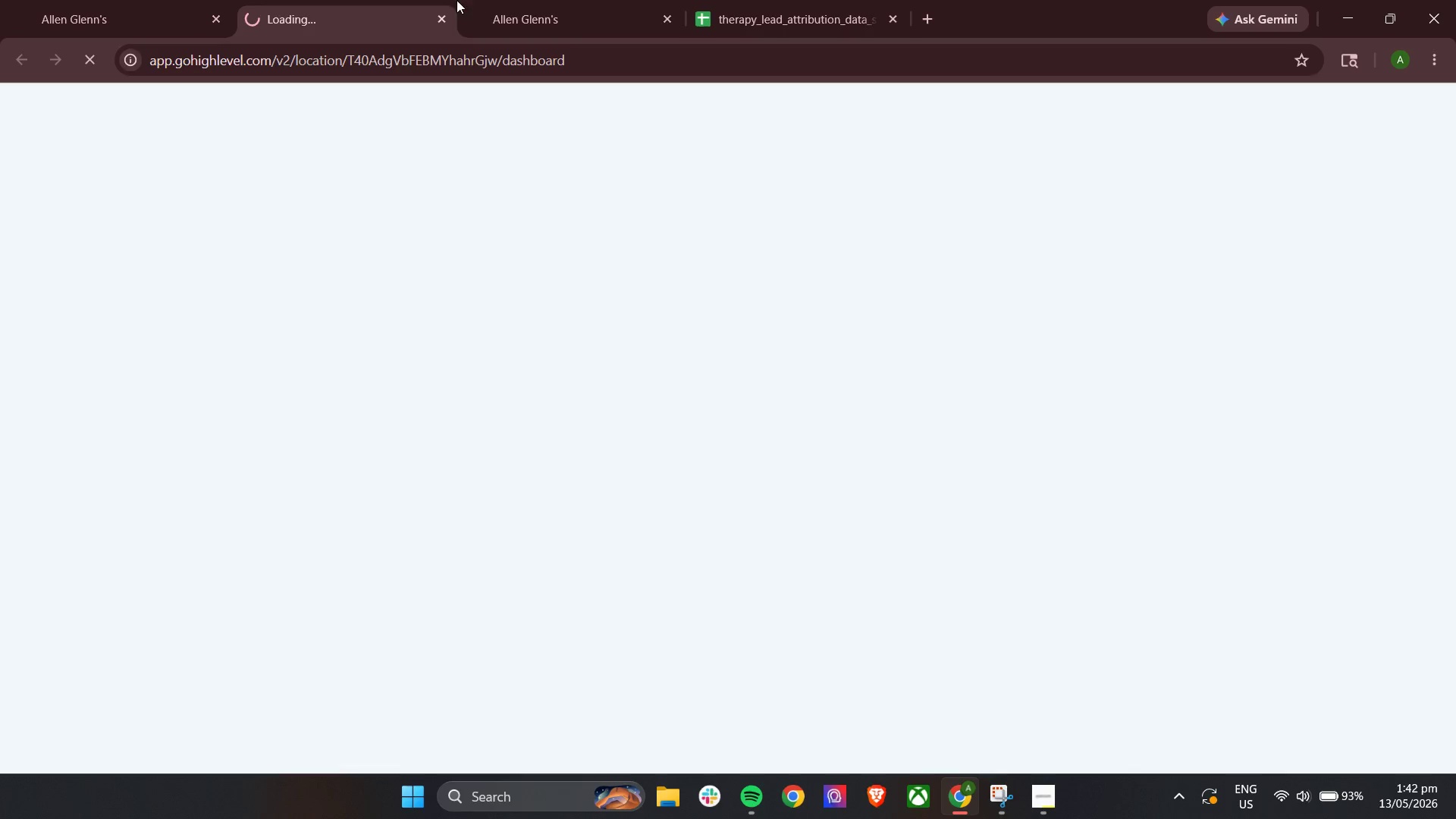 
triple_click([544, 0])
 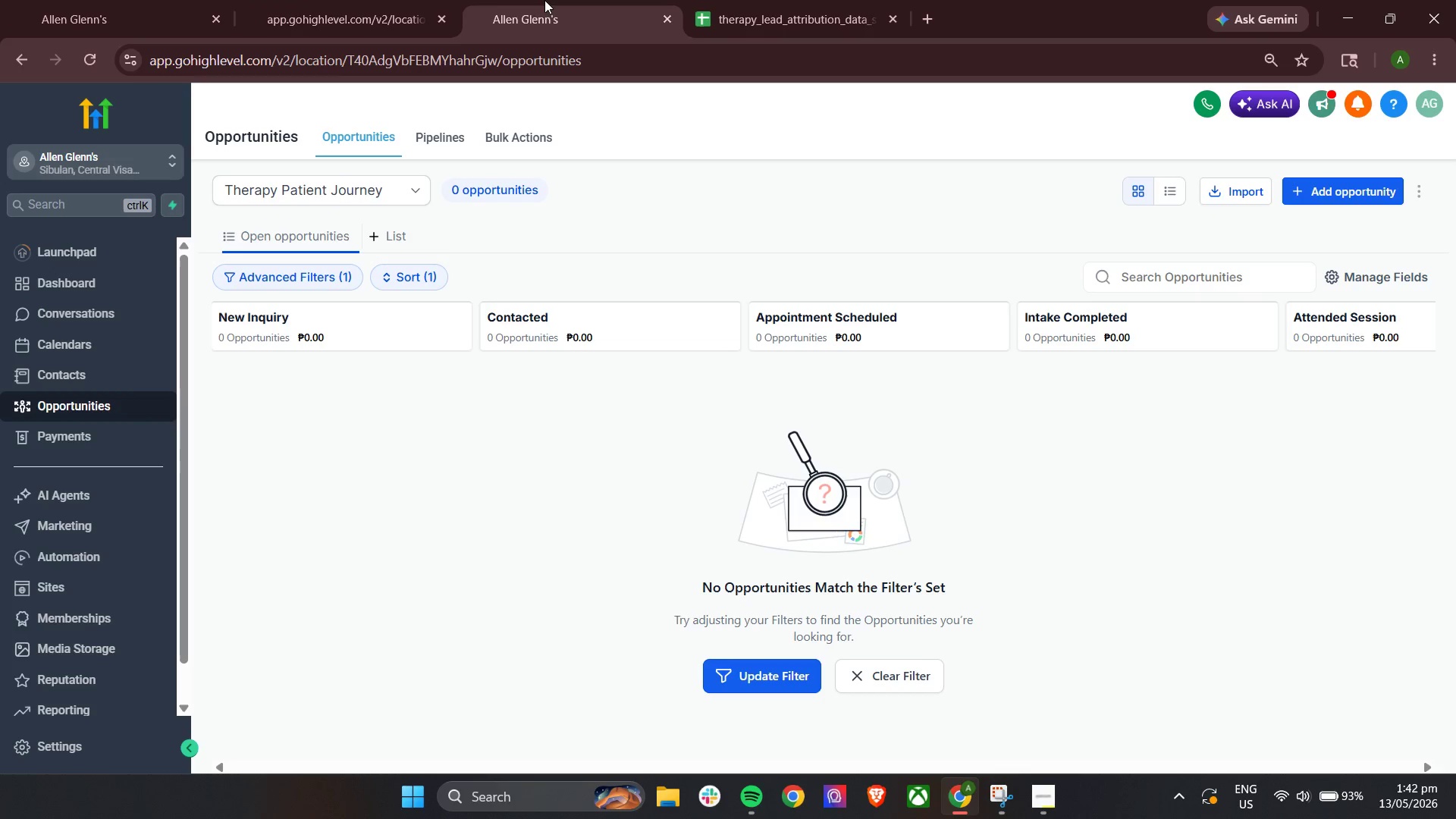 
left_click_drag(start_coordinate=[544, 0], to_coordinate=[359, 0])
 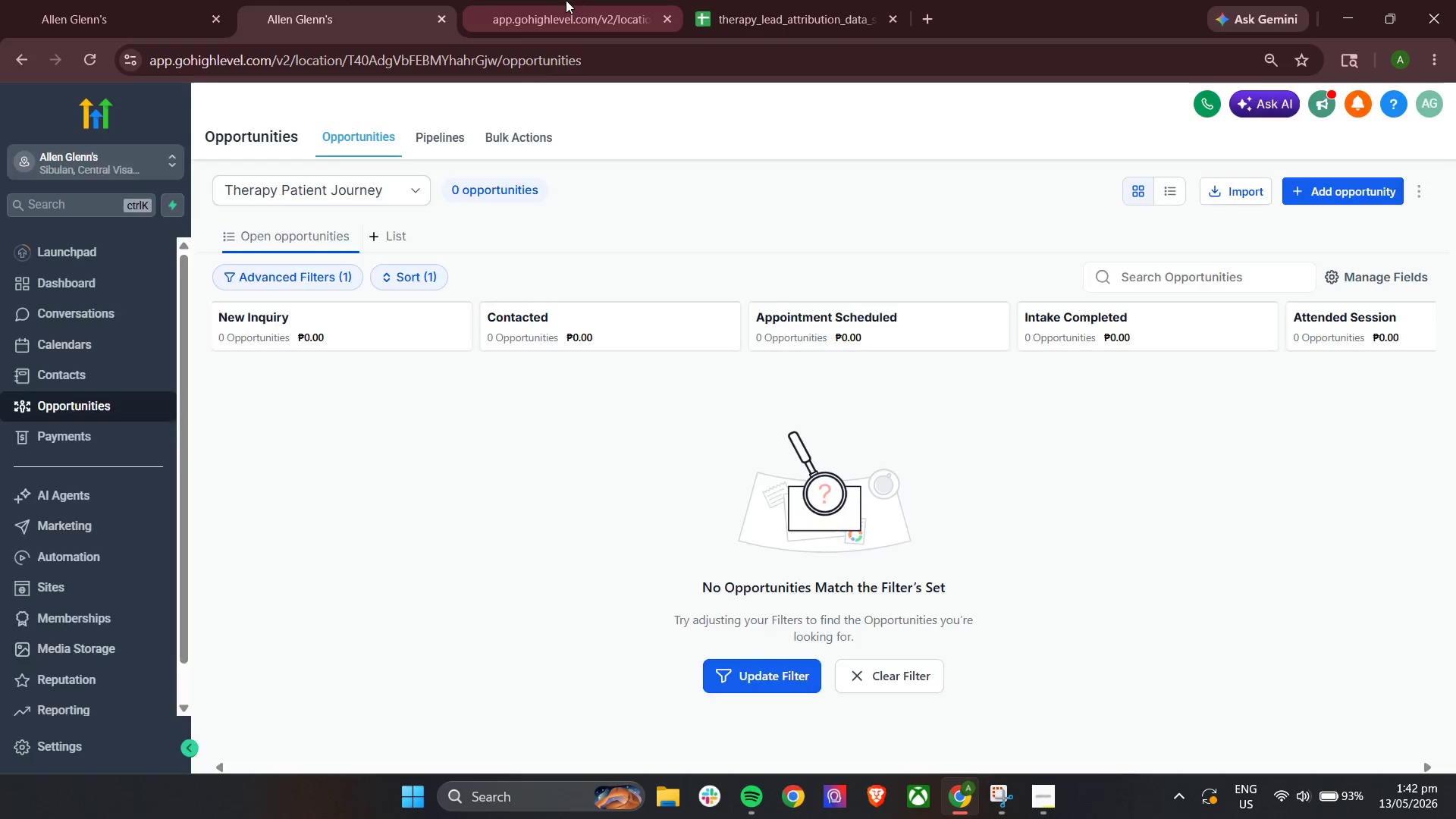 
left_click([566, 0])
 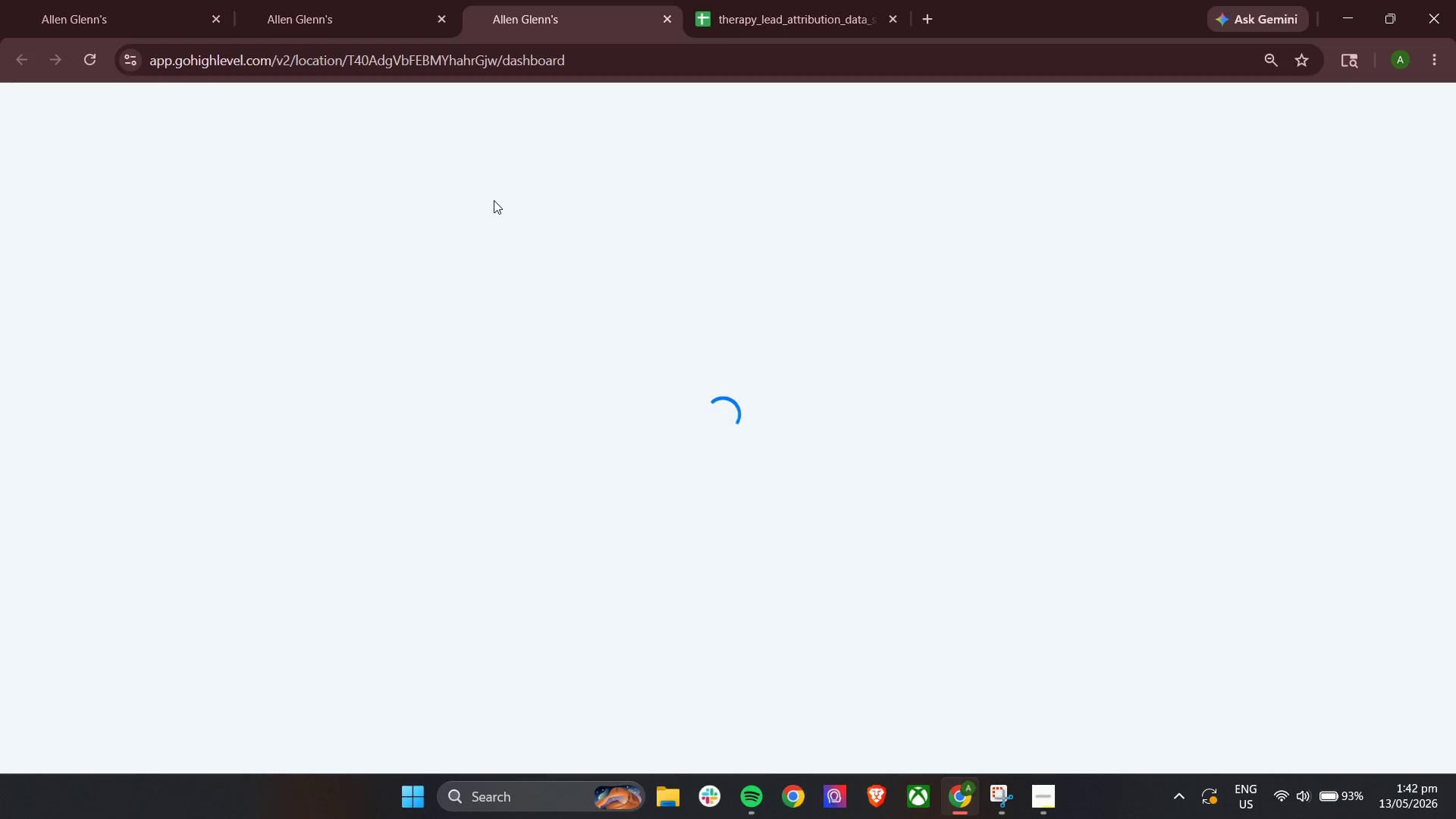 
wait(8.12)
 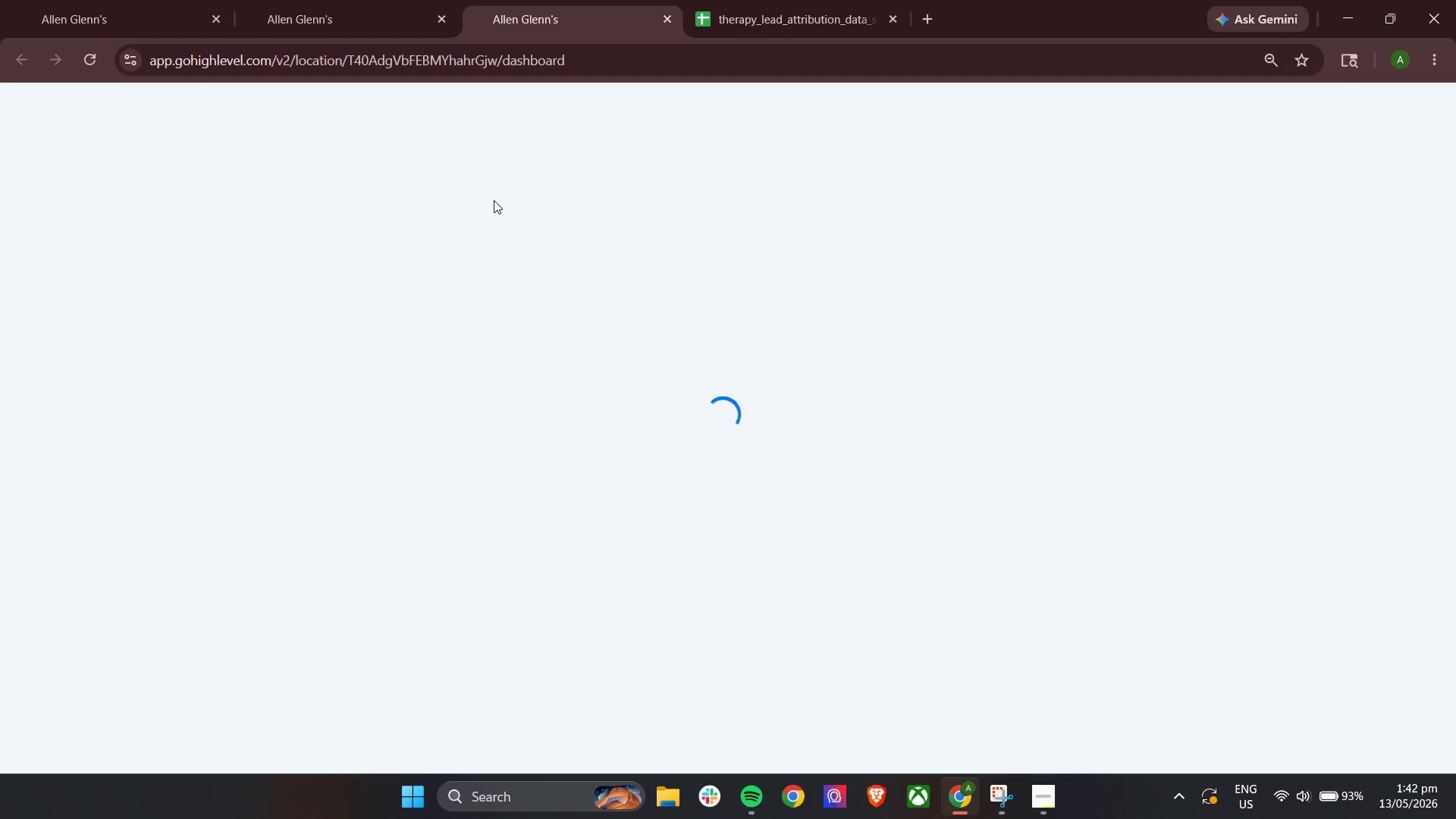 
left_click([1410, 145])
 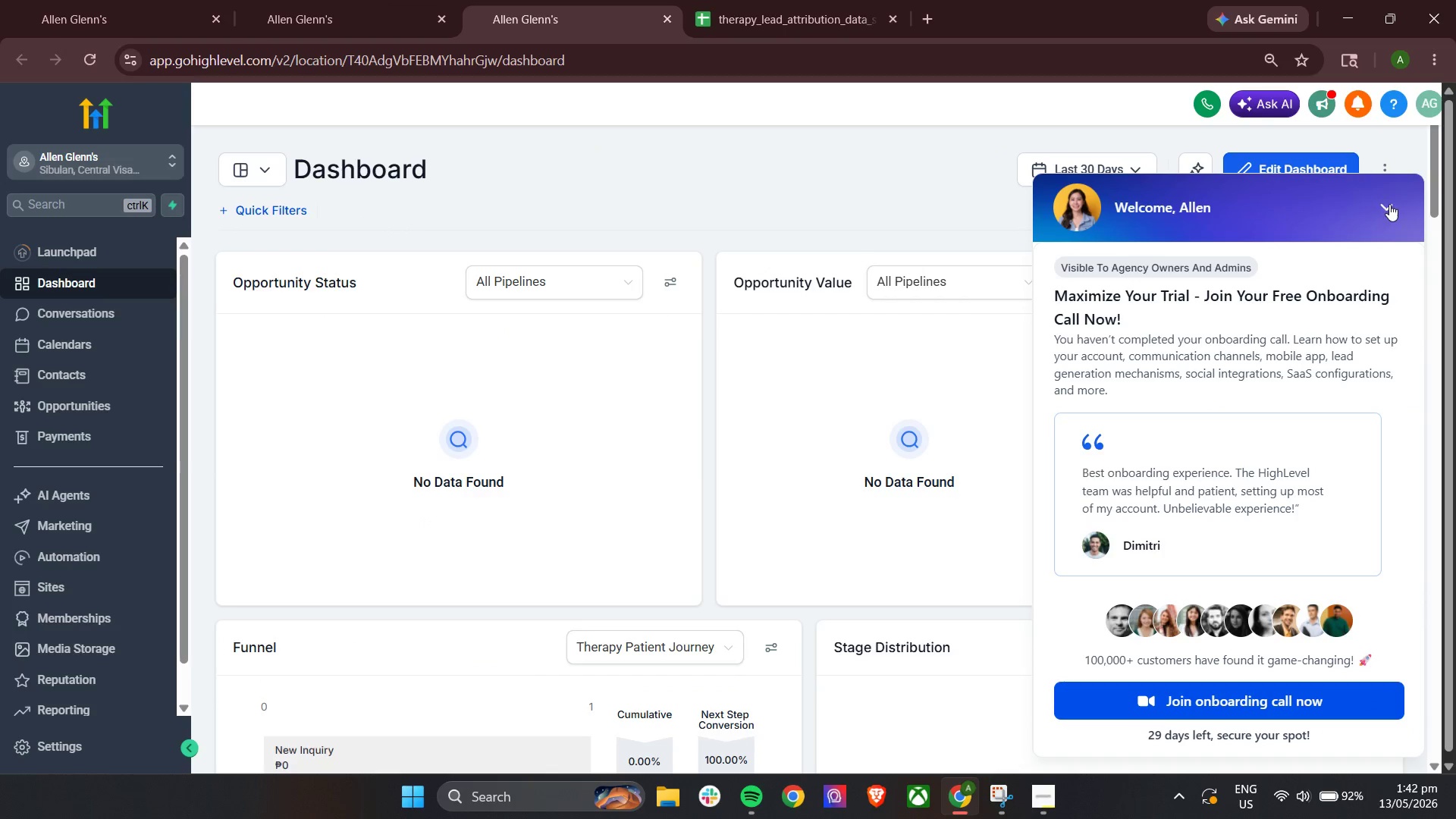 
left_click([1389, 206])
 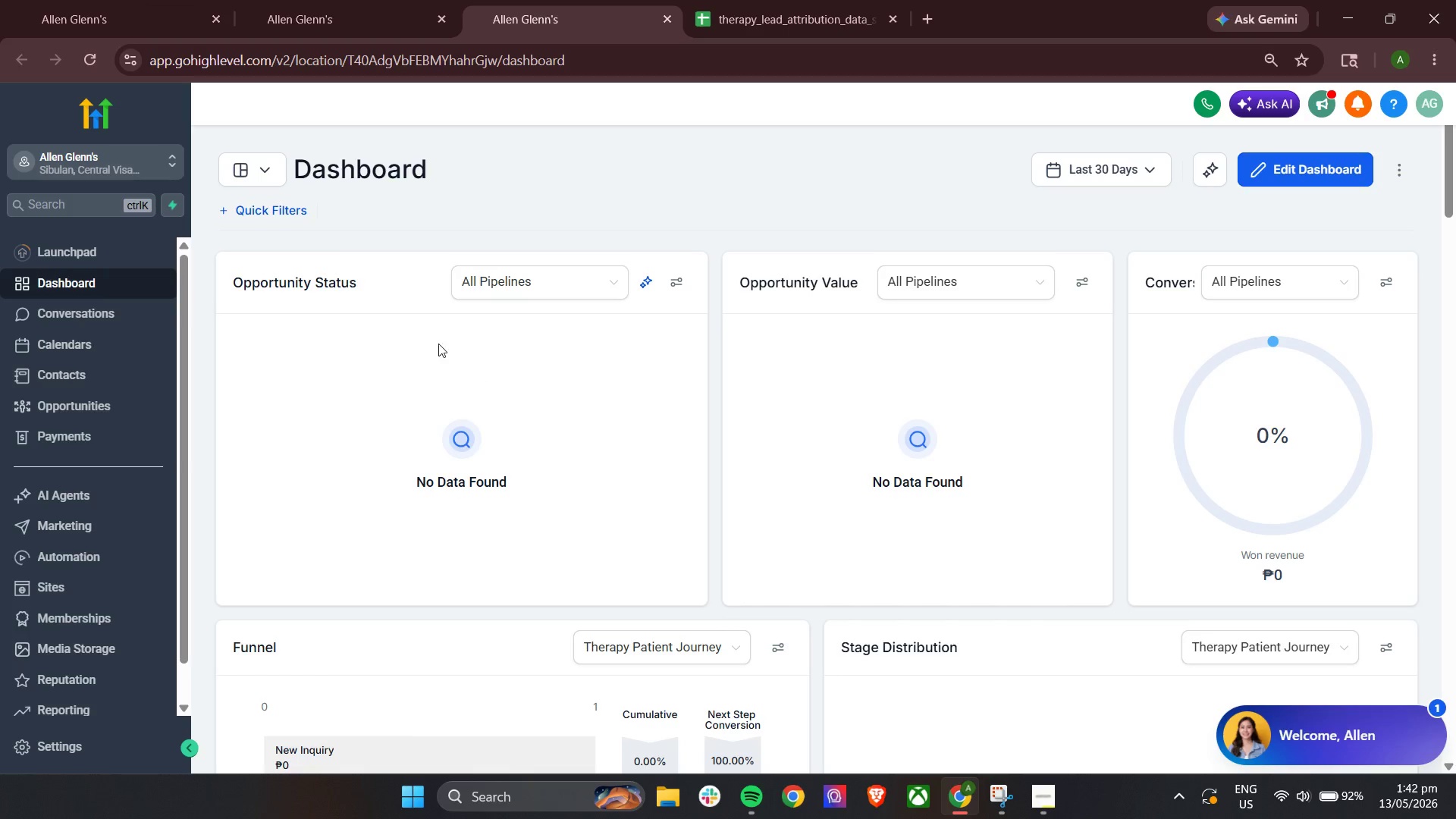 
left_click([255, 165])
 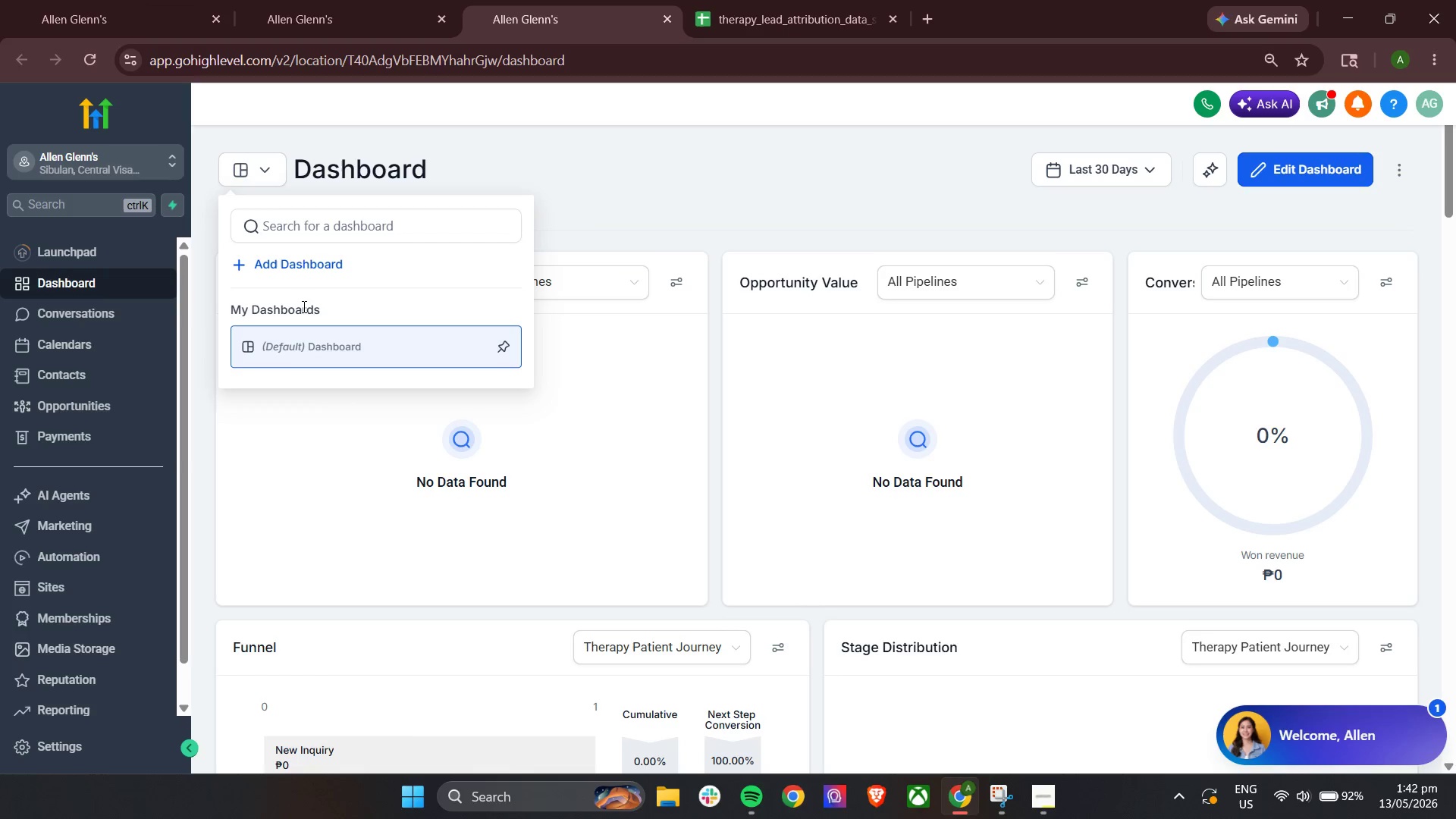 
left_click([306, 263])
 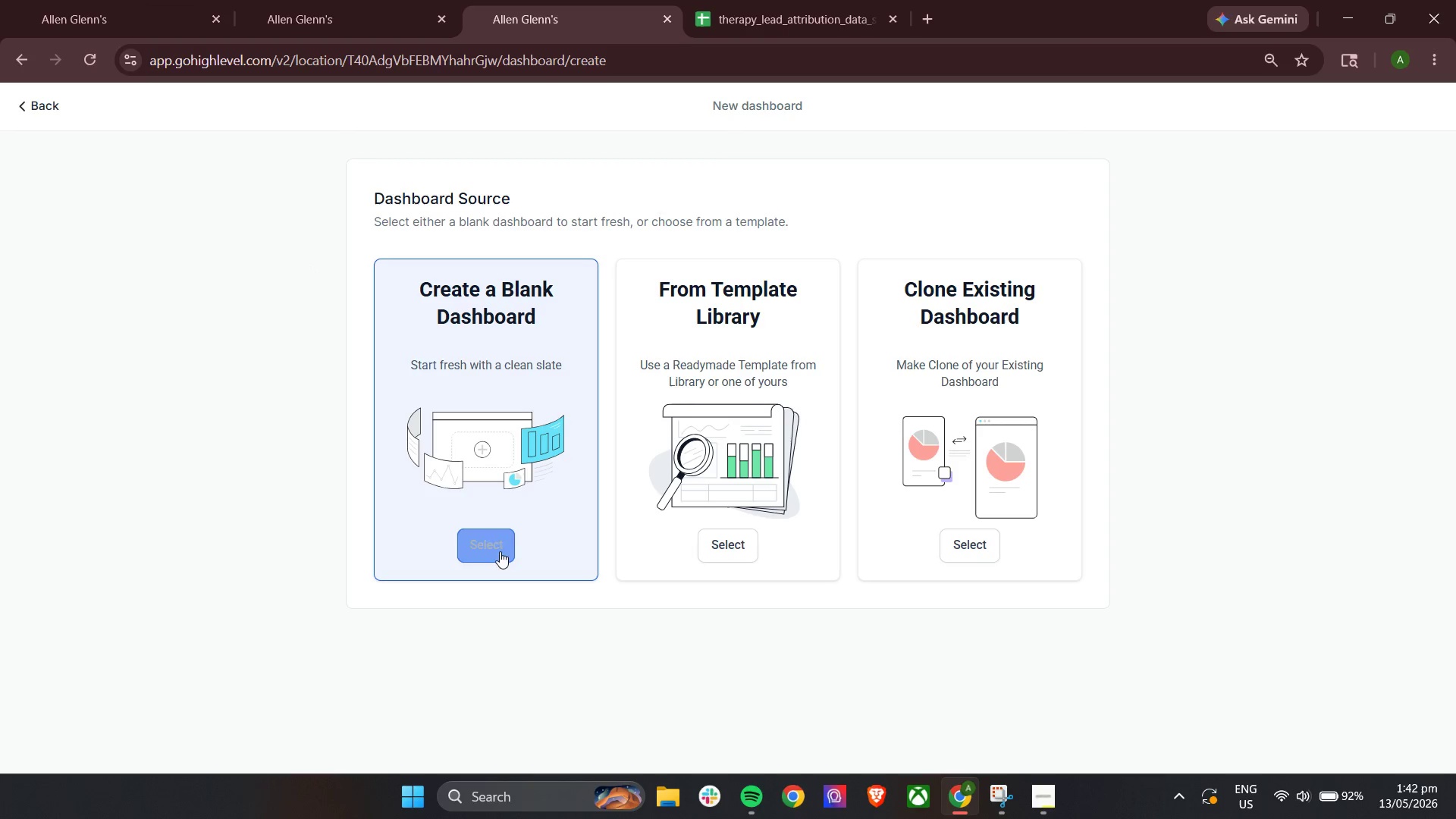 
left_click([494, 546])
 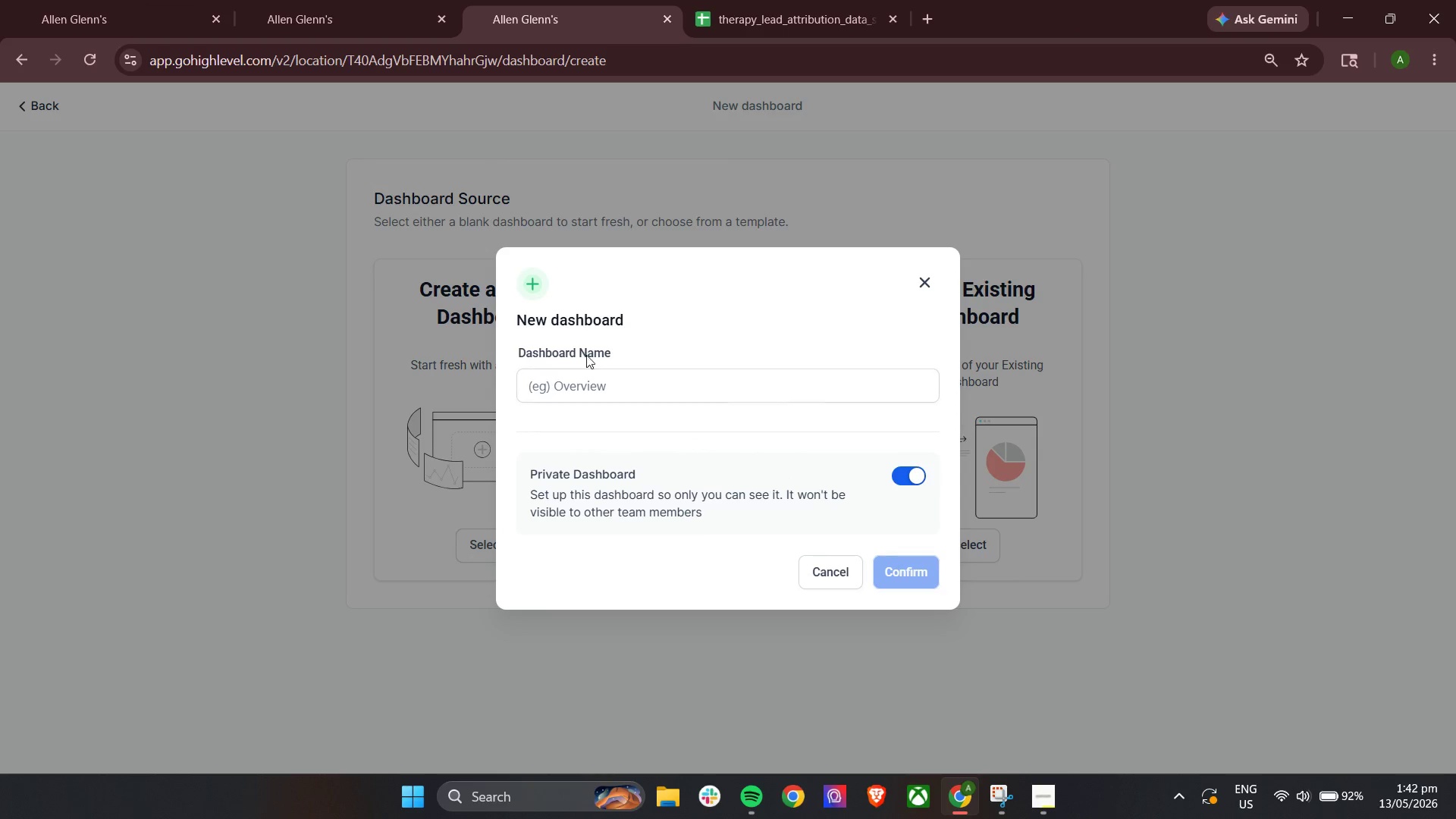 
left_click([601, 375])
 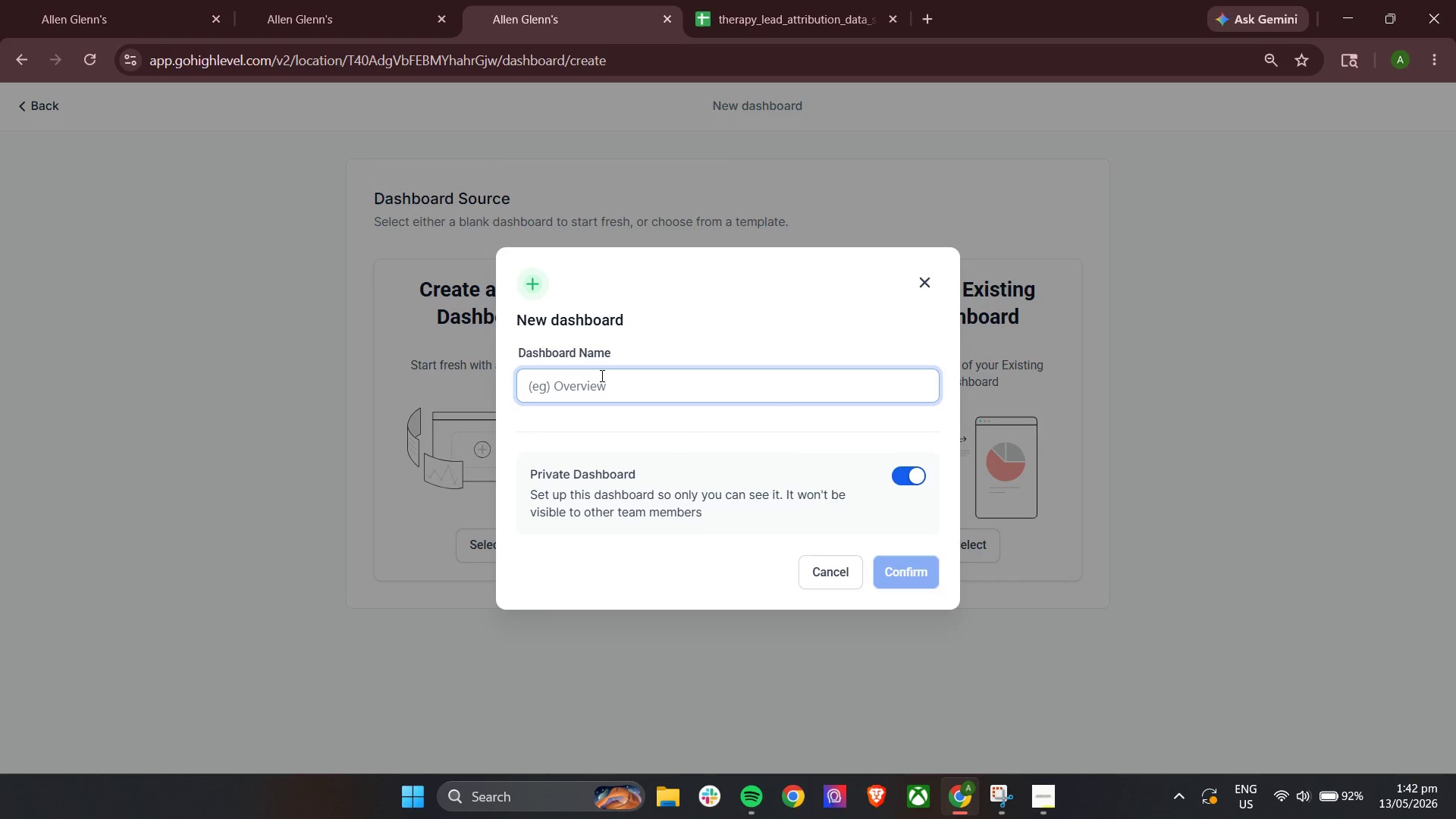 
type(Thre)
key(Backspace)
key(Backspace)
type(eraphy Led)
key(Backspace)
key(Backspace)
key(Backspace)
key(Backspace)
key(Backspace)
key(Backspace)
key(Backspace)
type(y Lead Attribution Dashboard)
 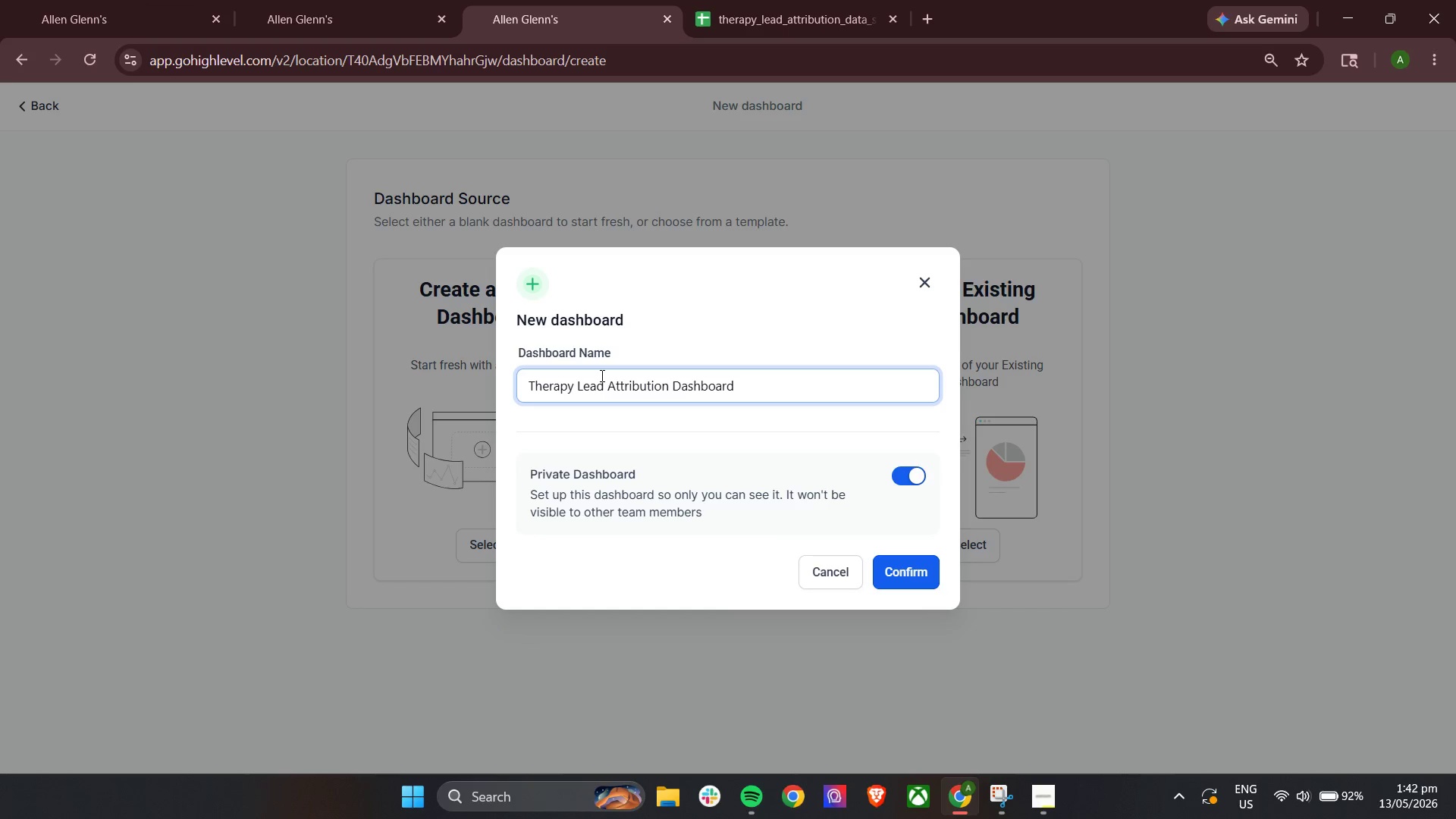 
left_click([898, 573])
 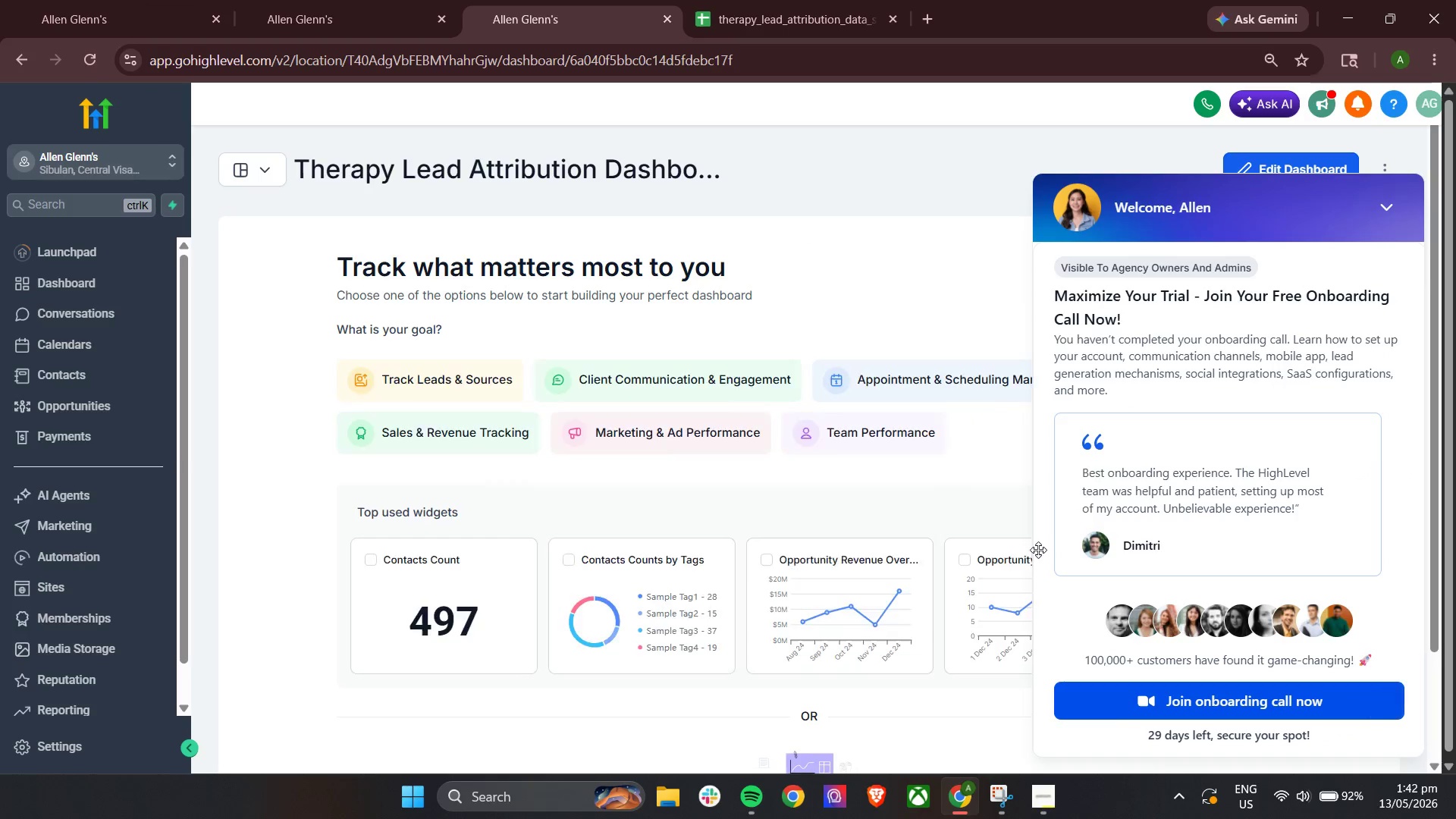 
left_click([1384, 205])
 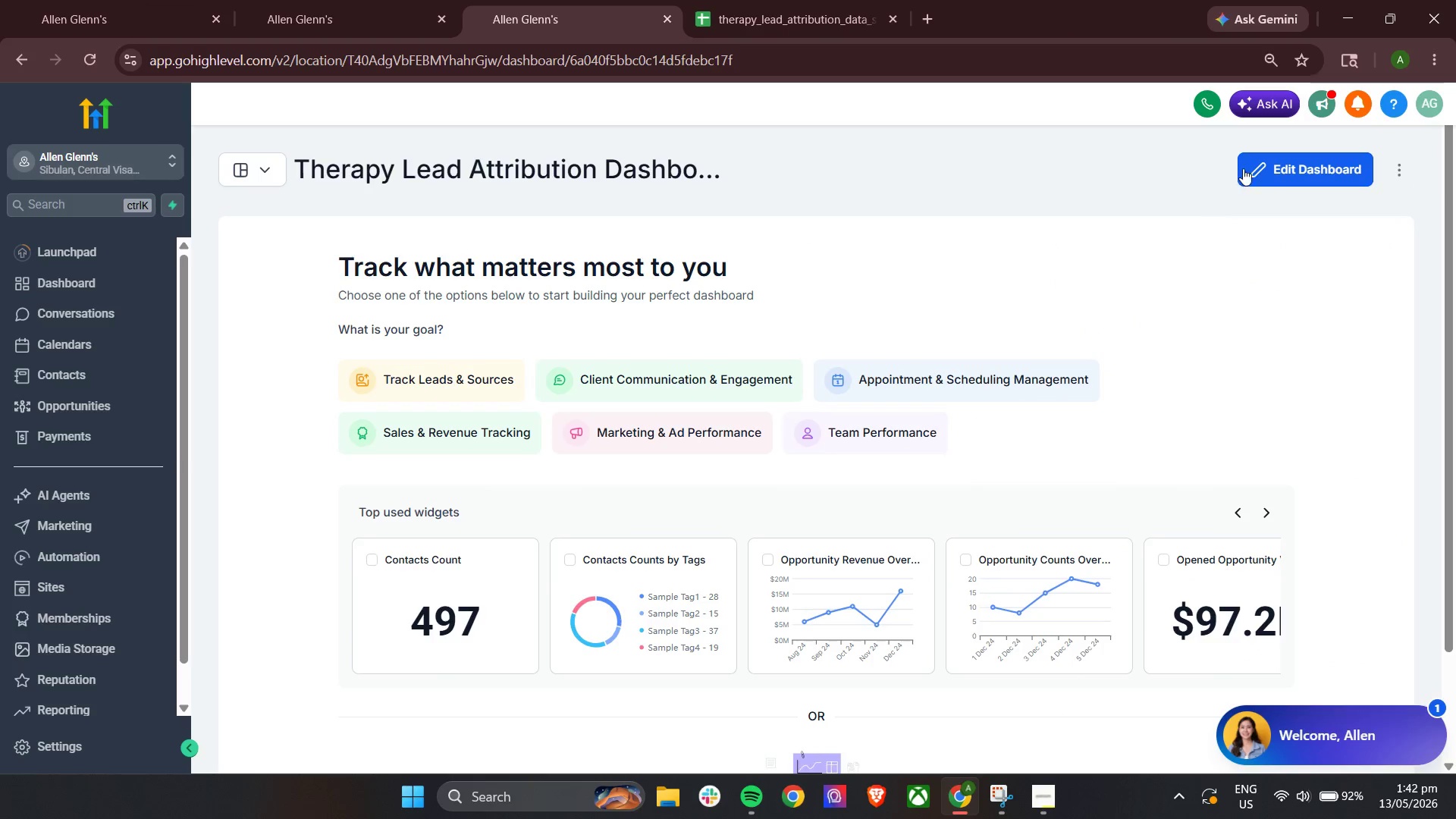 
left_click([1250, 162])
 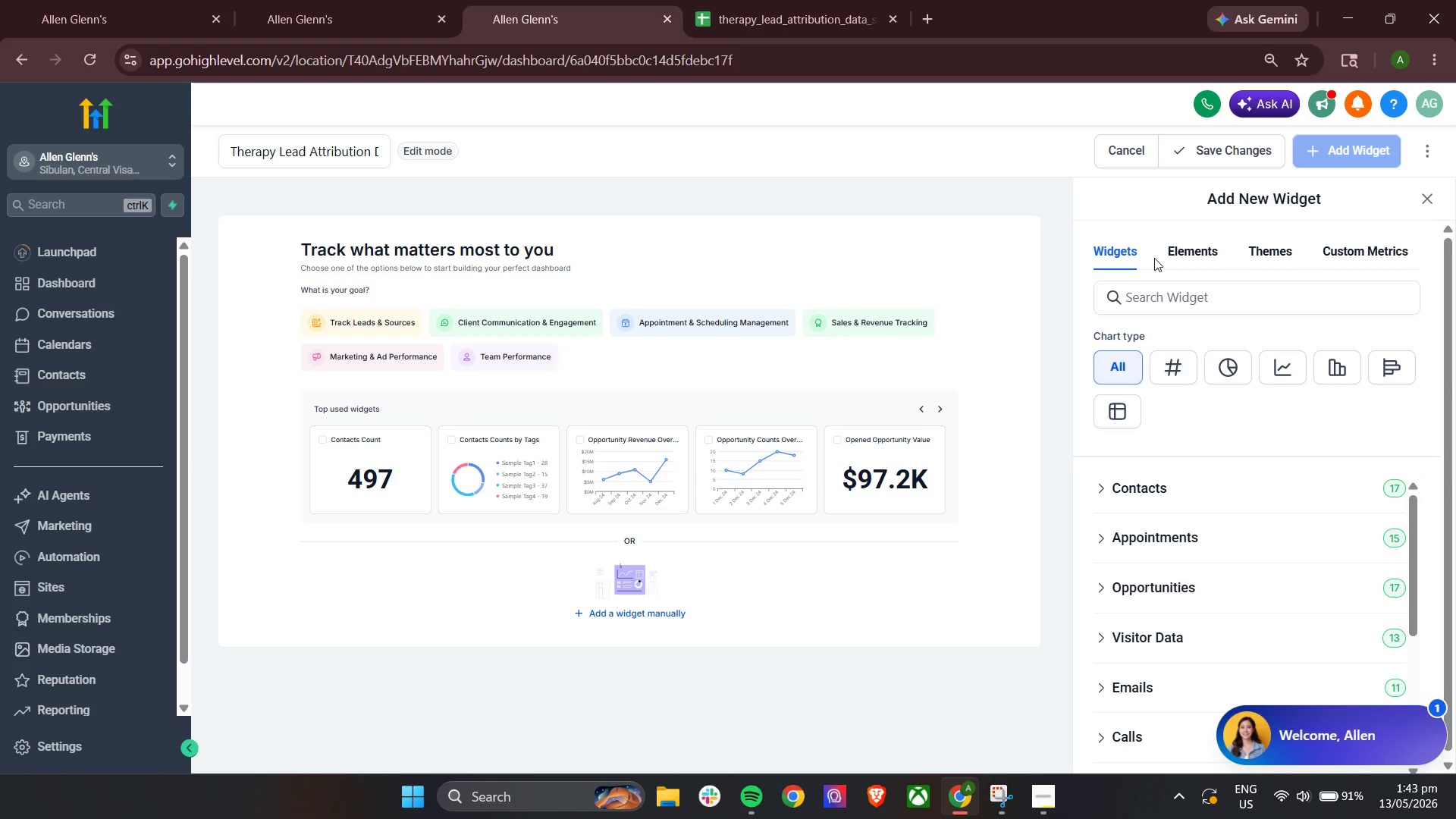 
wait(5.22)
 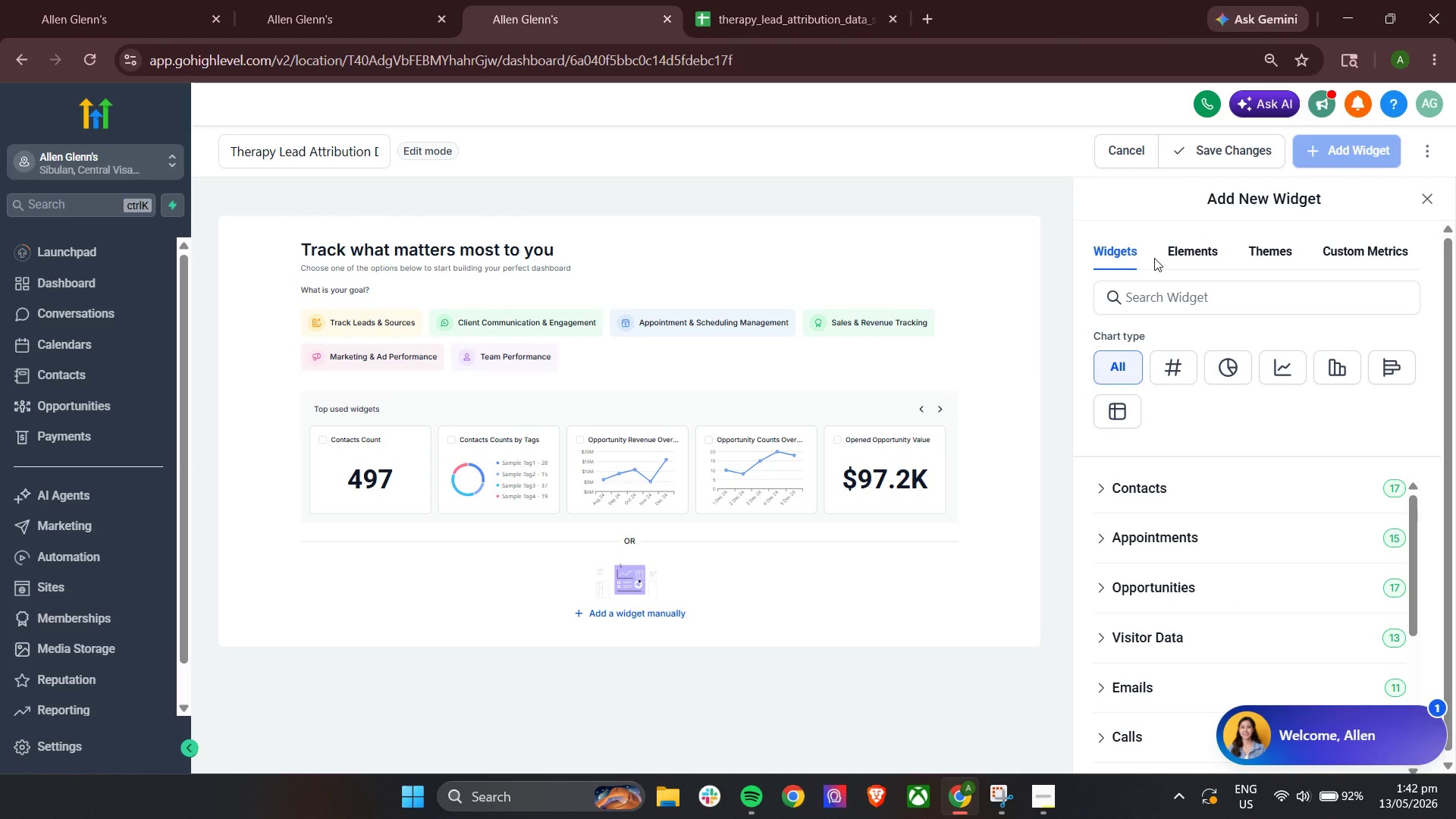 
left_click([1189, 249])
 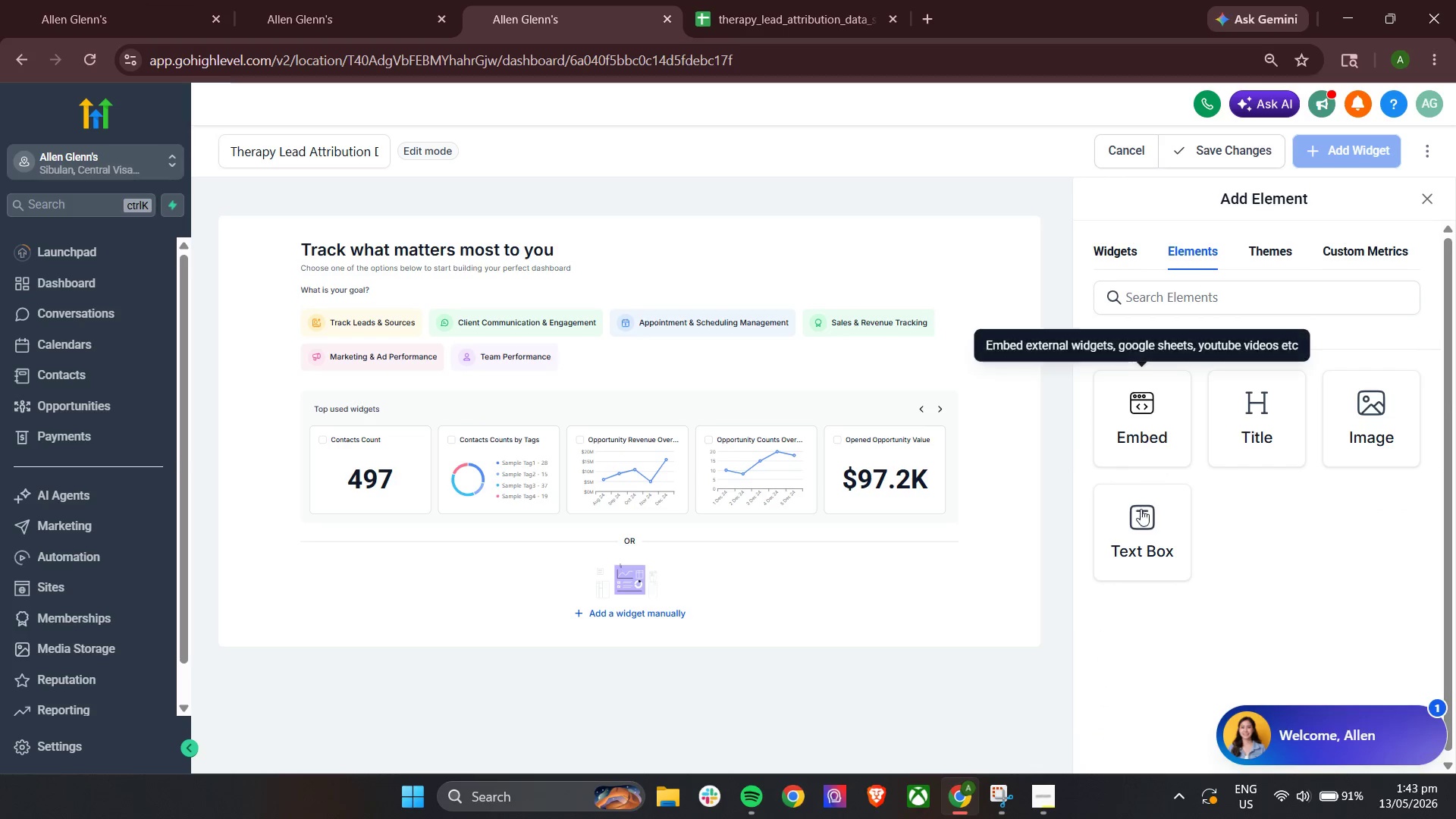 
left_click([1140, 513])
 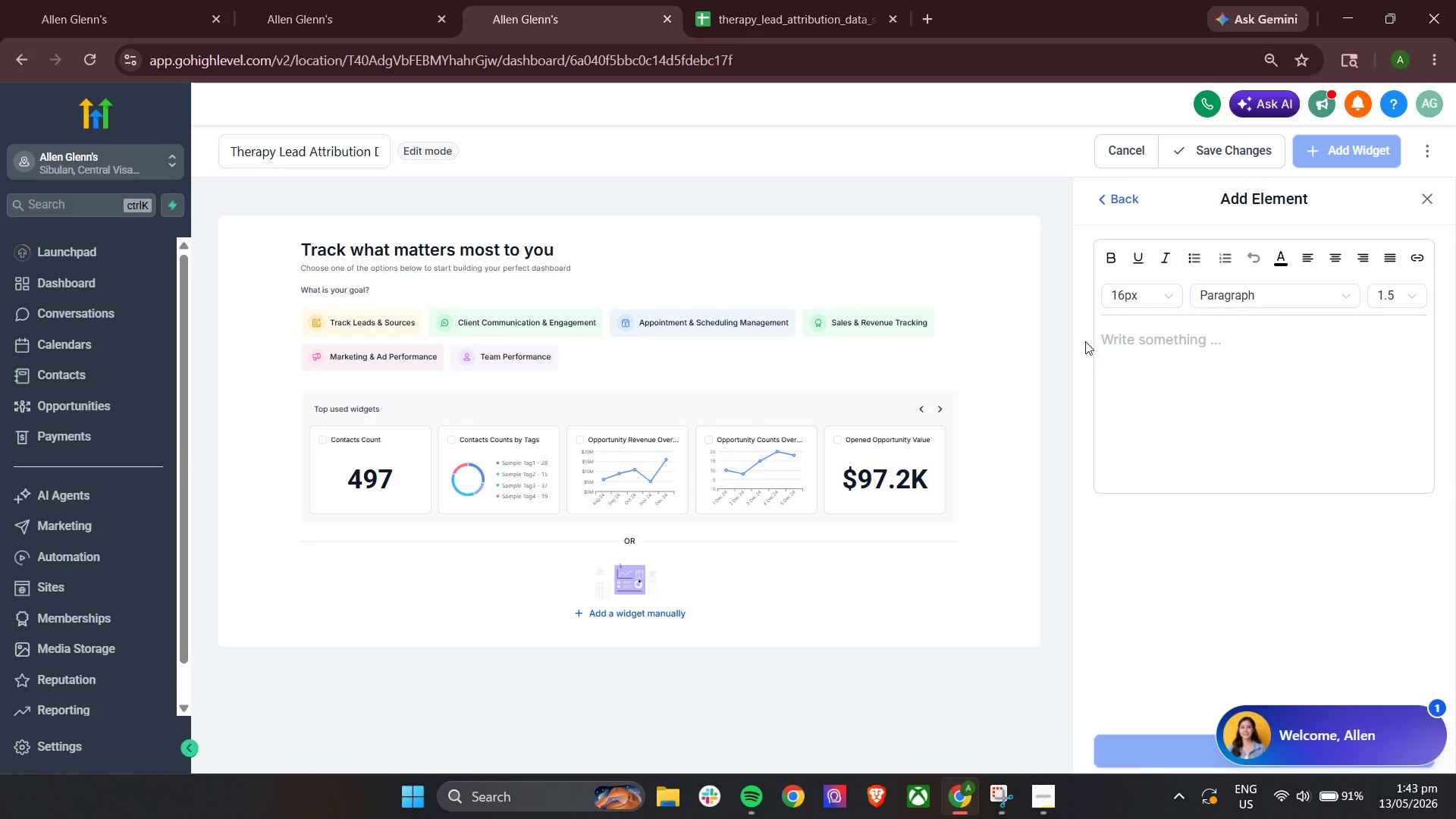 
left_click([1134, 334])
 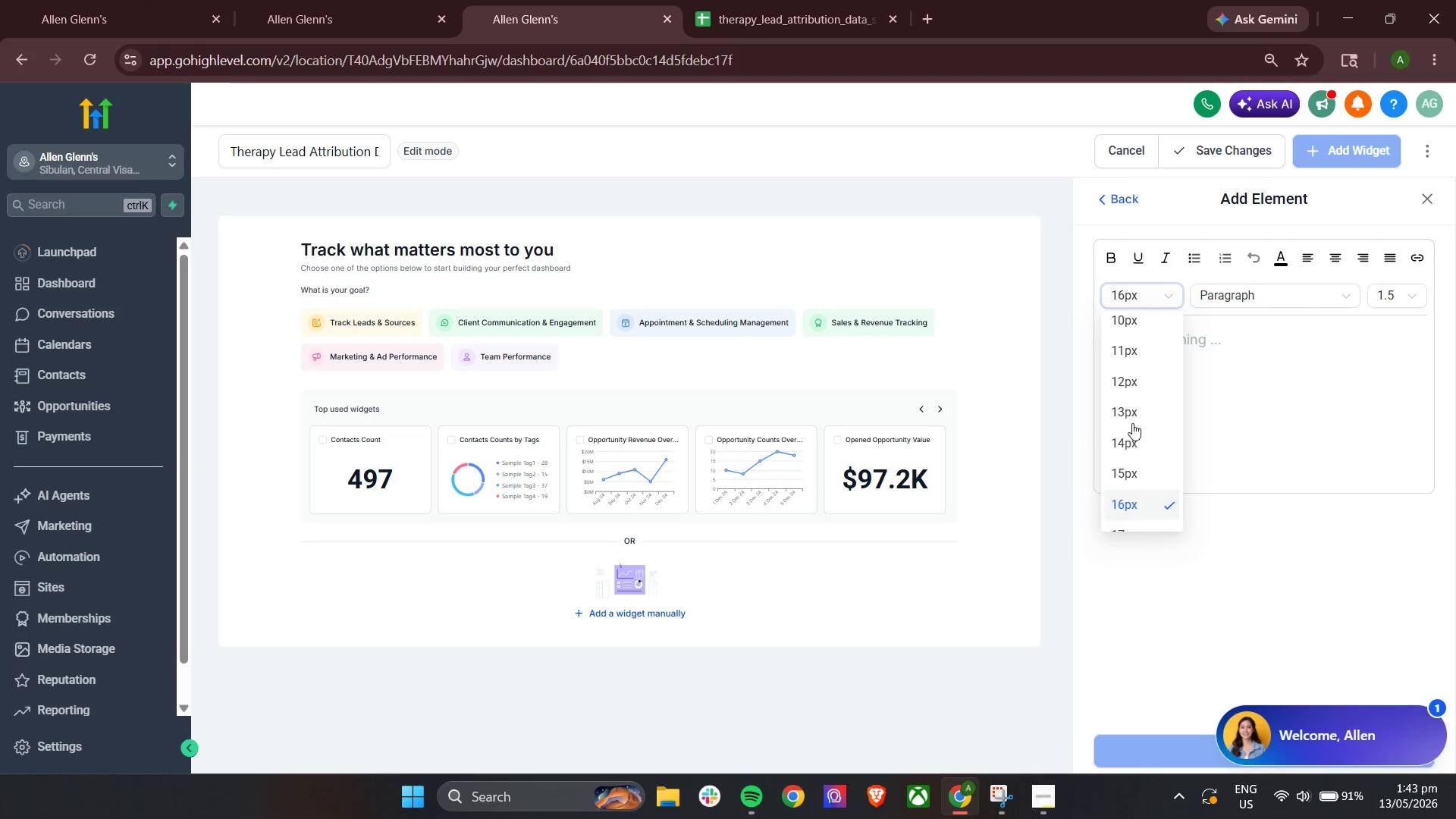 
scroll: coordinate [1132, 469], scroll_direction: down, amount: 1.0
 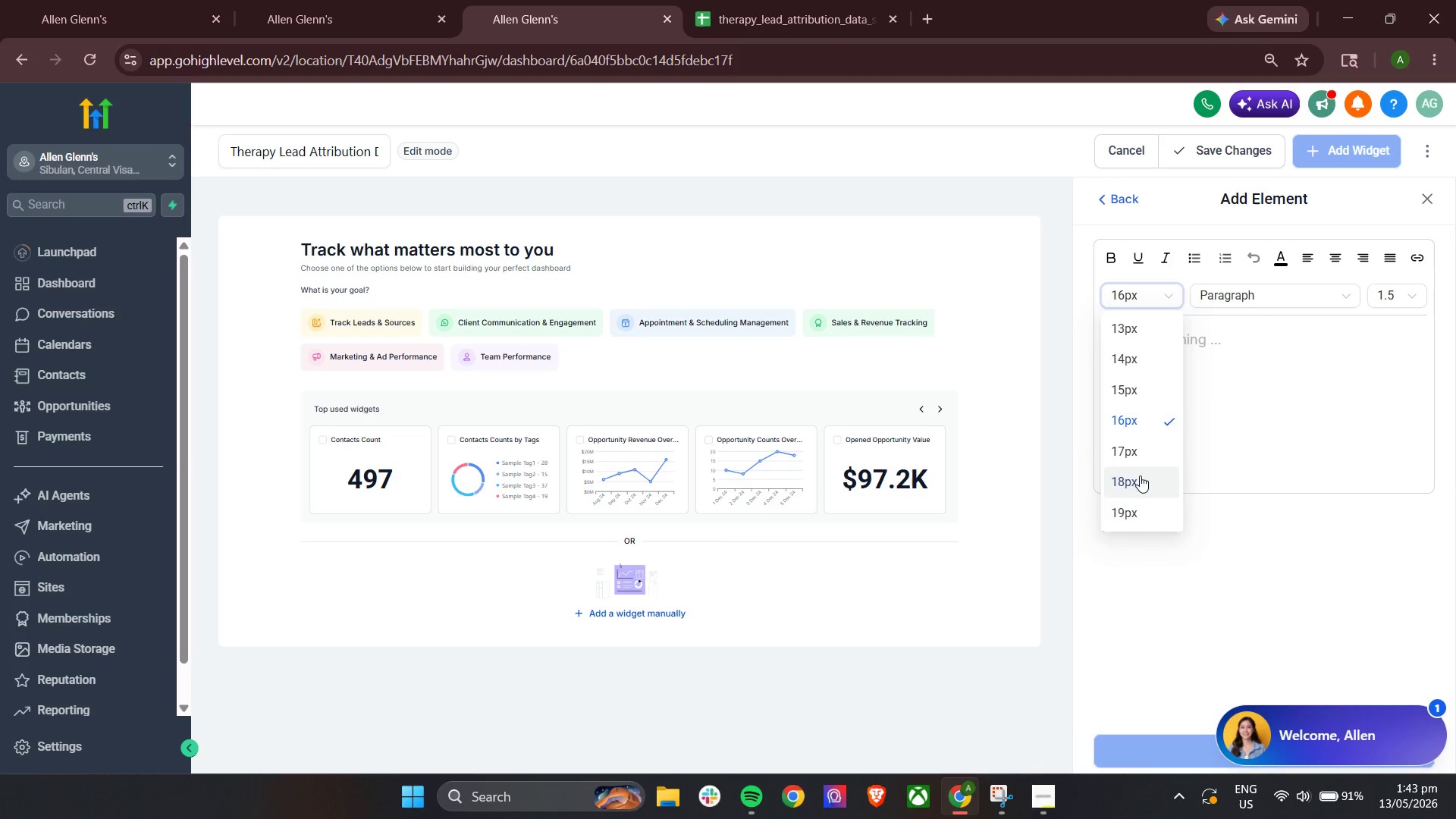 
double_click([1194, 361])
 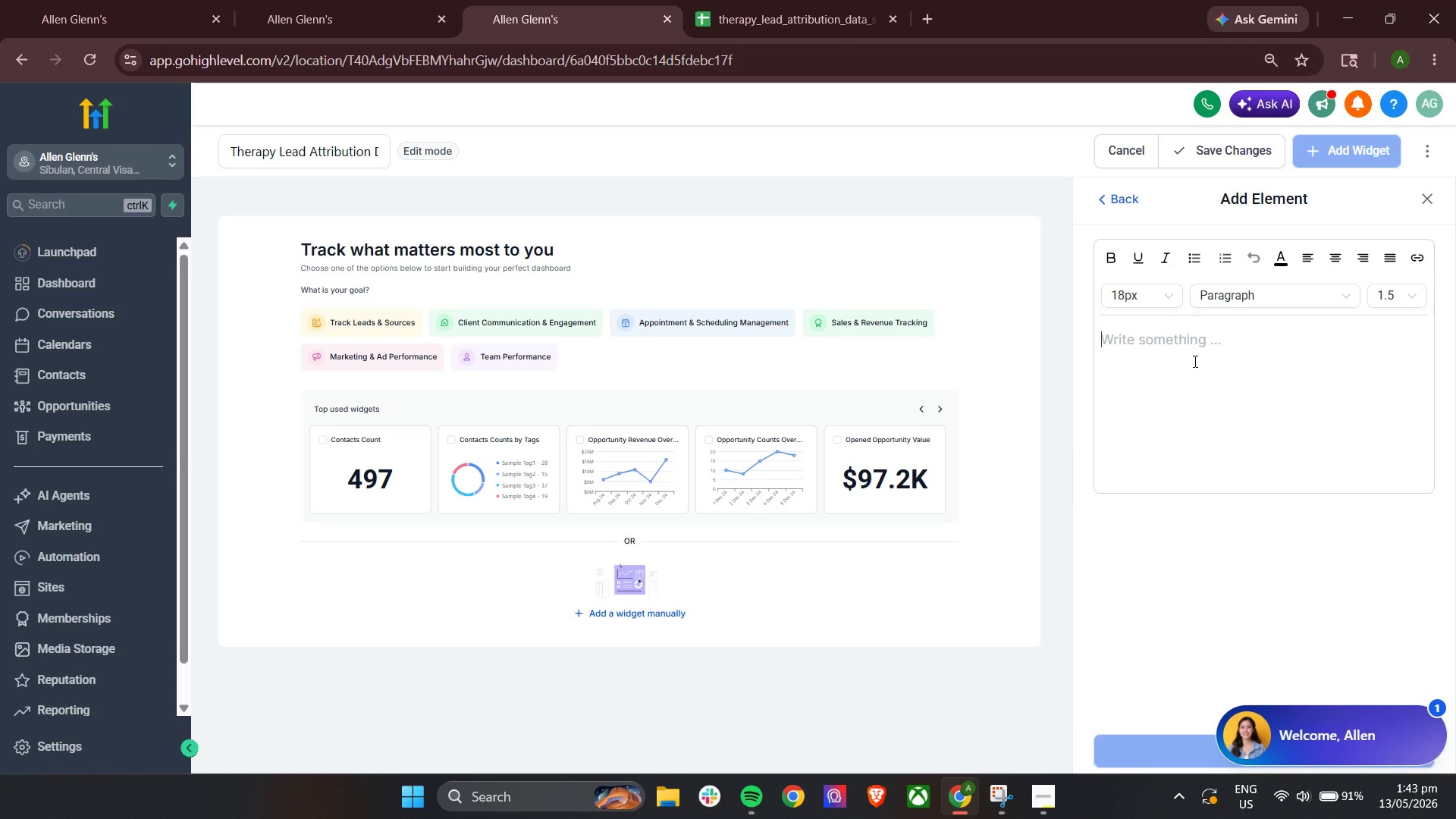 
type(Centralized reporting dashboard for tracking therapy led attribution, cpunse)
key(Backspace)
key(Backspace)
key(Backspace)
key(Backspace)
key(Backspace)
type(ounseling niched )
key(Backspace)
key(Backspace)
type( performance, appointment outcomes, and attended sessions converssi)
key(Backspace)
key(Backspace)
type(ions metrics across Fav)
key(Backspace)
type(cebook Adss)
key(Backspace)
type(, G)
 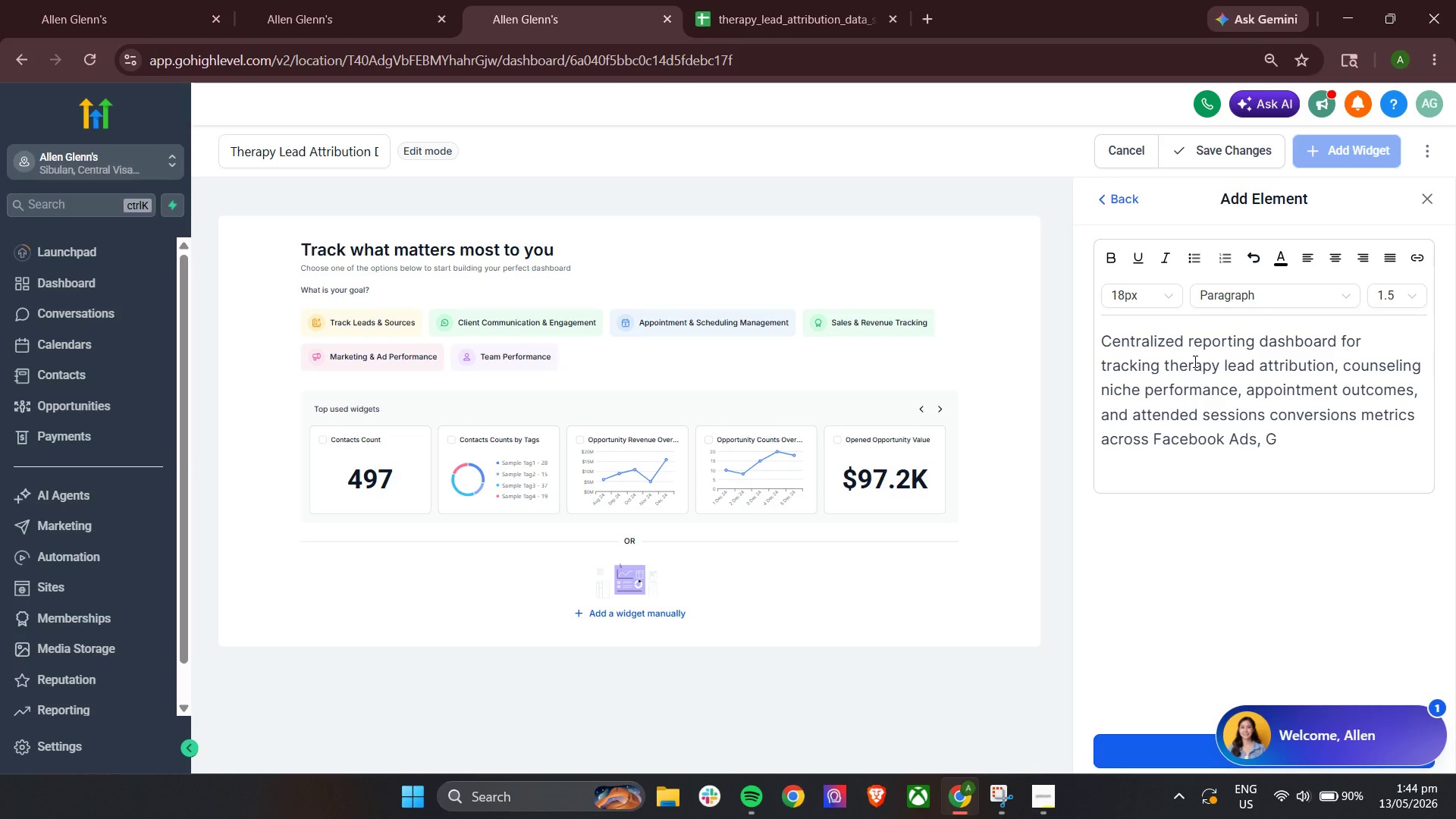 
type(oogle s)
key(Backspace)
type(Search, and SMS lead sources)
 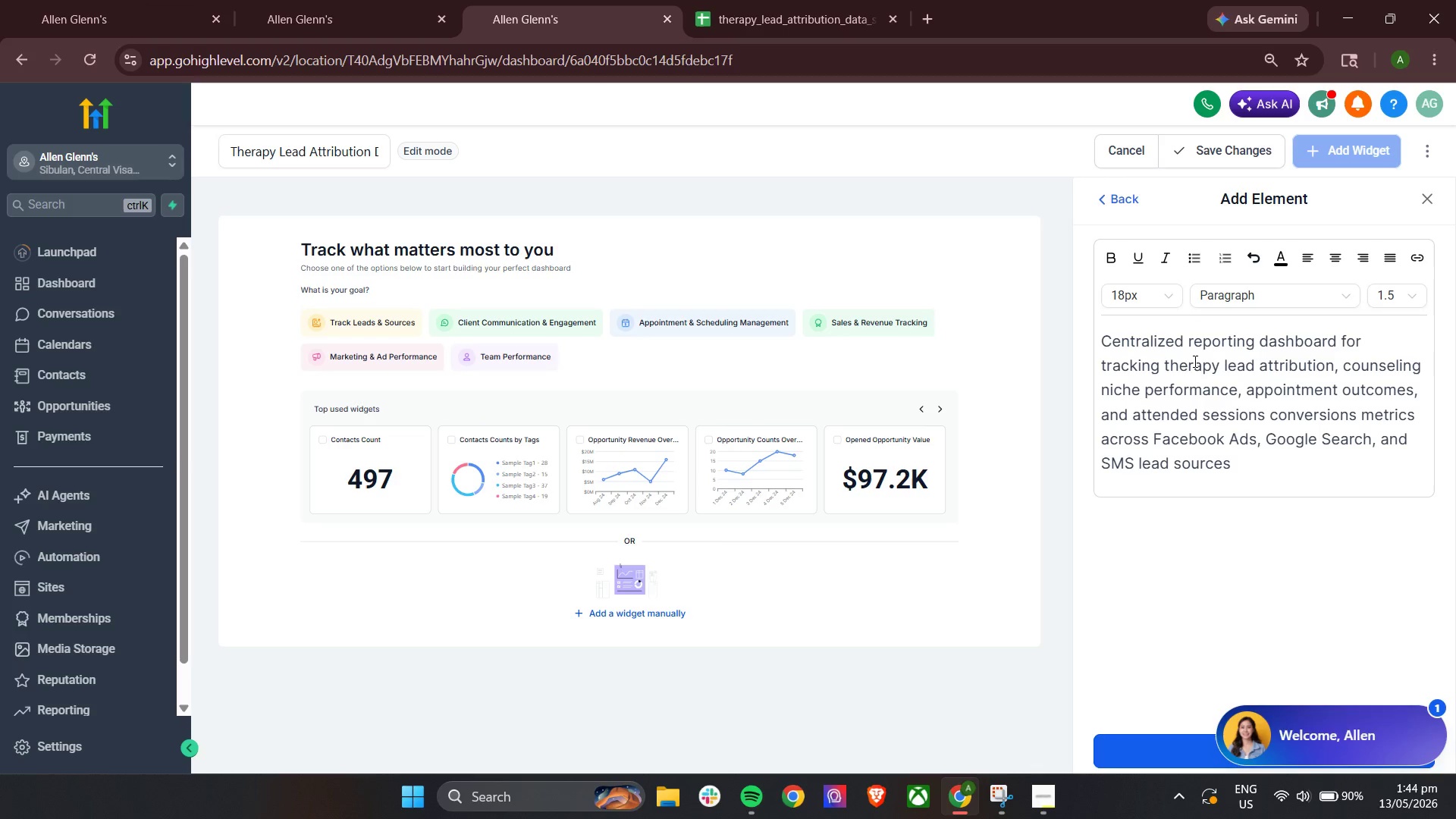 
left_click_drag(start_coordinate=[1289, 731], to_coordinate=[50, 44])
 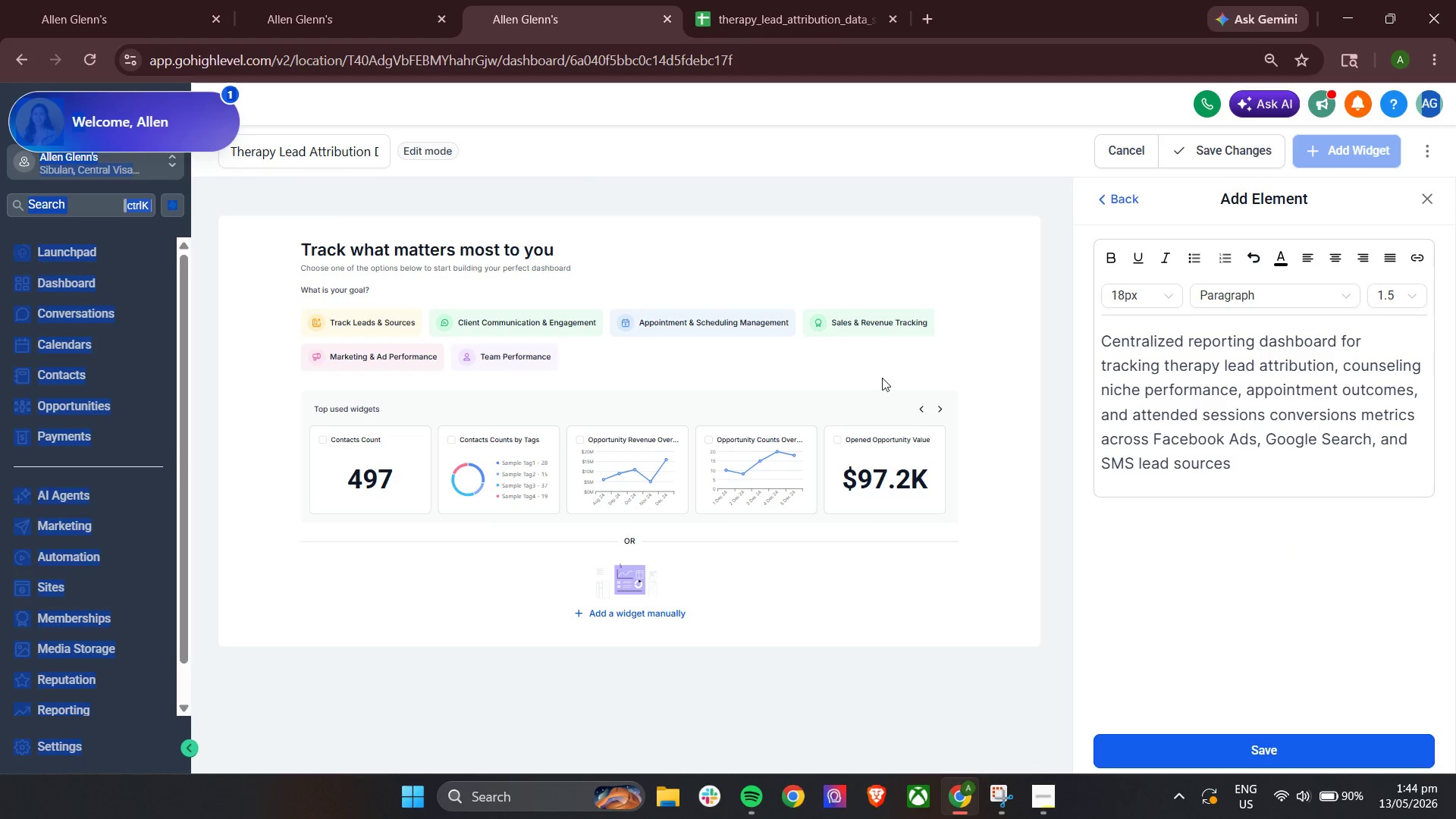 
left_click([1098, 500])
 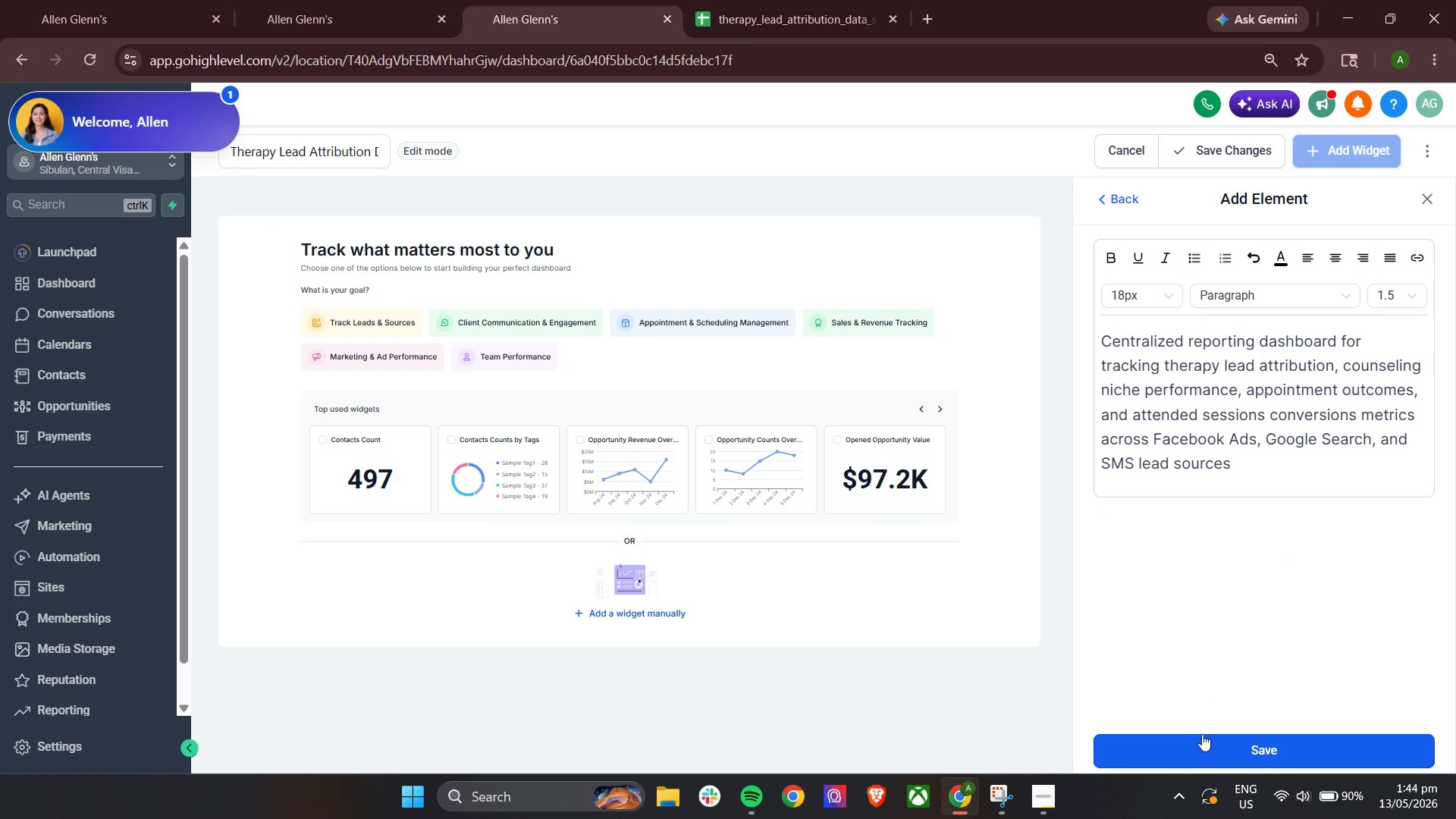 
left_click([1199, 754])
 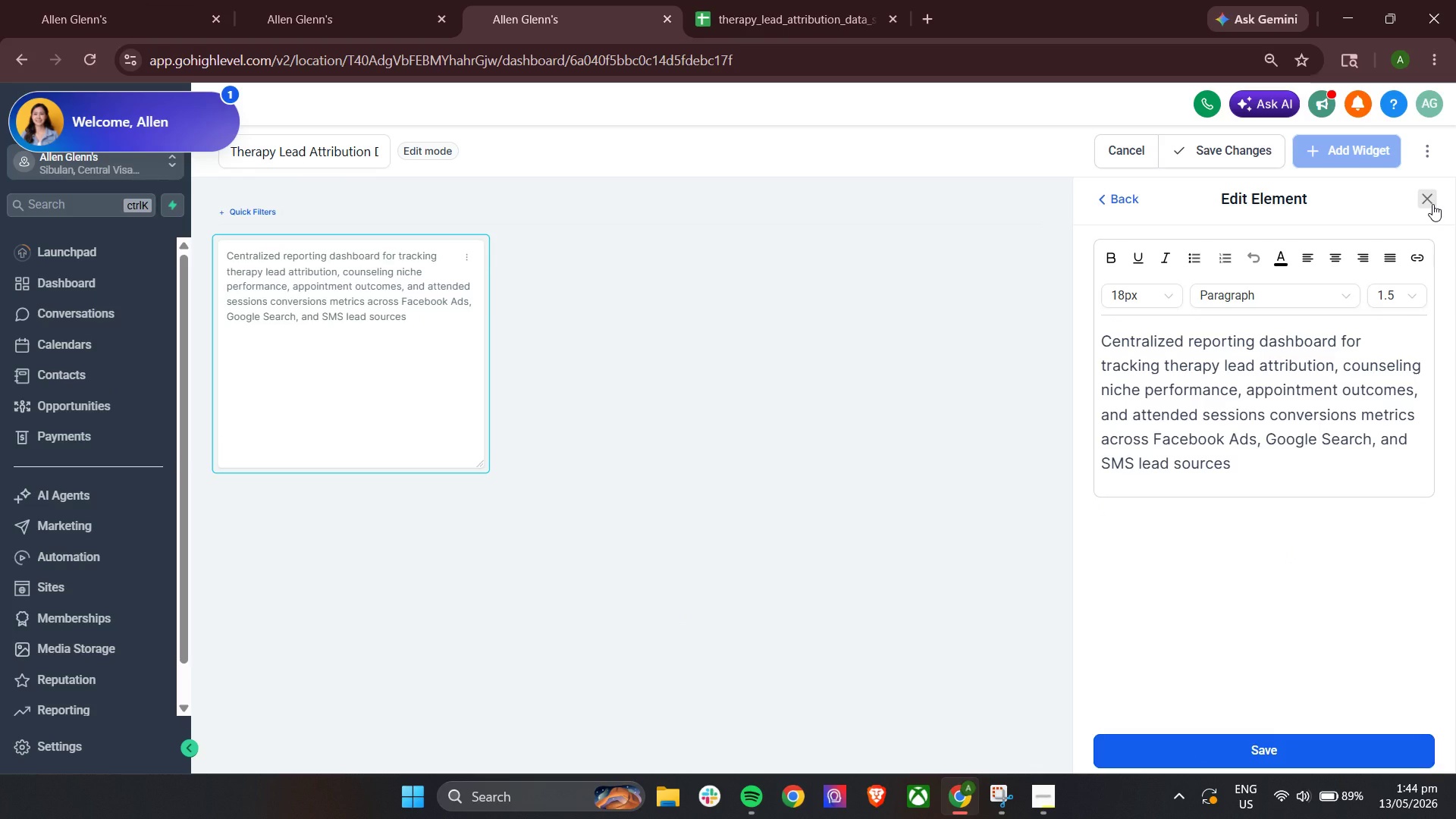 
left_click([1215, 758])
 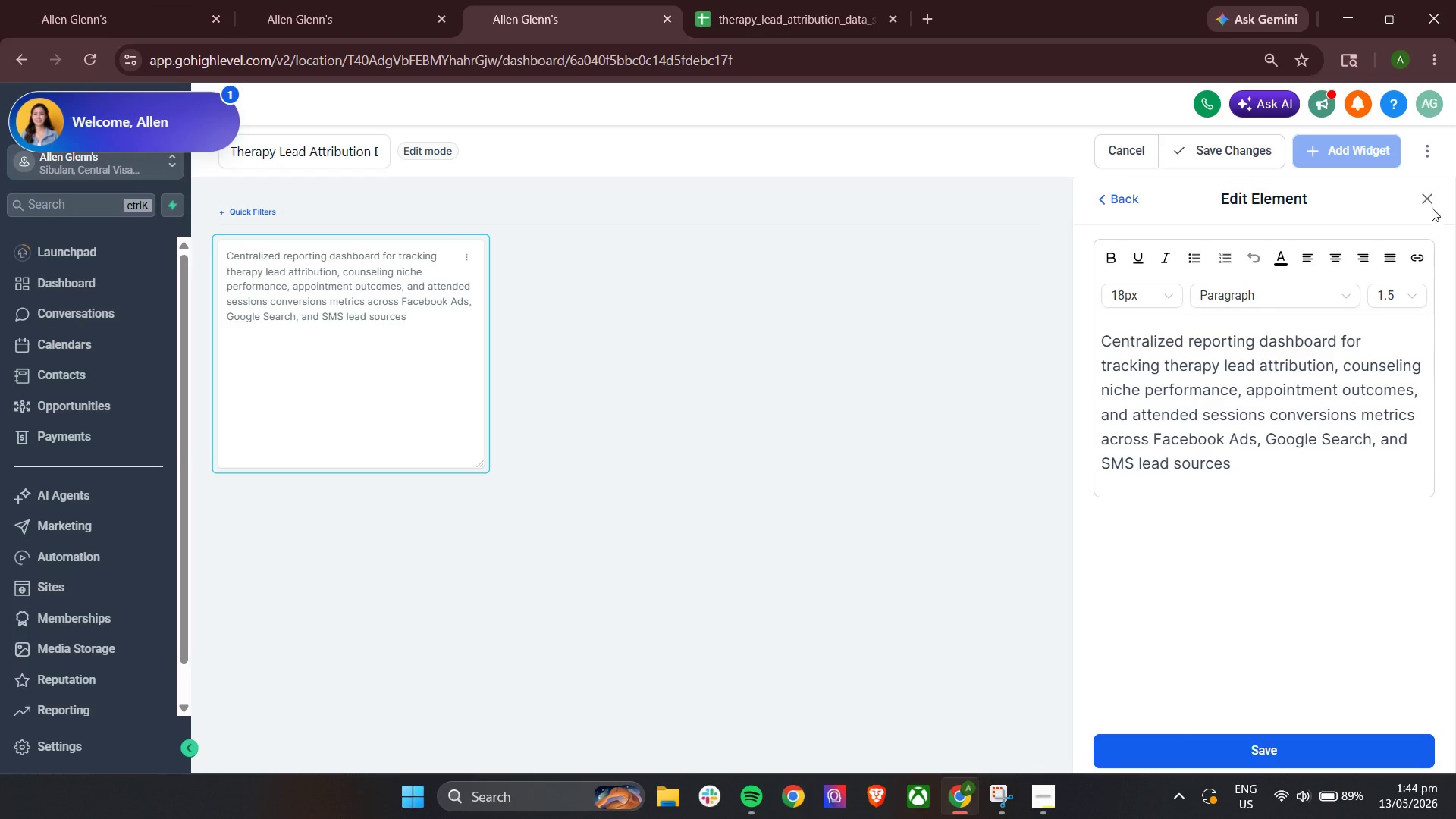 
left_click([1433, 195])
 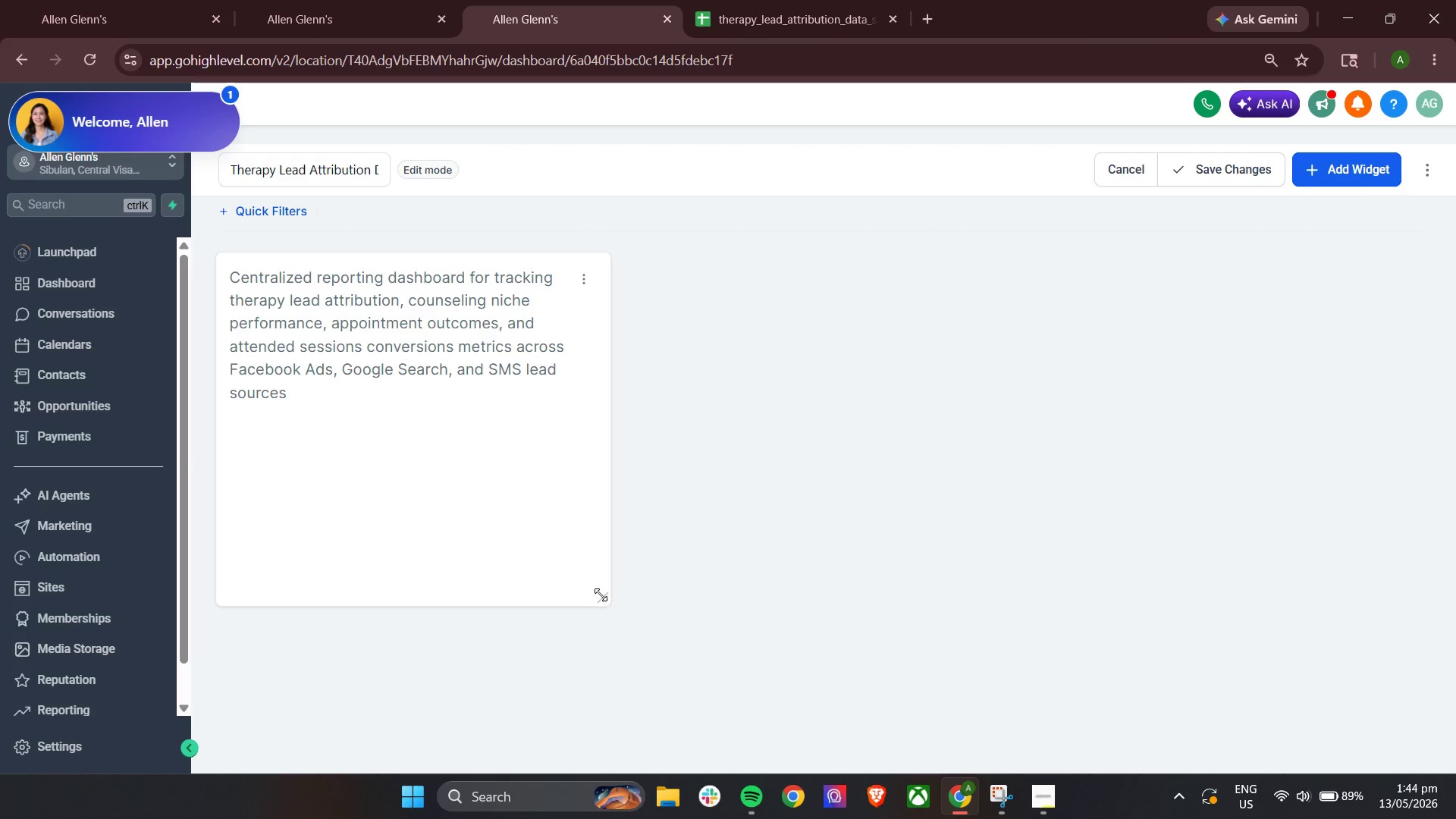 
left_click_drag(start_coordinate=[604, 603], to_coordinate=[1448, 324])
 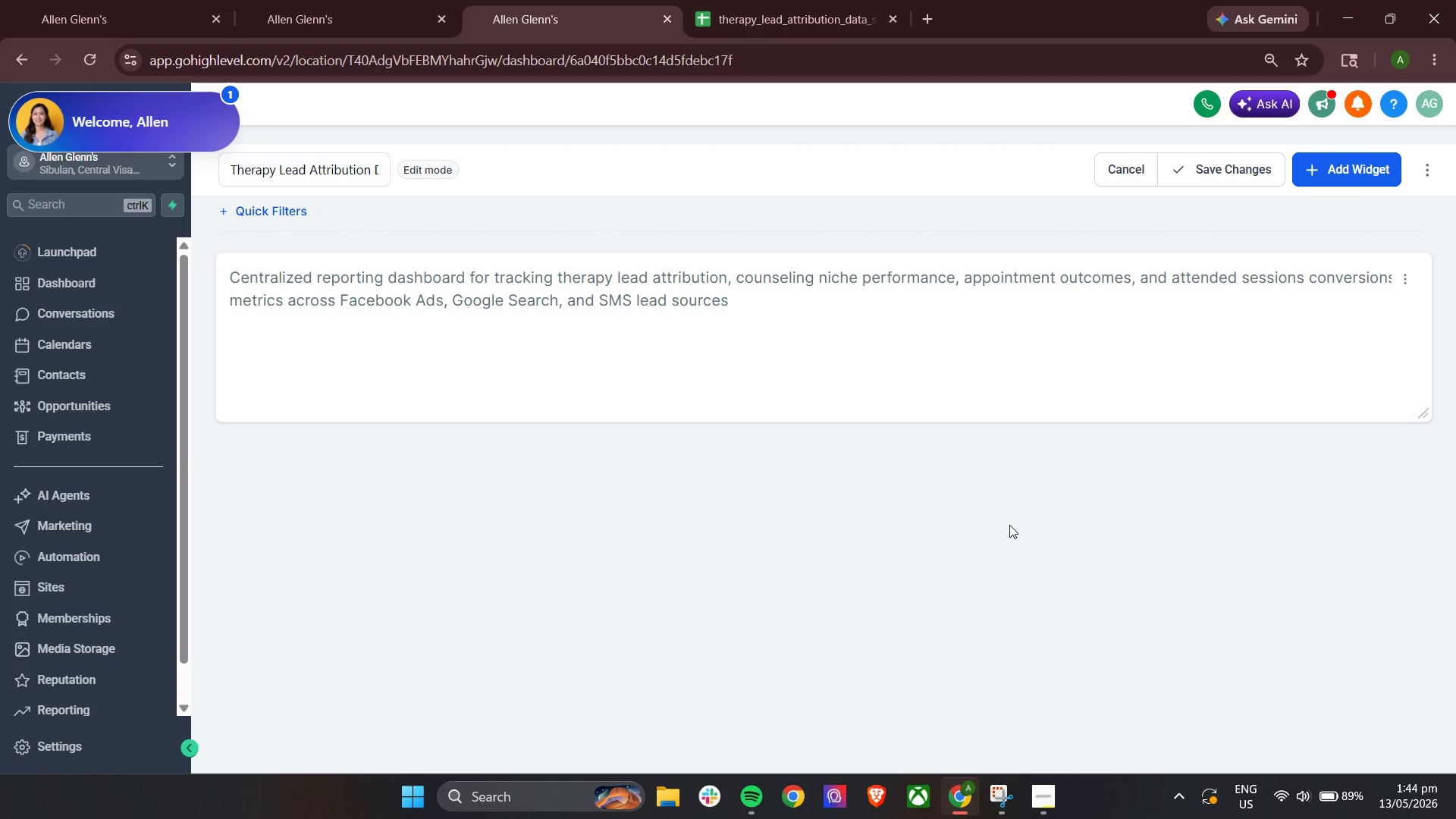 
left_click([1005, 528])
 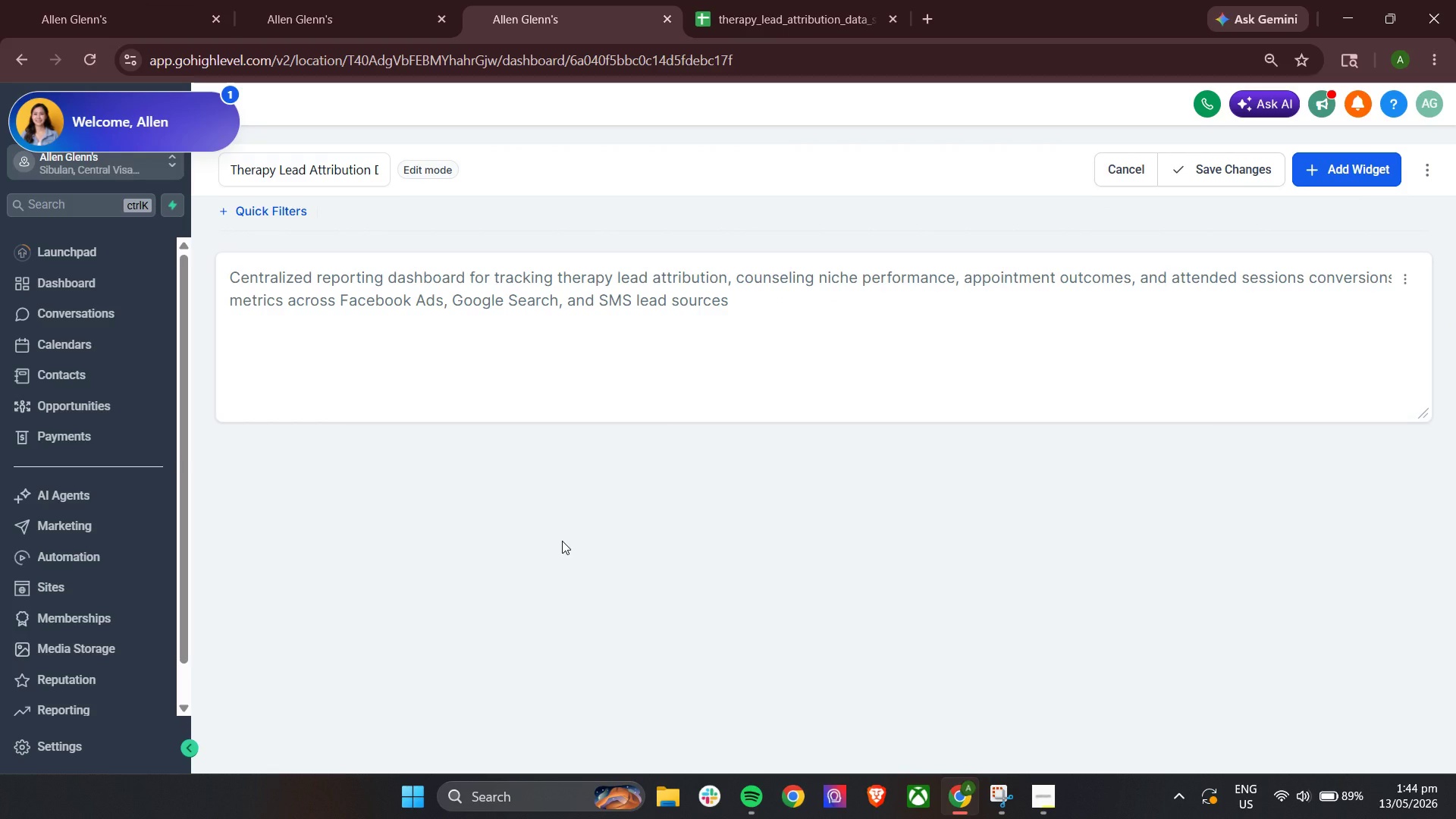 
scroll: coordinate [562, 544], scroll_direction: down, amount: 6.0
 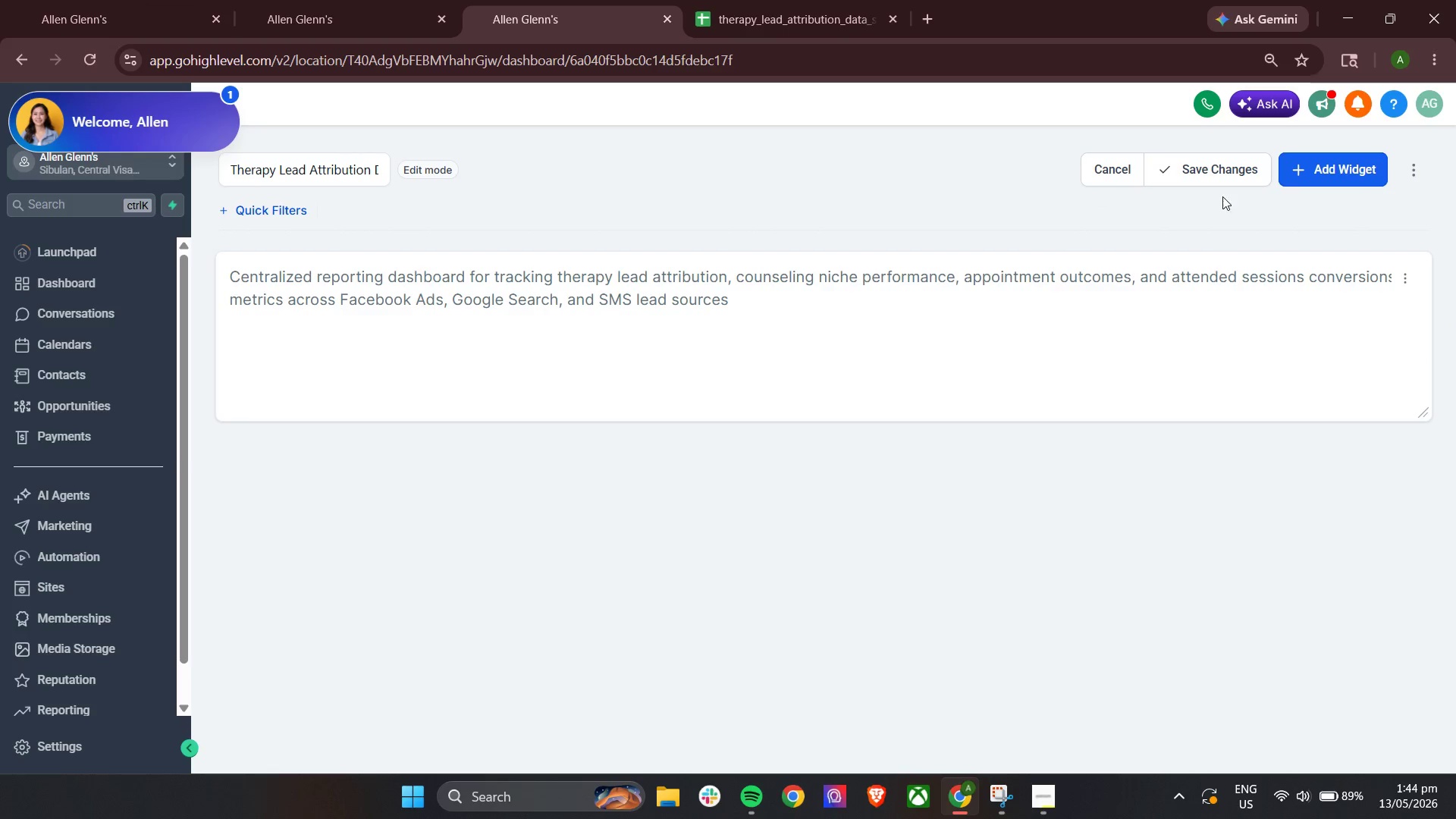 
left_click([1207, 160])
 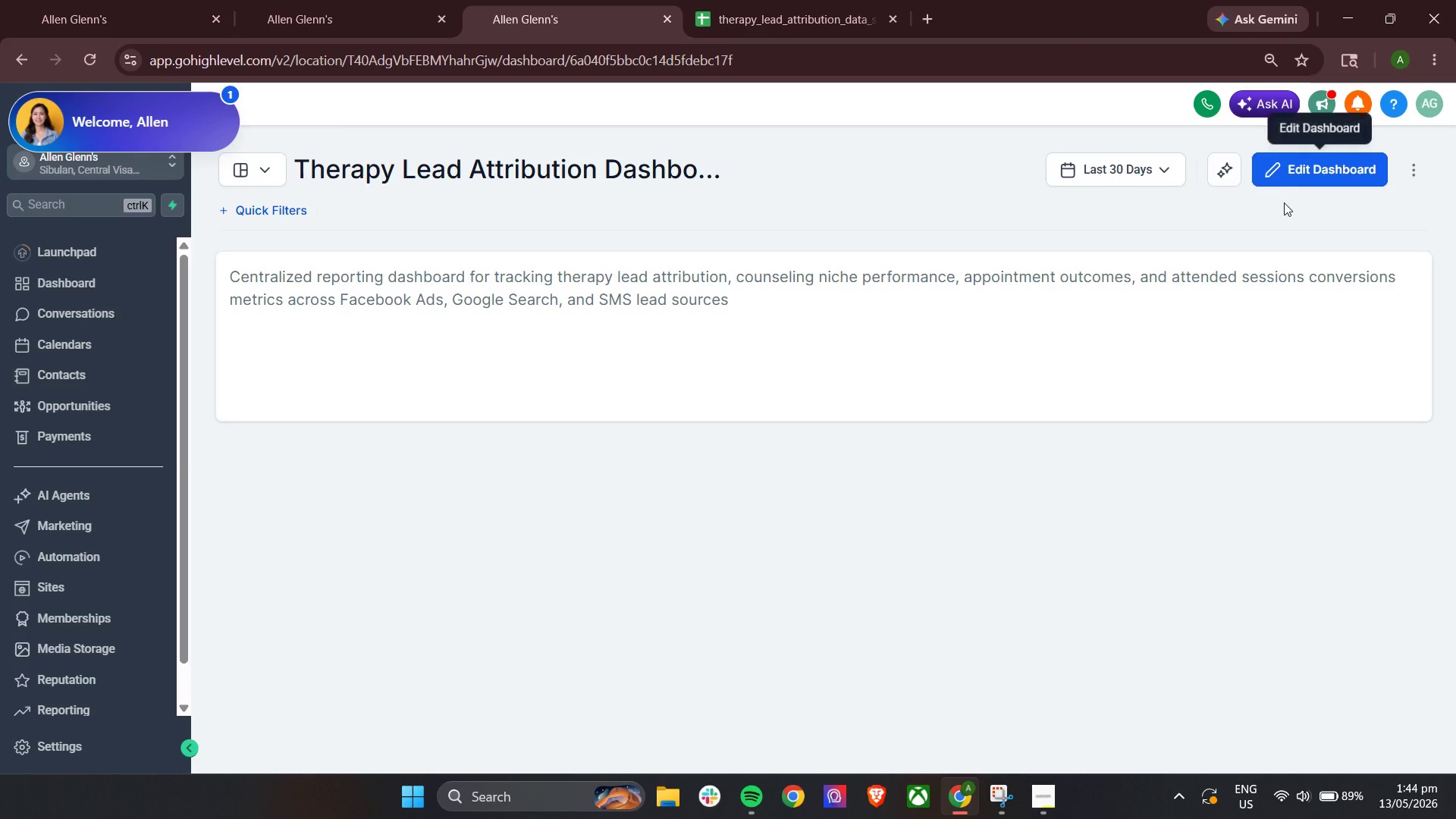 
left_click([1312, 166])
 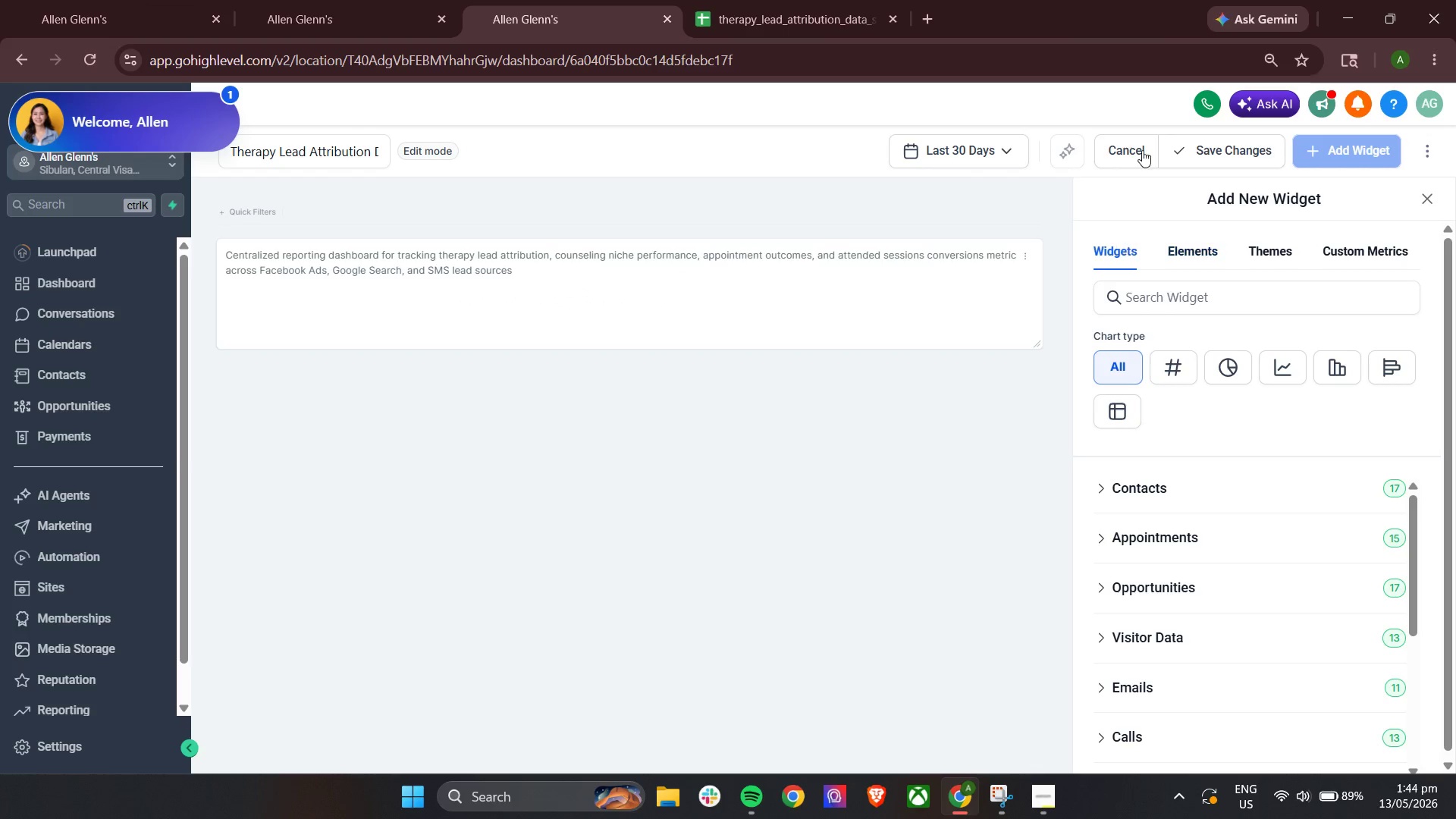 
left_click([991, 137])
 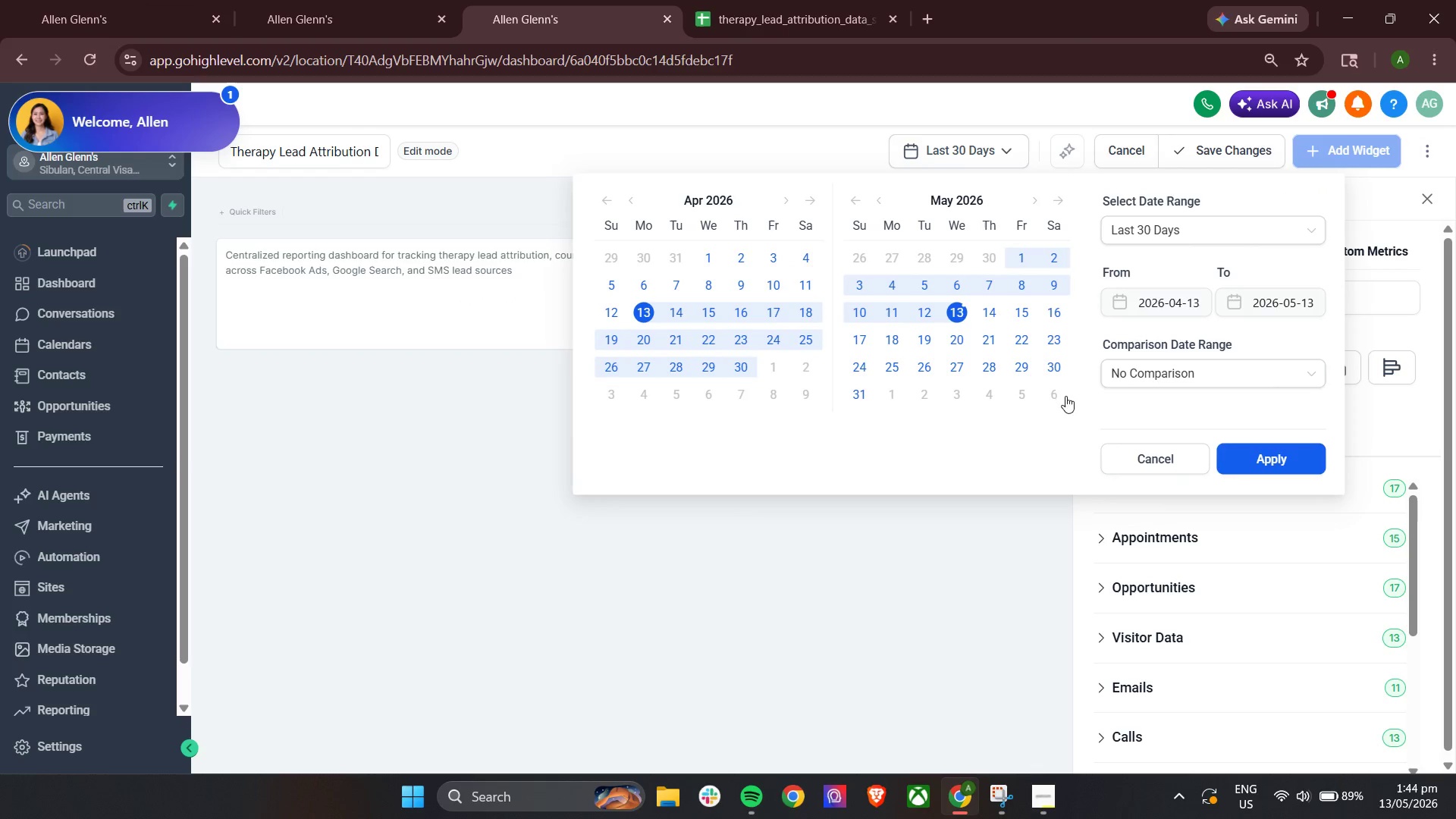 
left_click([1159, 359])
 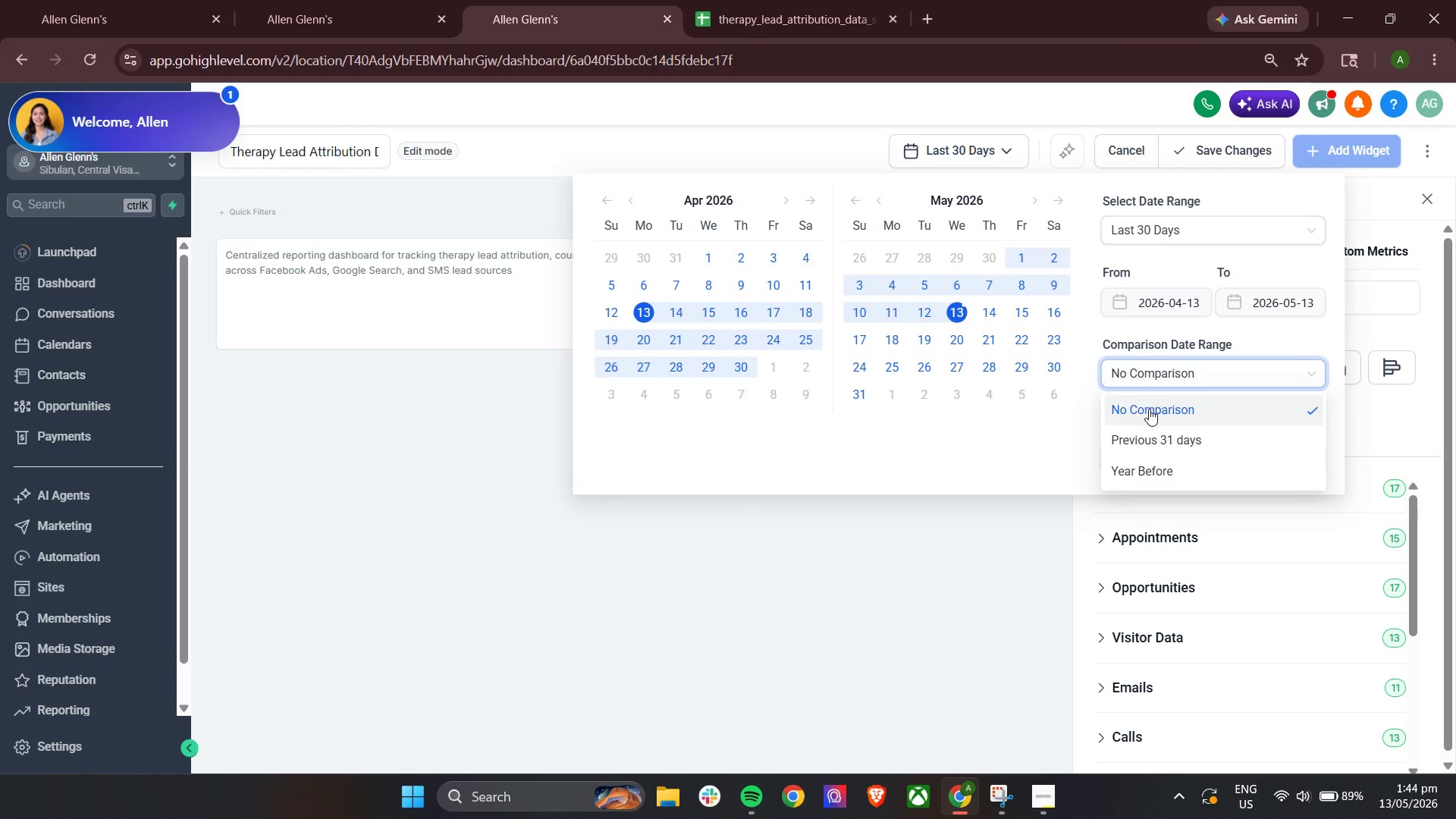 
left_click([1149, 410])
 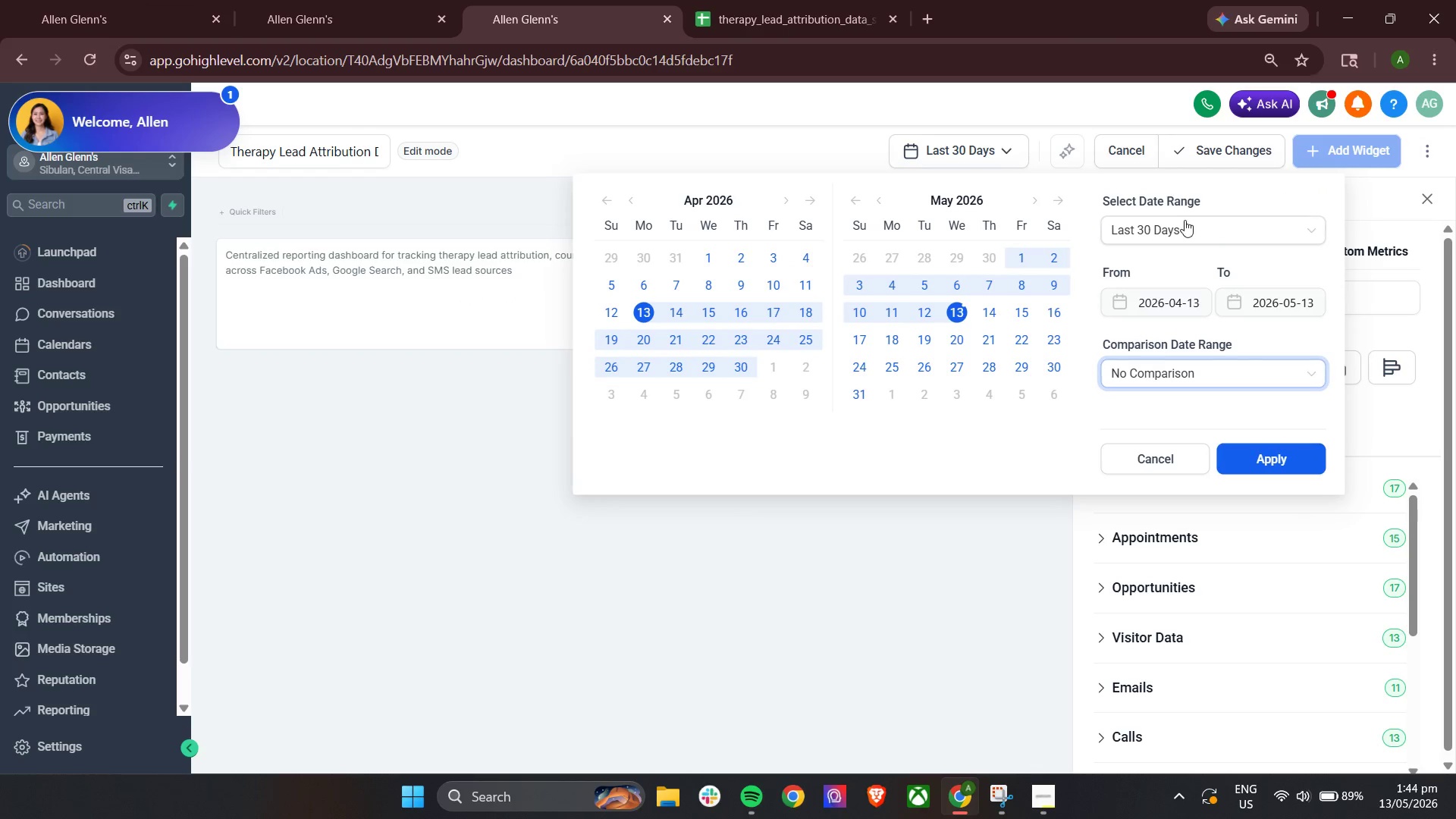 
left_click([1185, 220])
 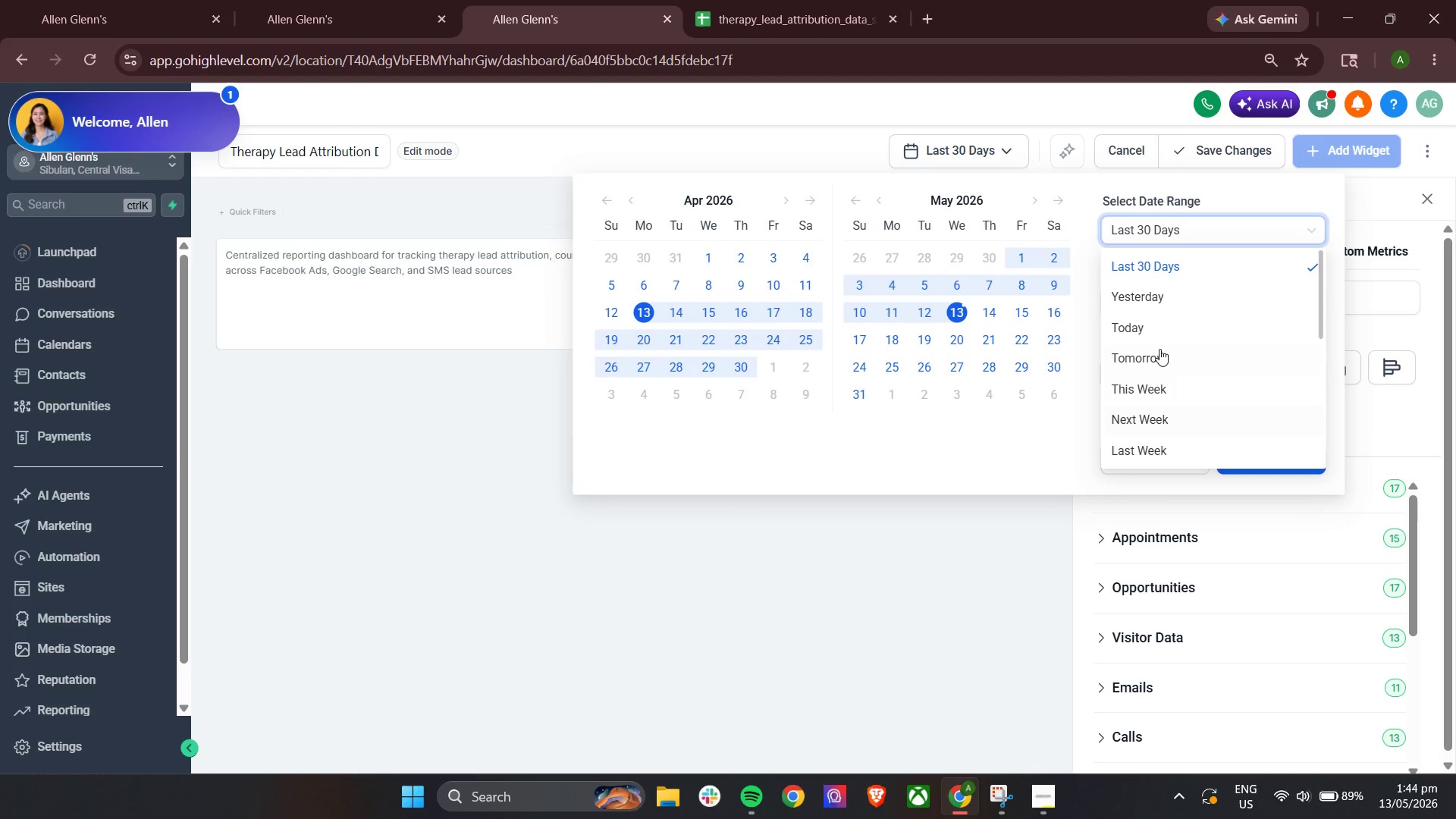 
scroll: coordinate [1166, 420], scroll_direction: down, amount: 9.0
 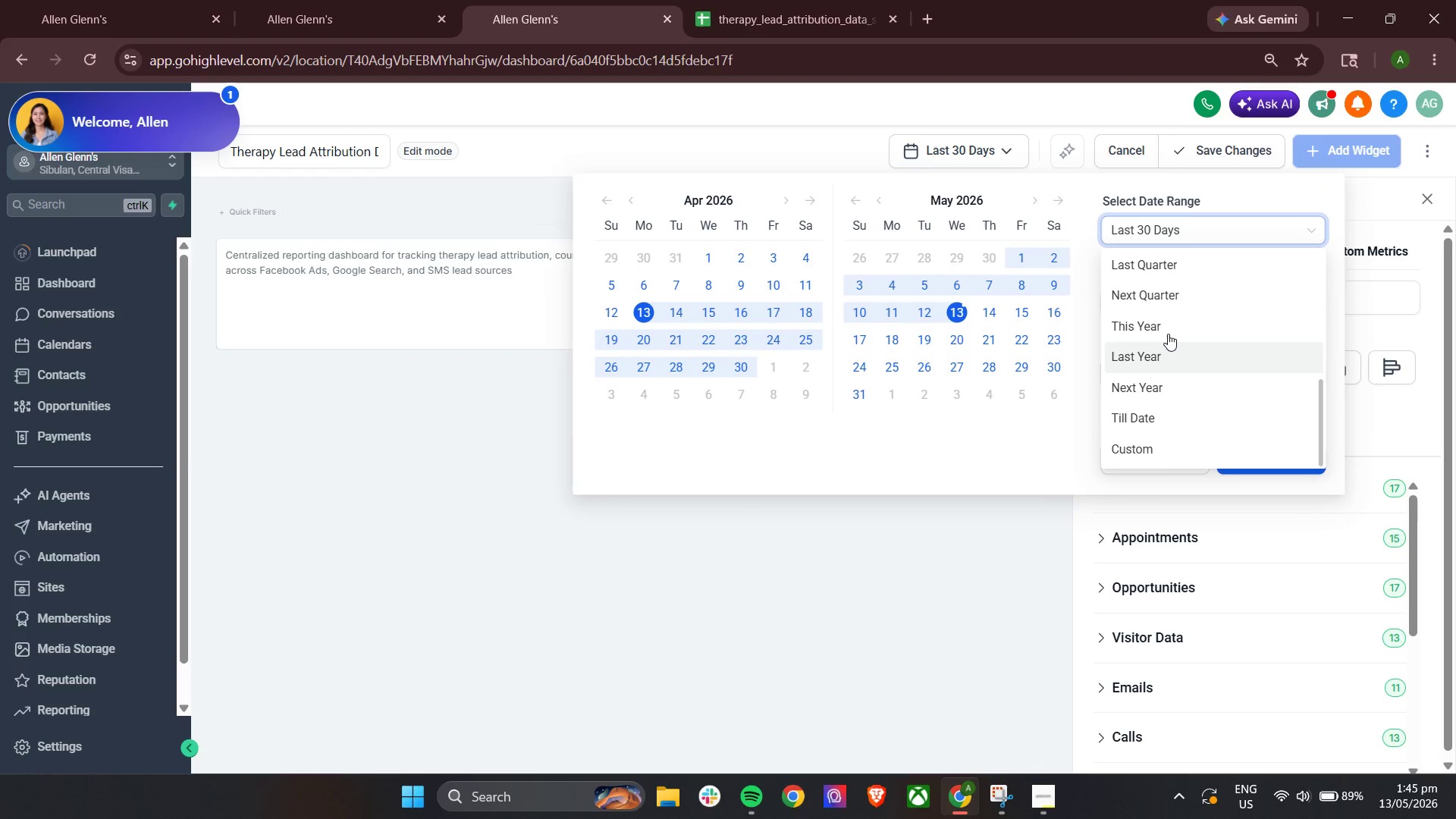 
left_click([1168, 333])
 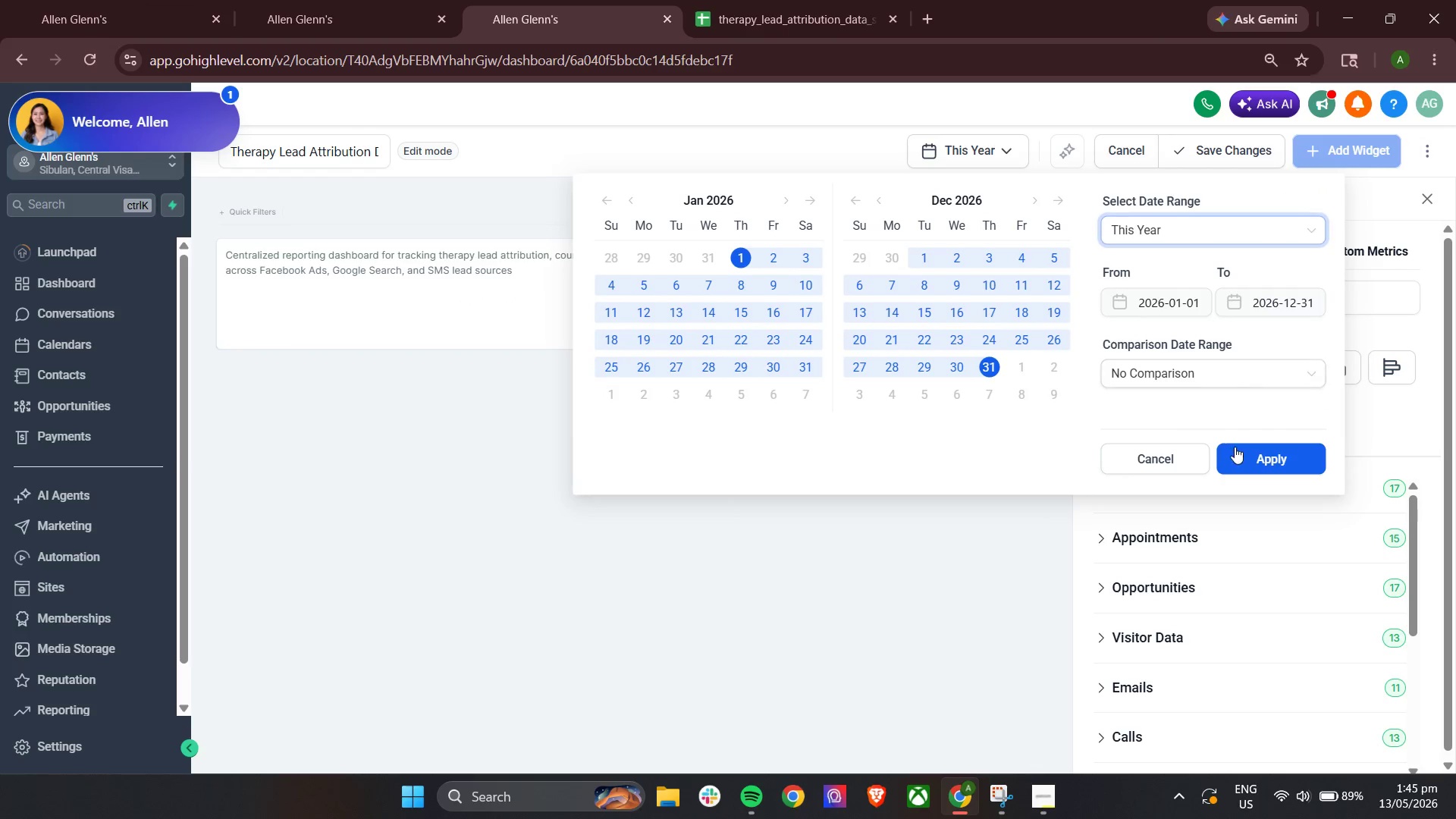 
left_click([1246, 454])
 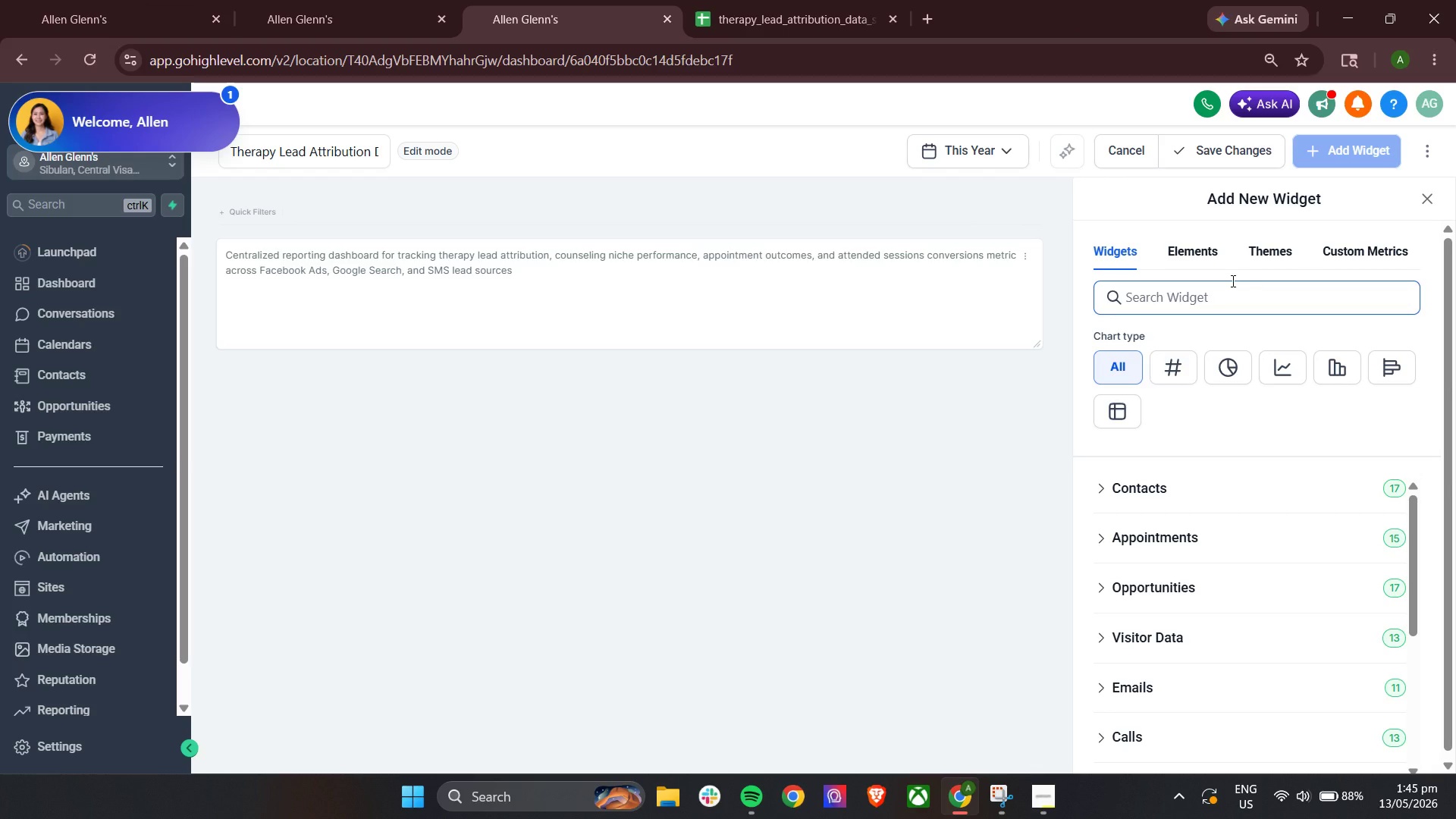 
wait(58.88)
 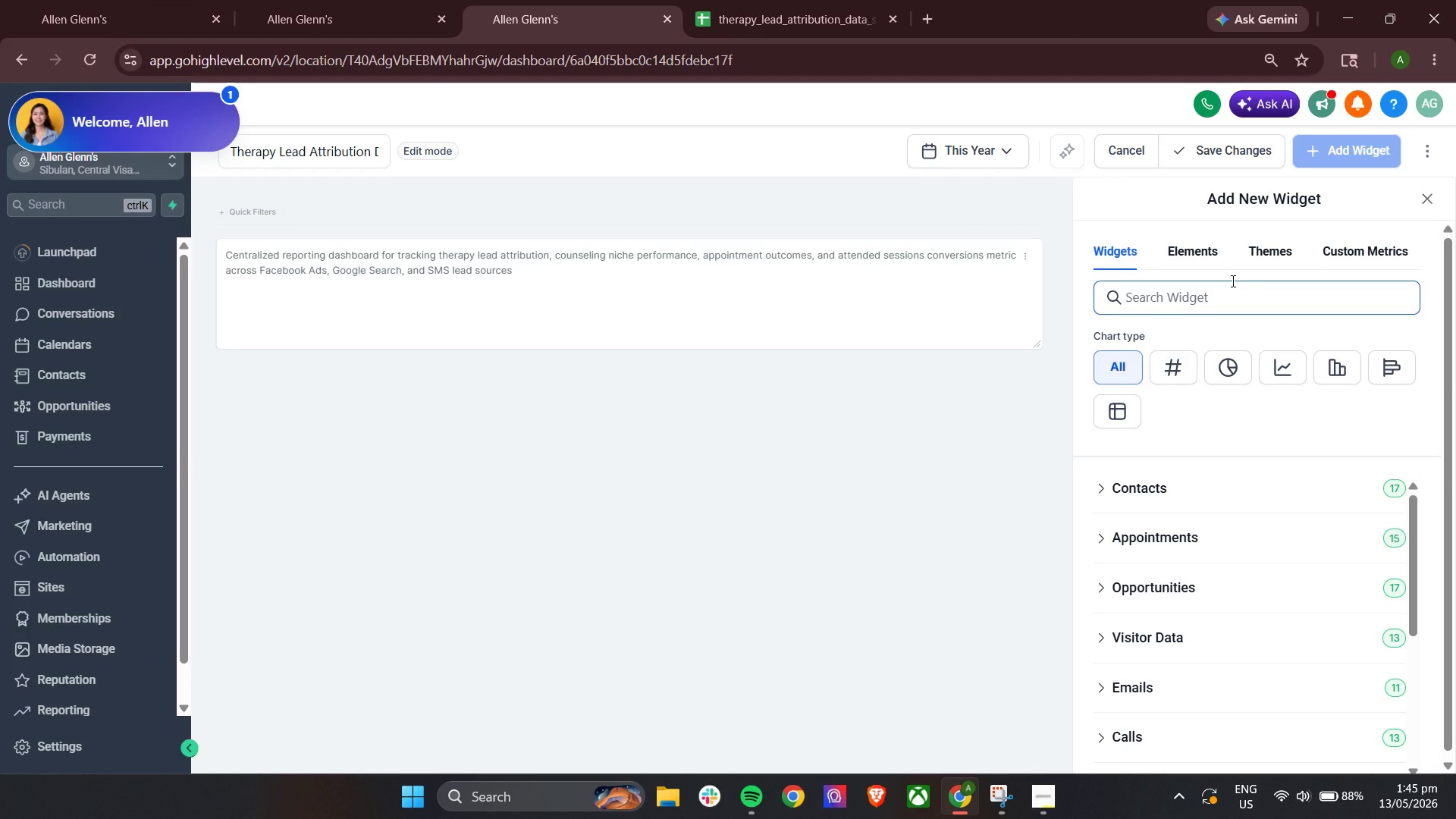 
scroll: coordinate [1148, 651], scroll_direction: down, amount: 6.0
 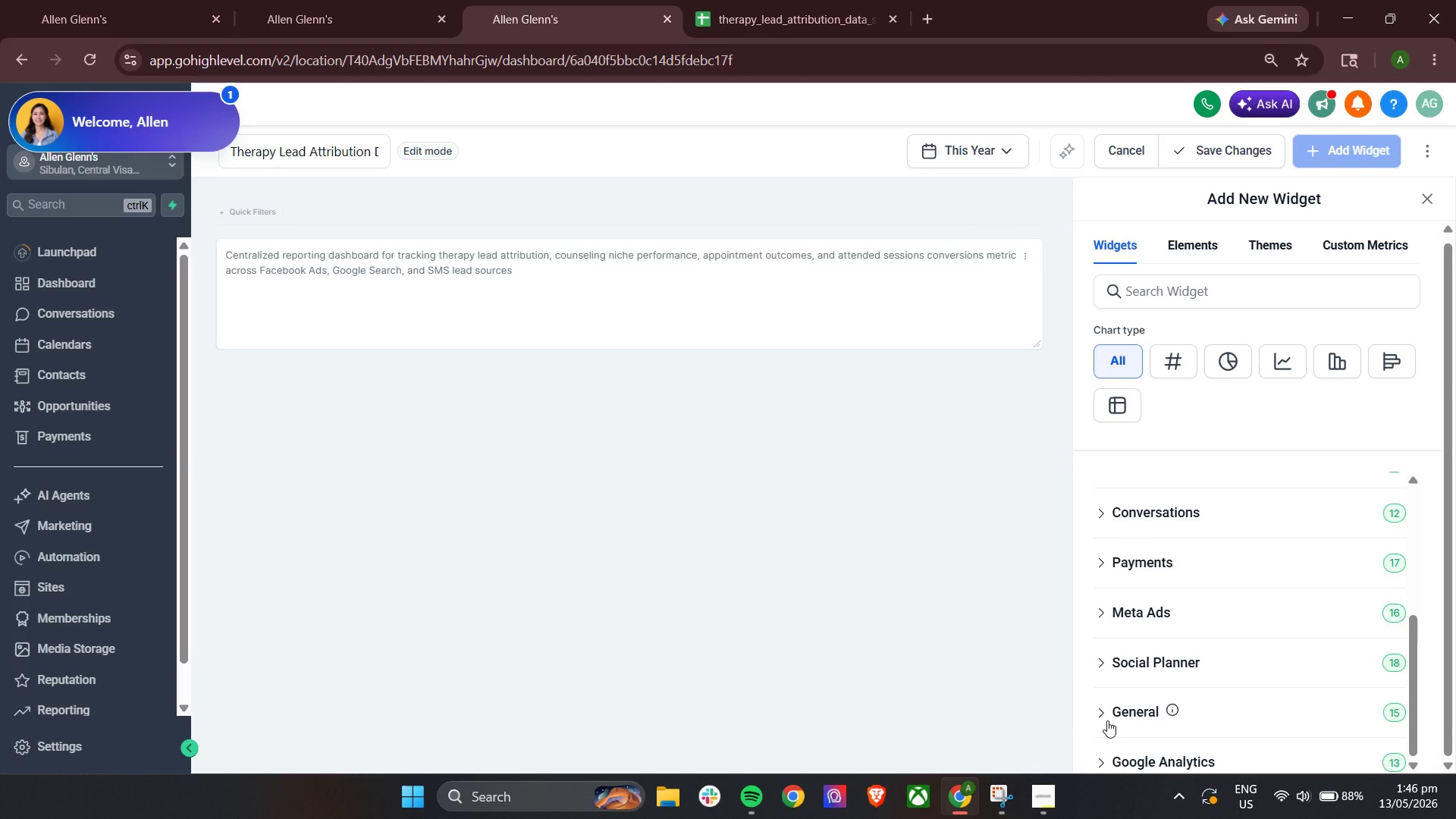 
left_click([1104, 719])
 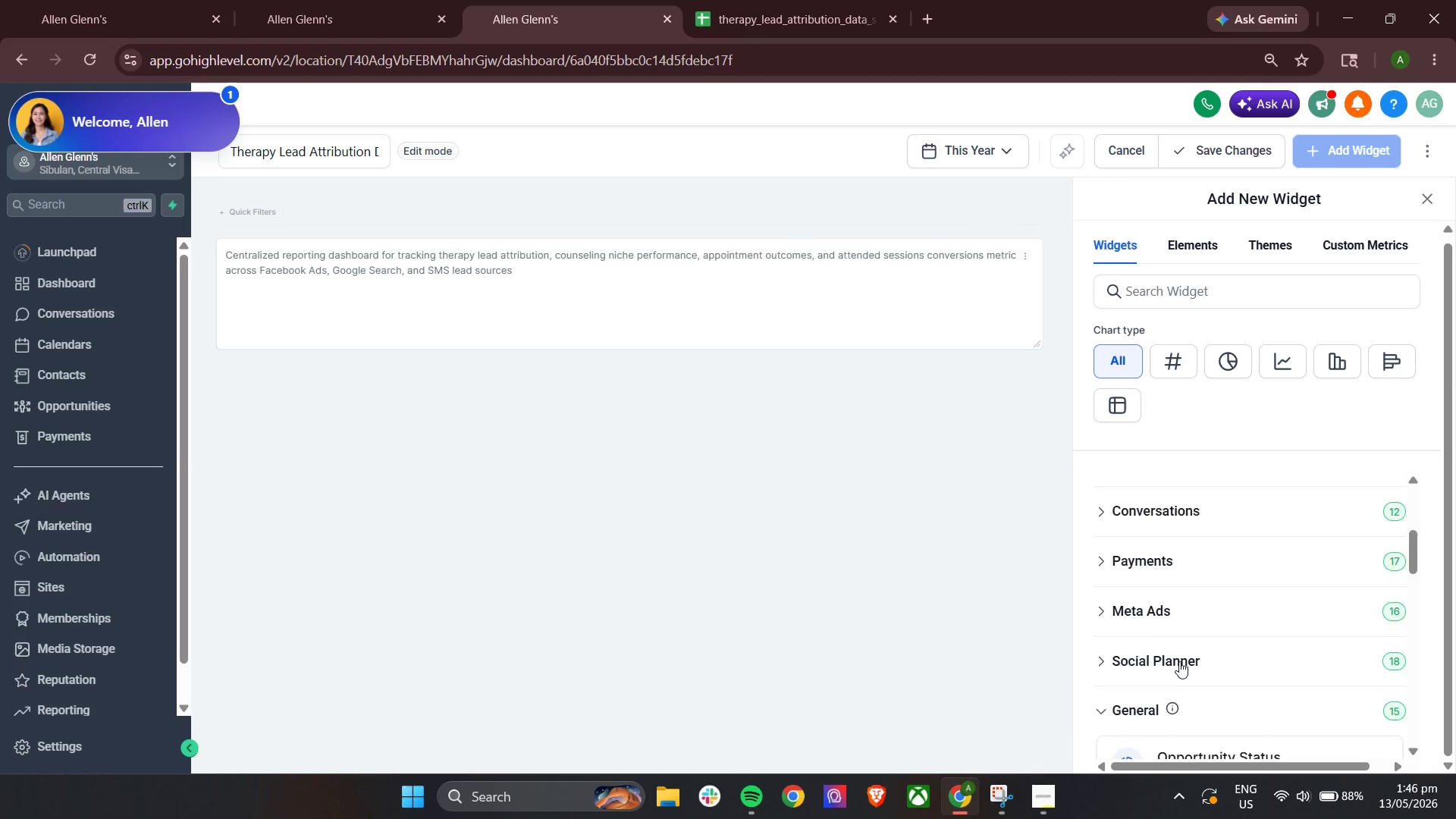 
scroll: coordinate [1204, 649], scroll_direction: down, amount: 3.0
 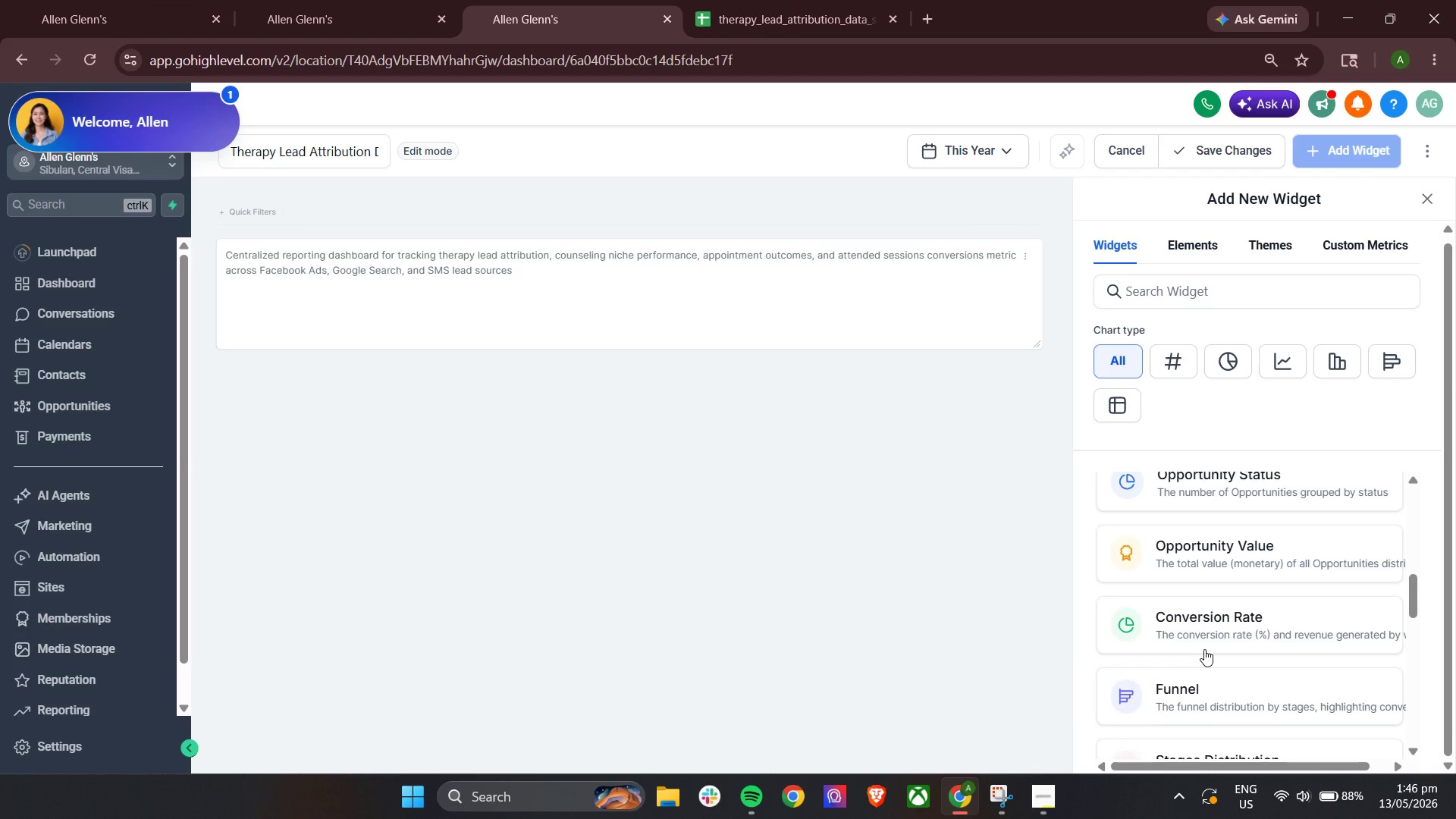 
scroll: coordinate [1204, 649], scroll_direction: up, amount: 1.0
 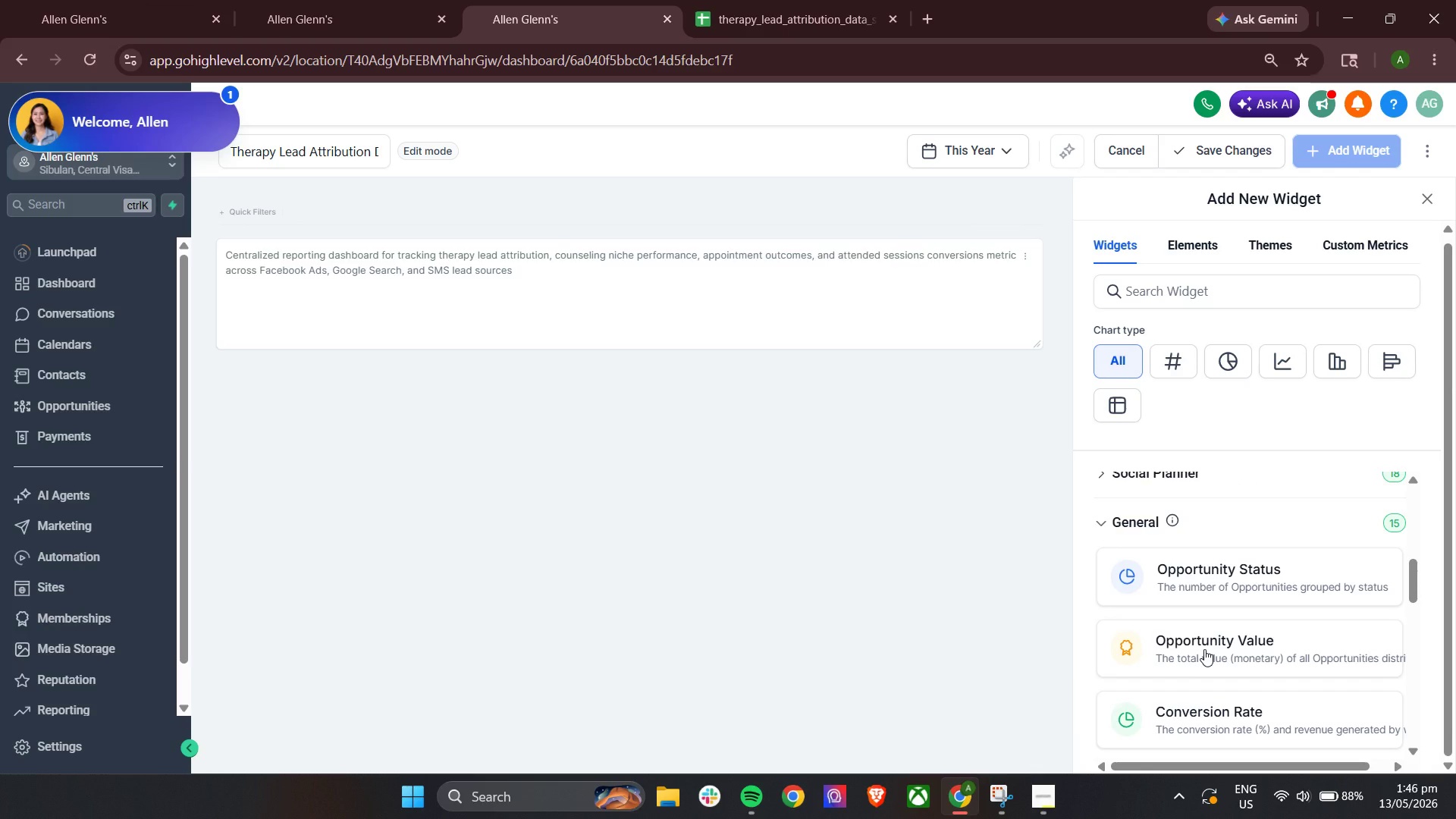 
scroll: coordinate [1238, 661], scroll_direction: down, amount: 4.0
 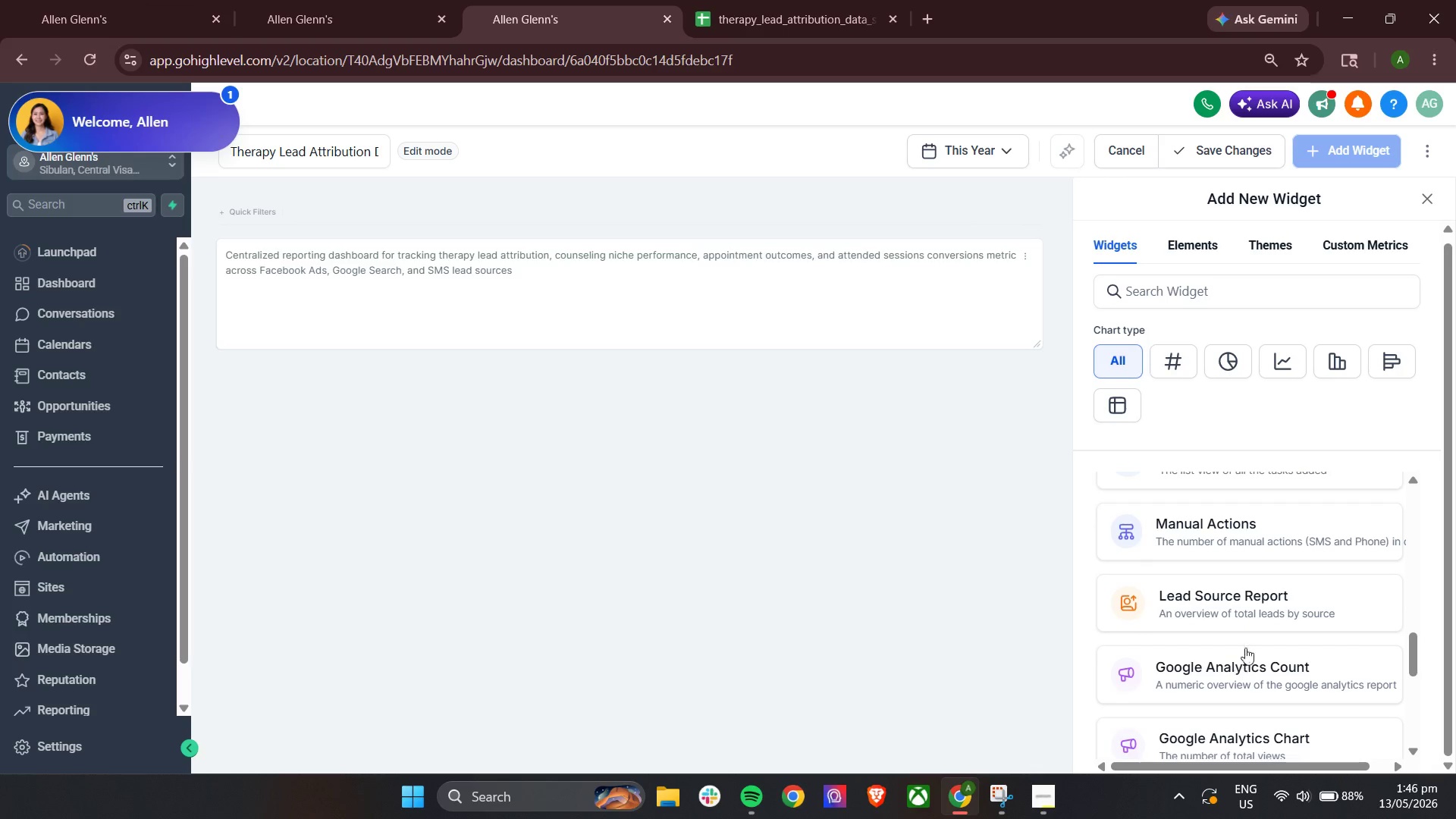 
left_click([1263, 600])
 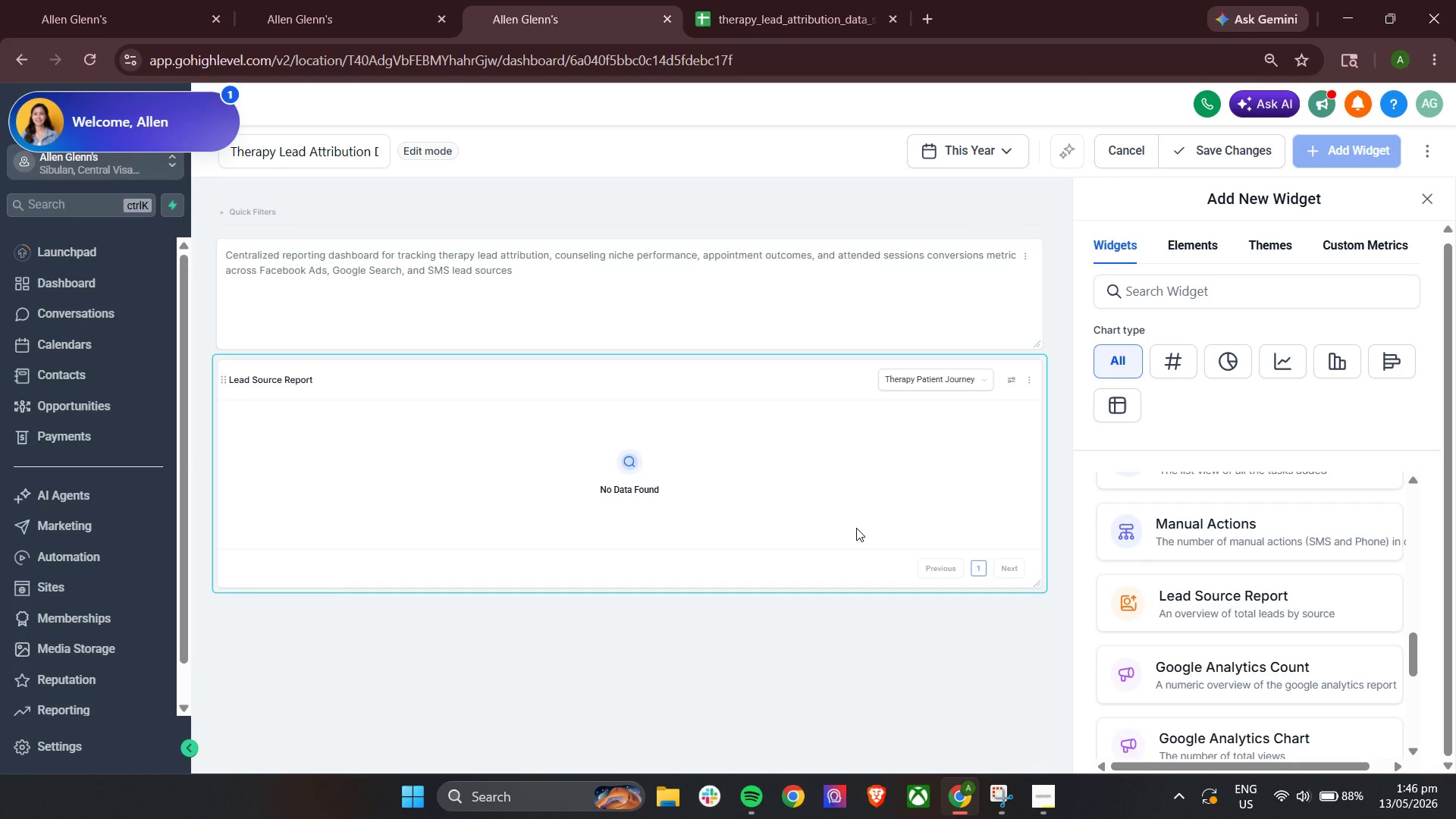 
wait(6.2)
 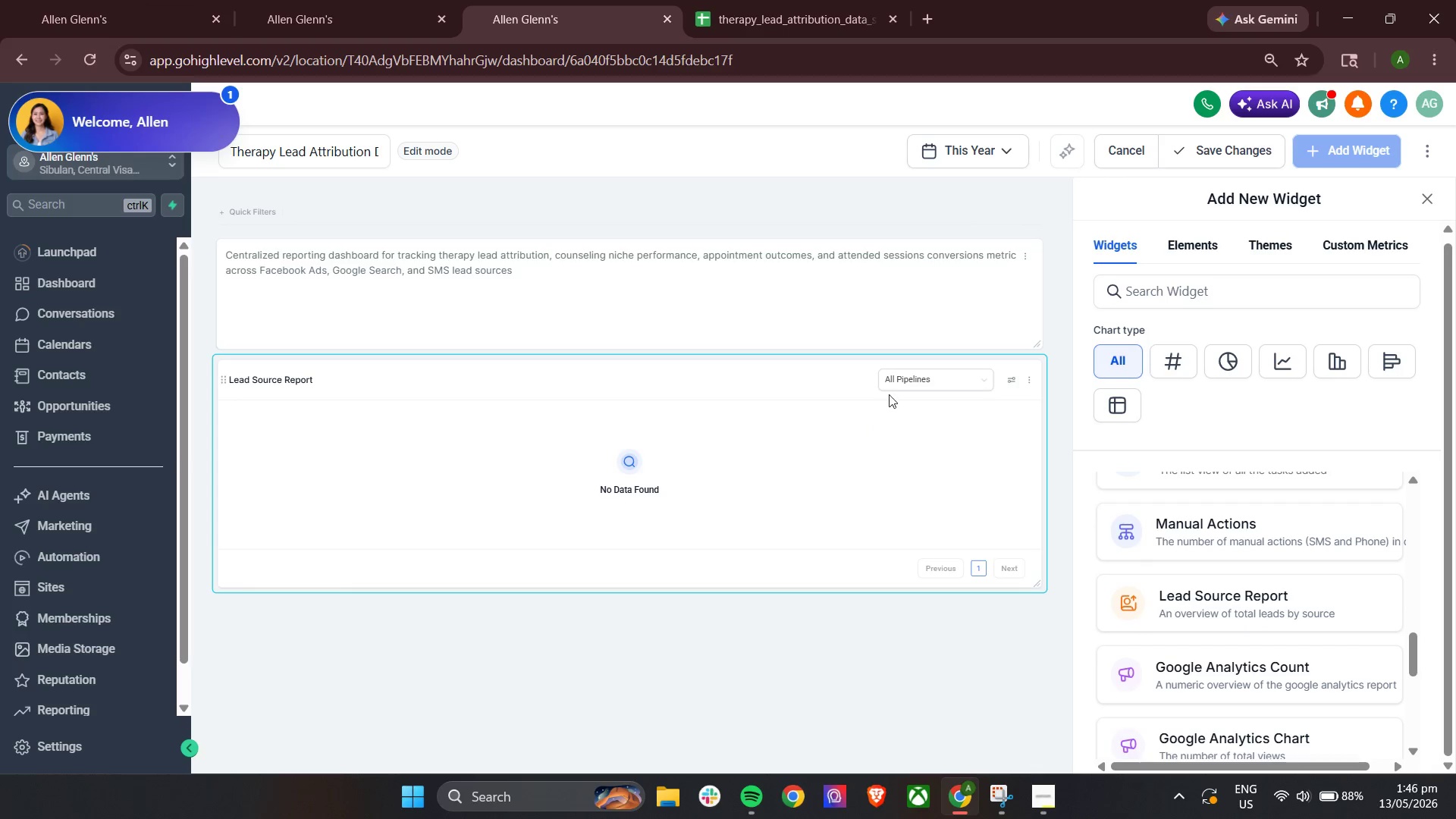 
left_click([1012, 374])
 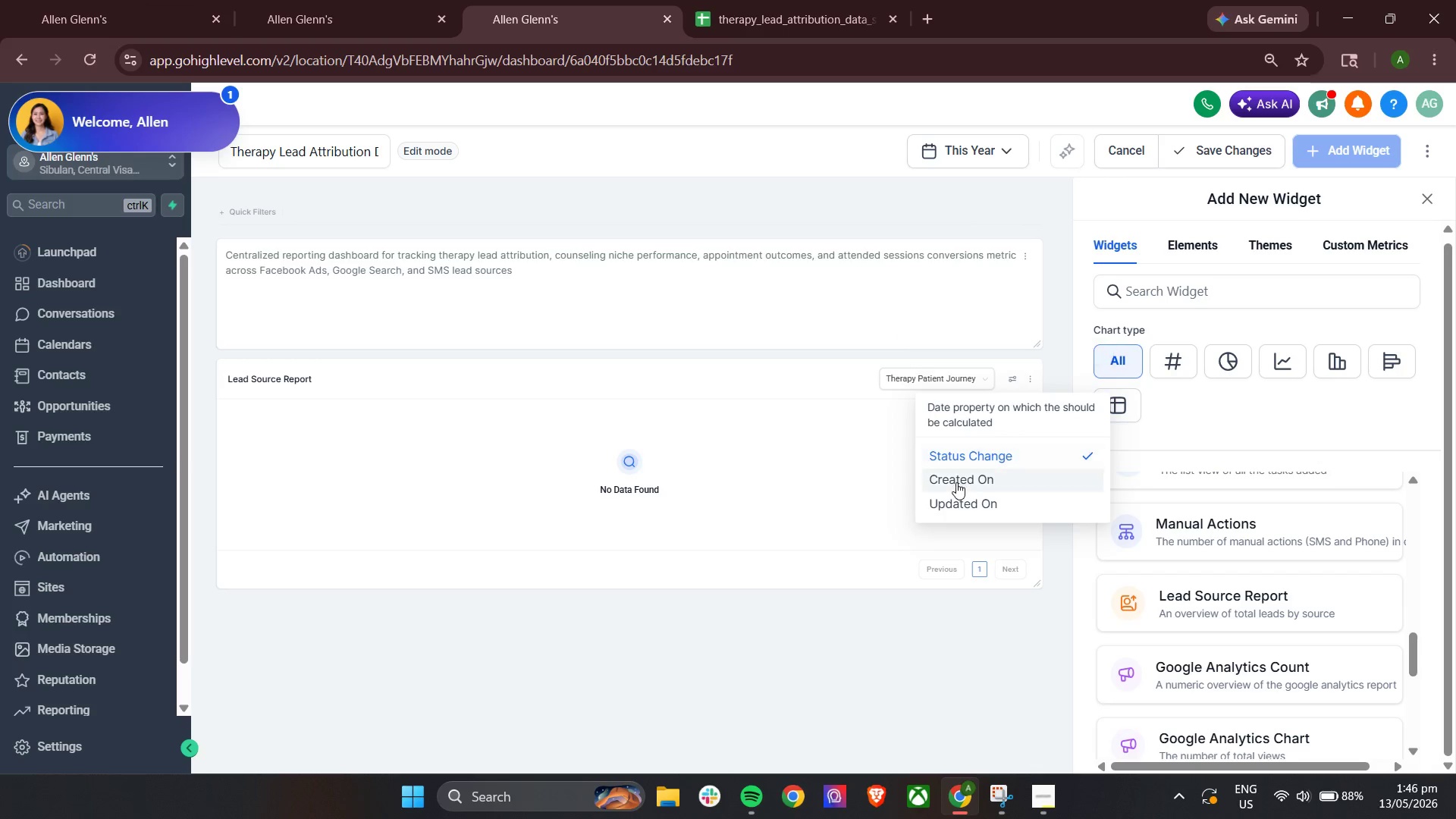 
left_click([956, 483])
 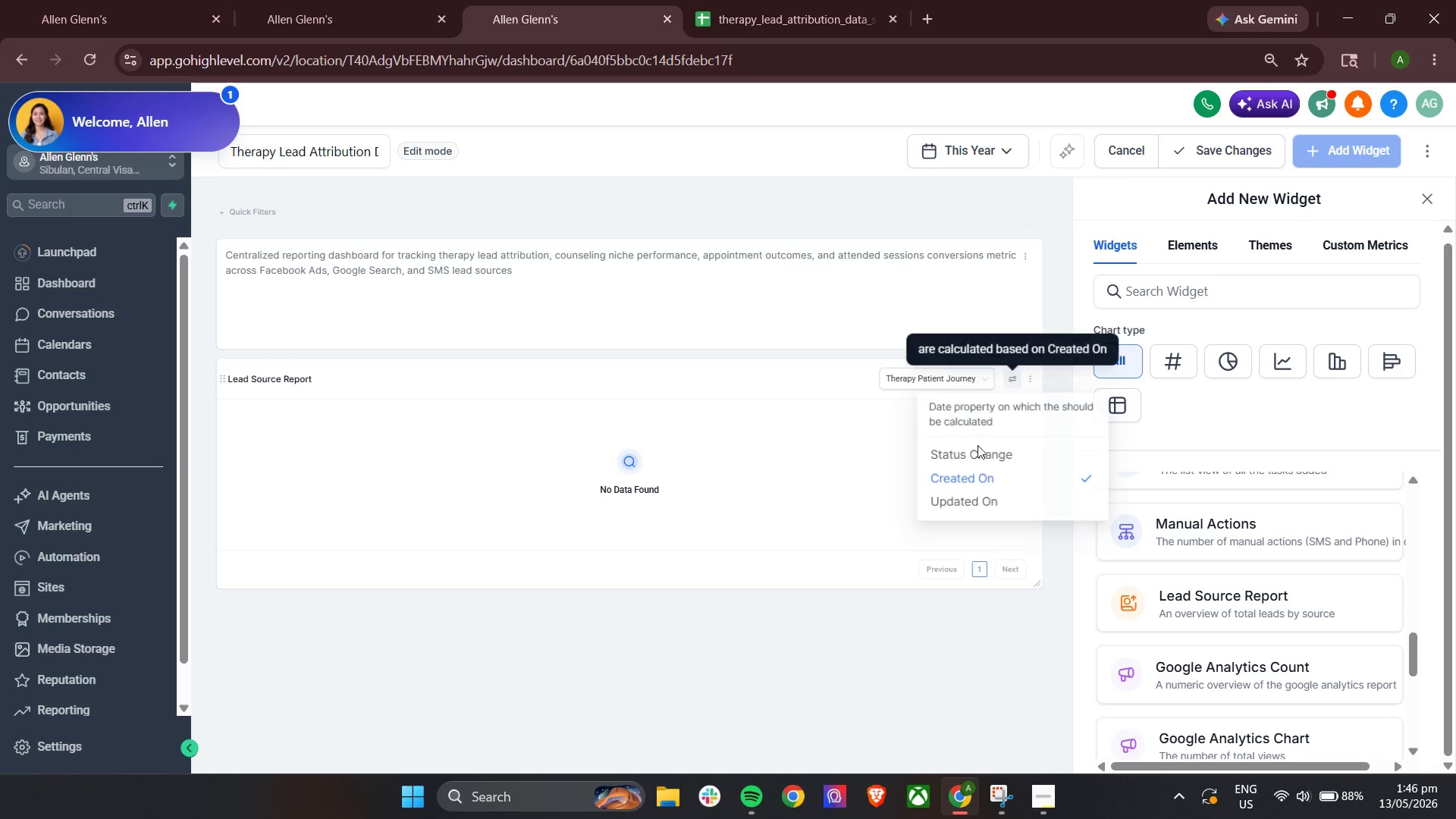 
left_click([974, 493])
 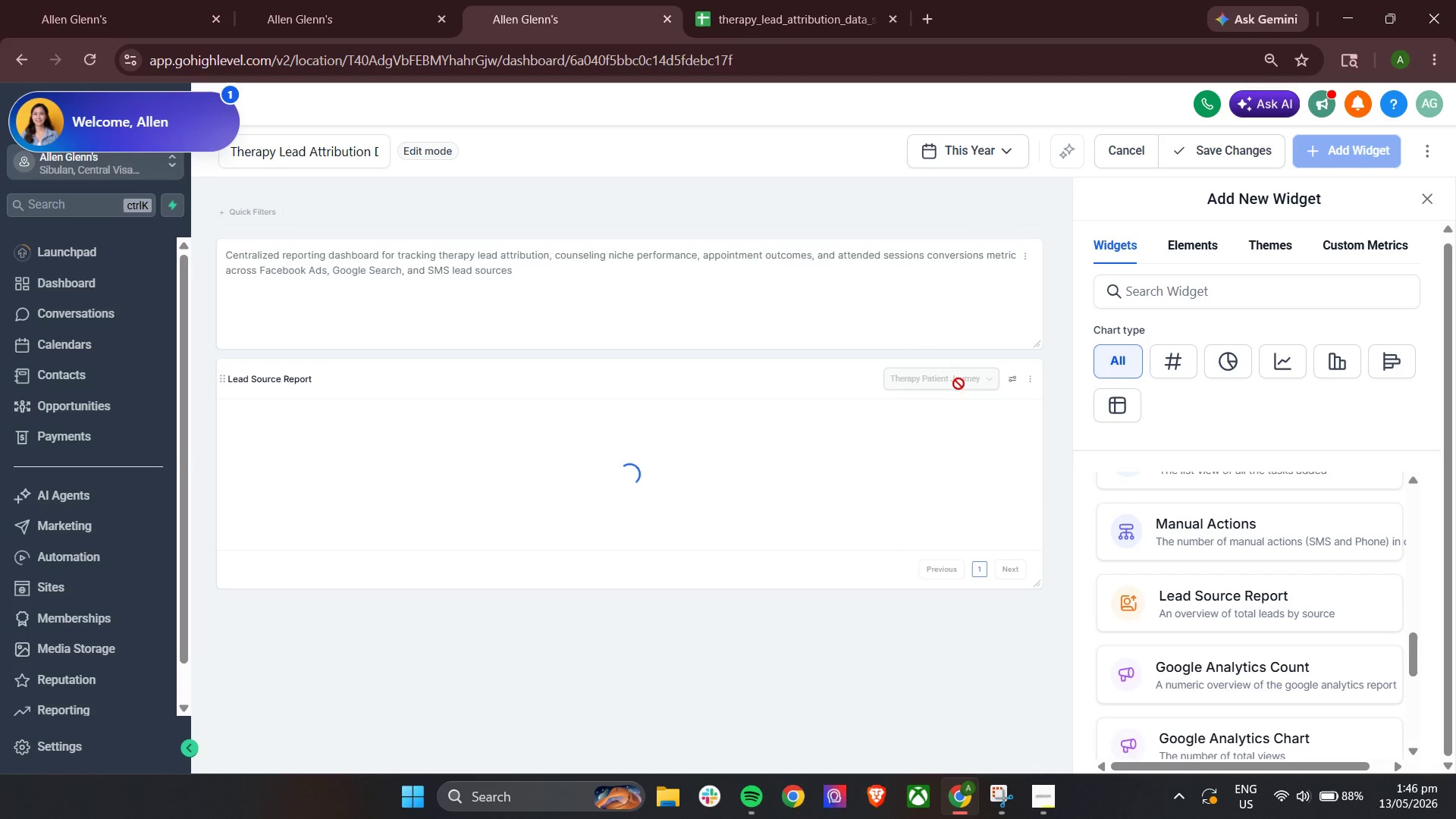 
left_click([958, 377])
 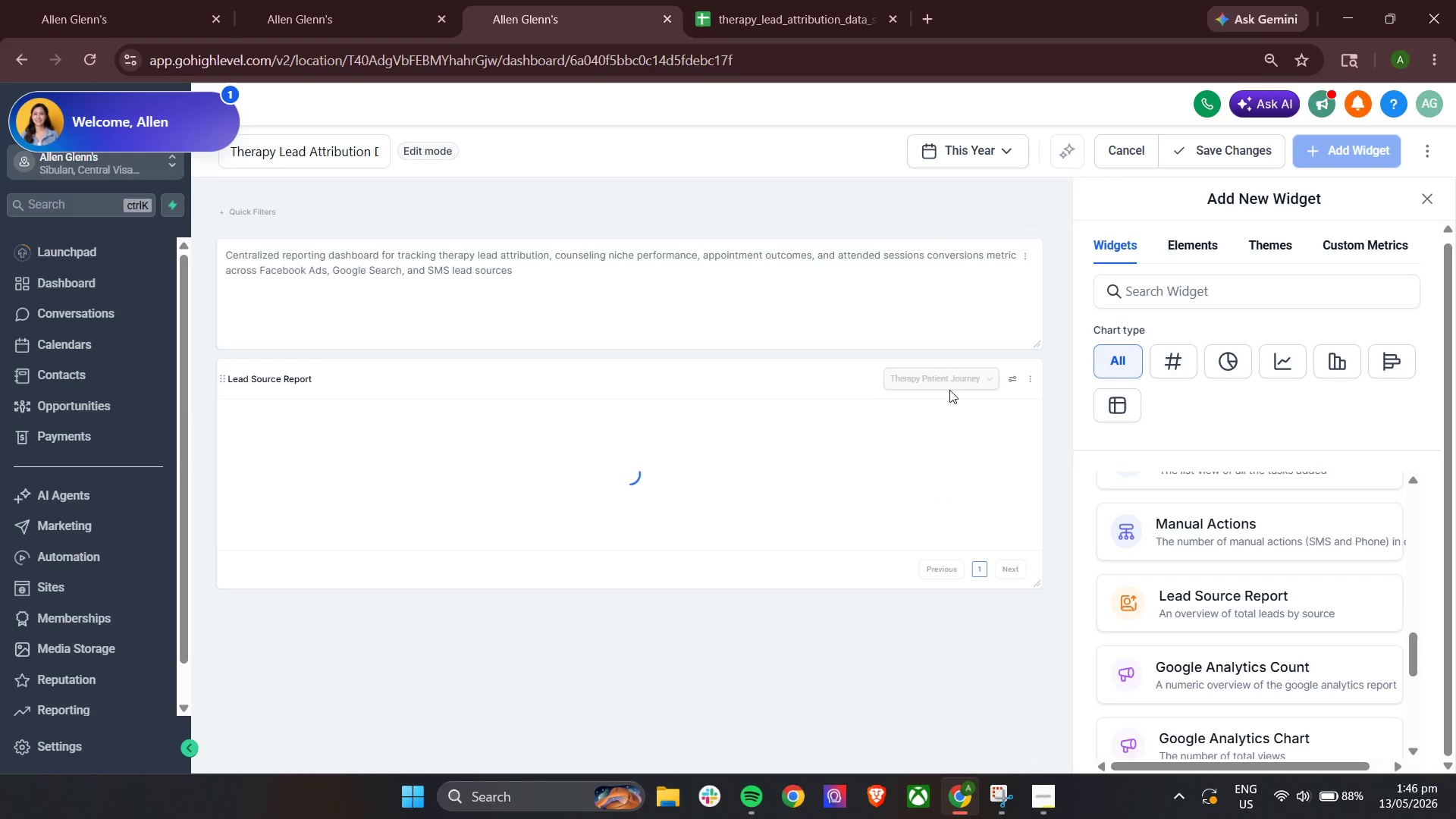 
left_click([949, 383])
 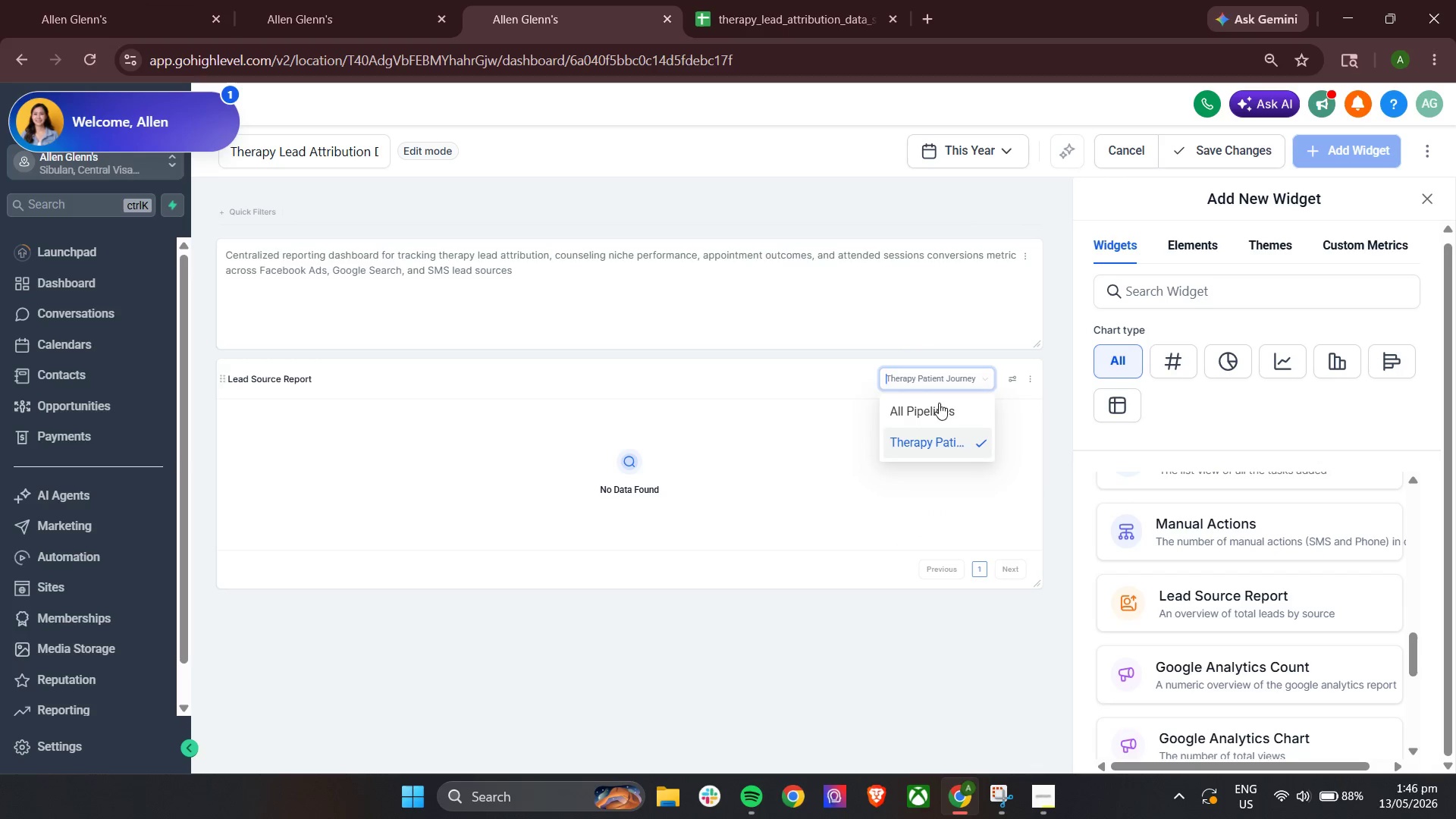 
left_click([937, 411])
 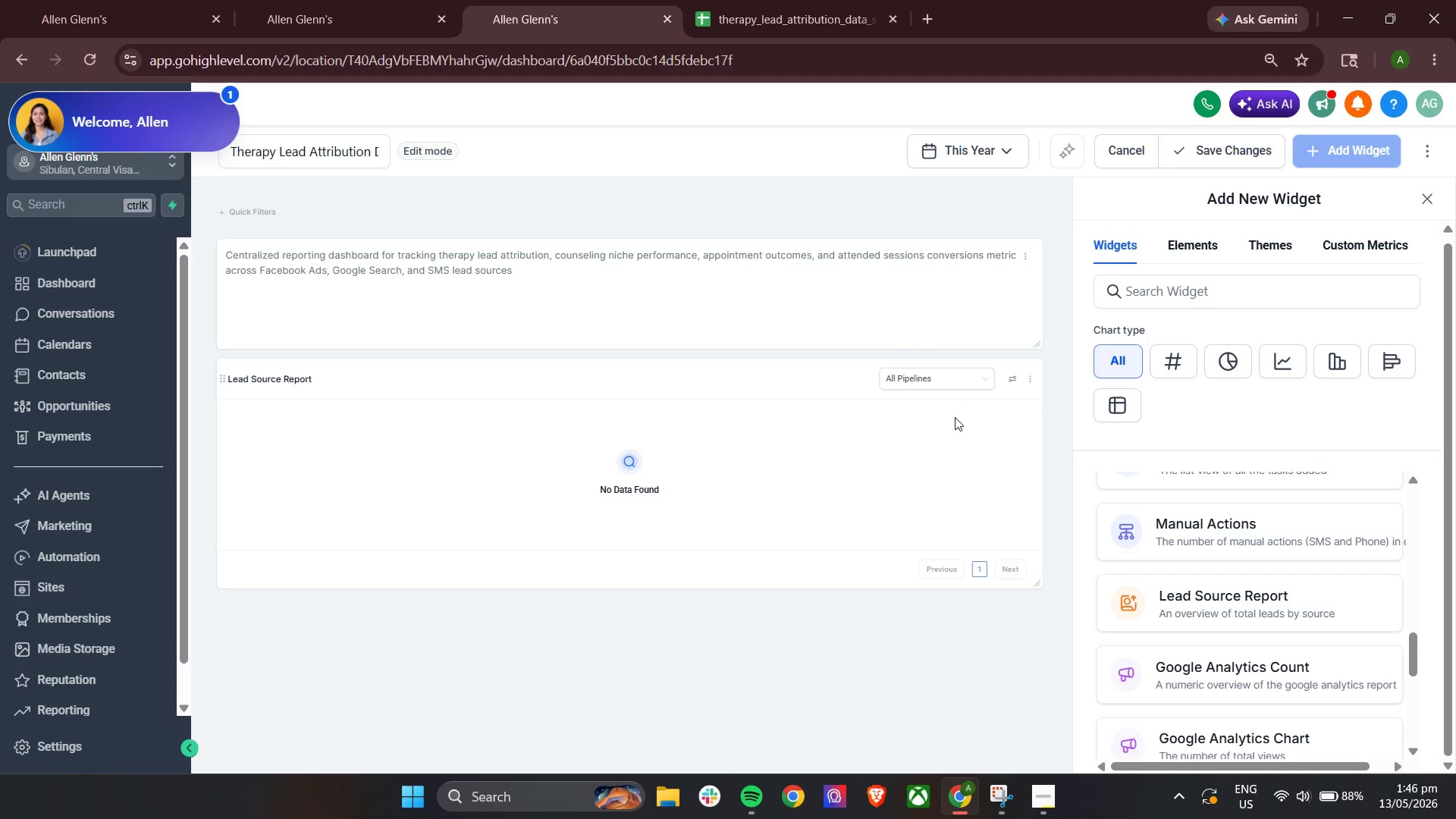 
wait(9.48)
 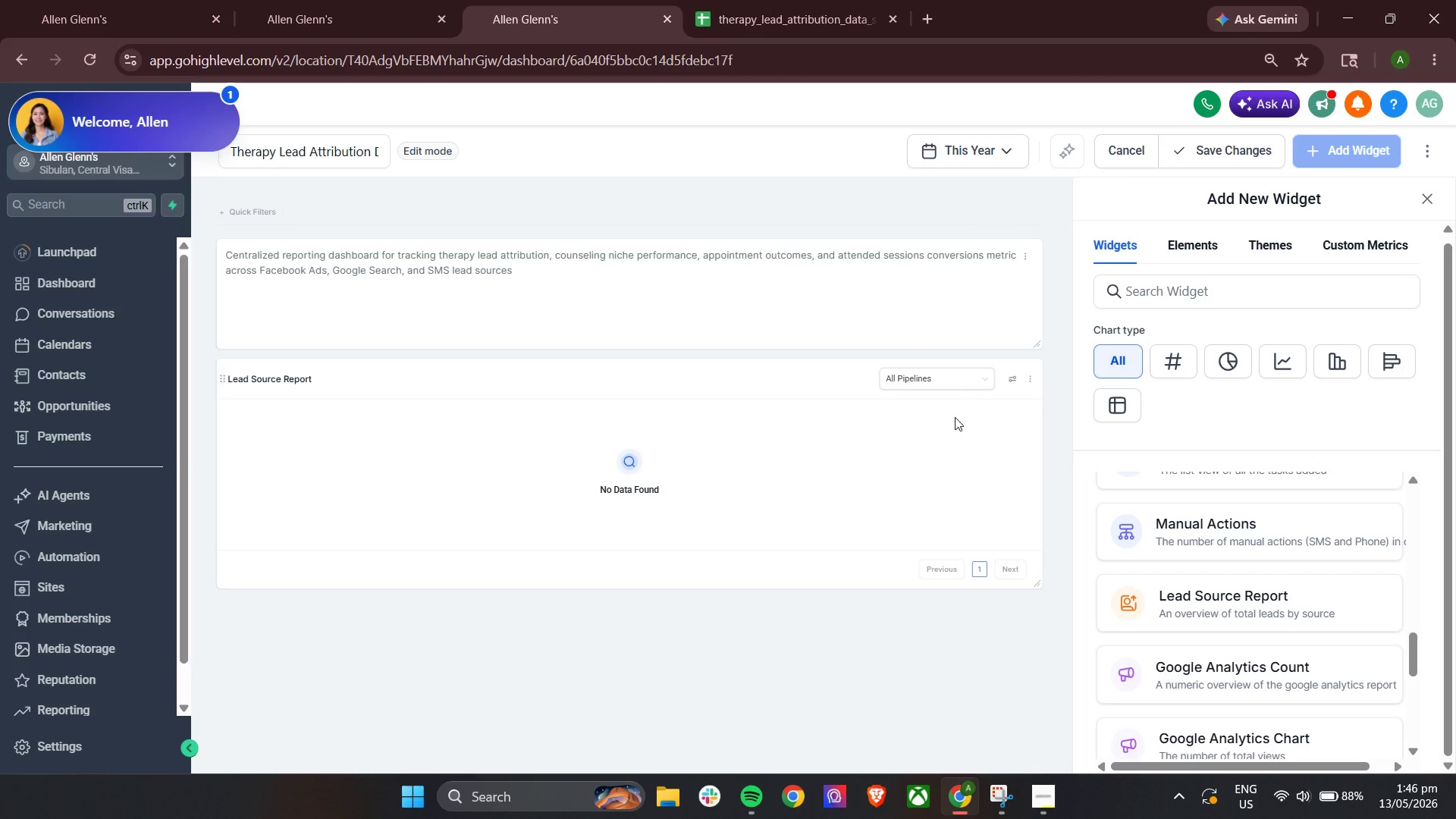 
left_click([917, 381])
 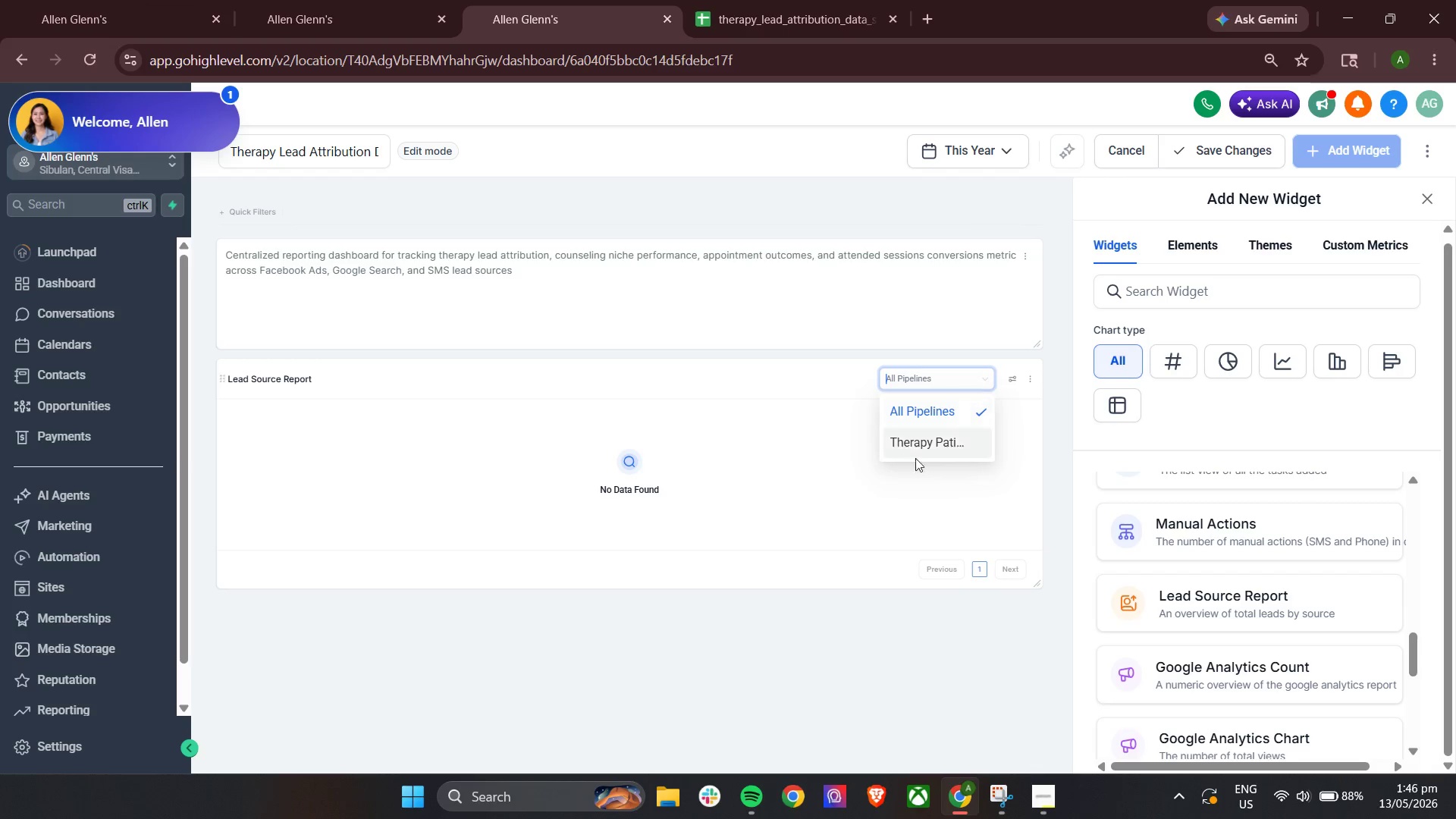 
left_click([921, 447])
 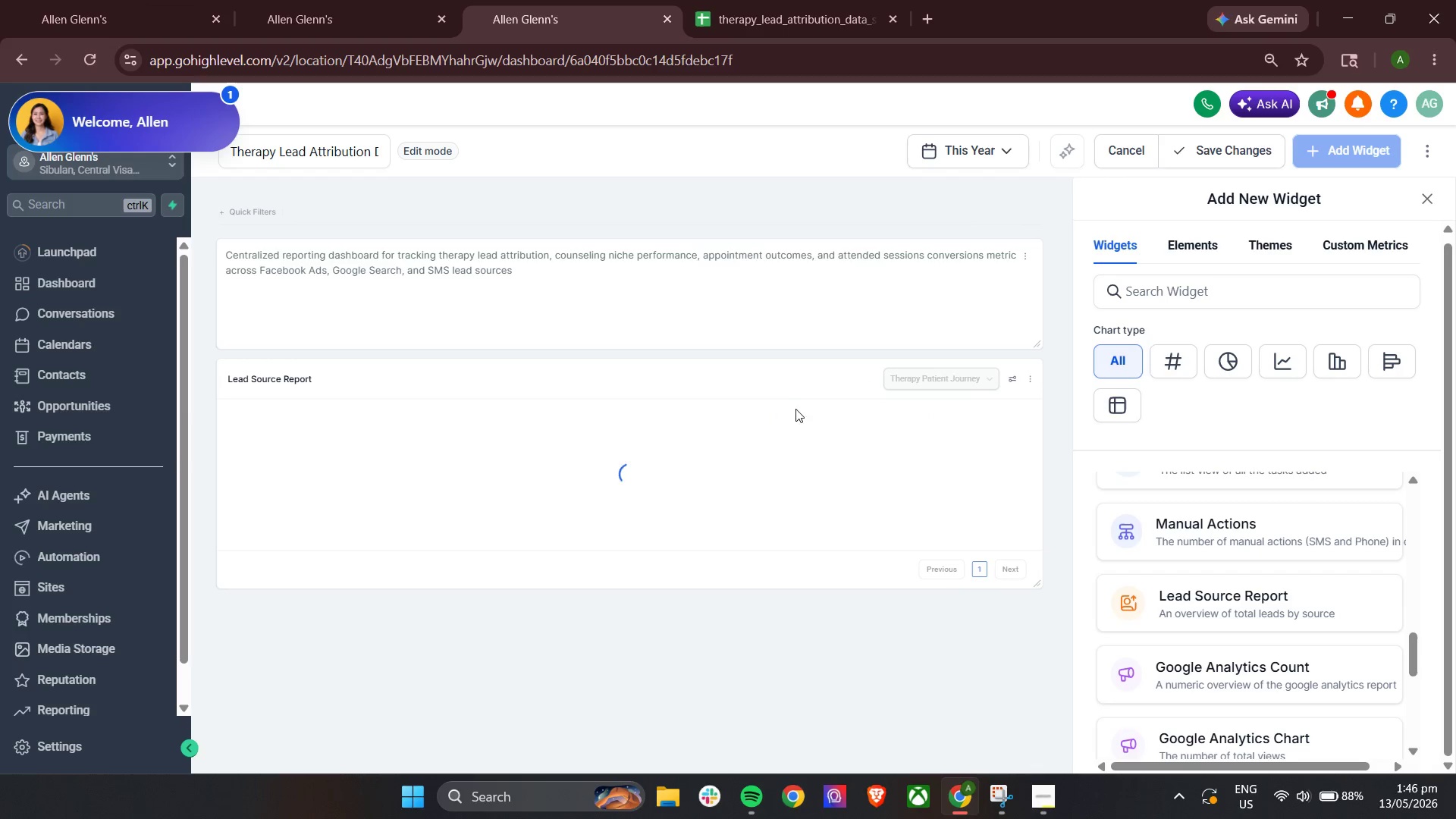 
left_click([783, 397])
 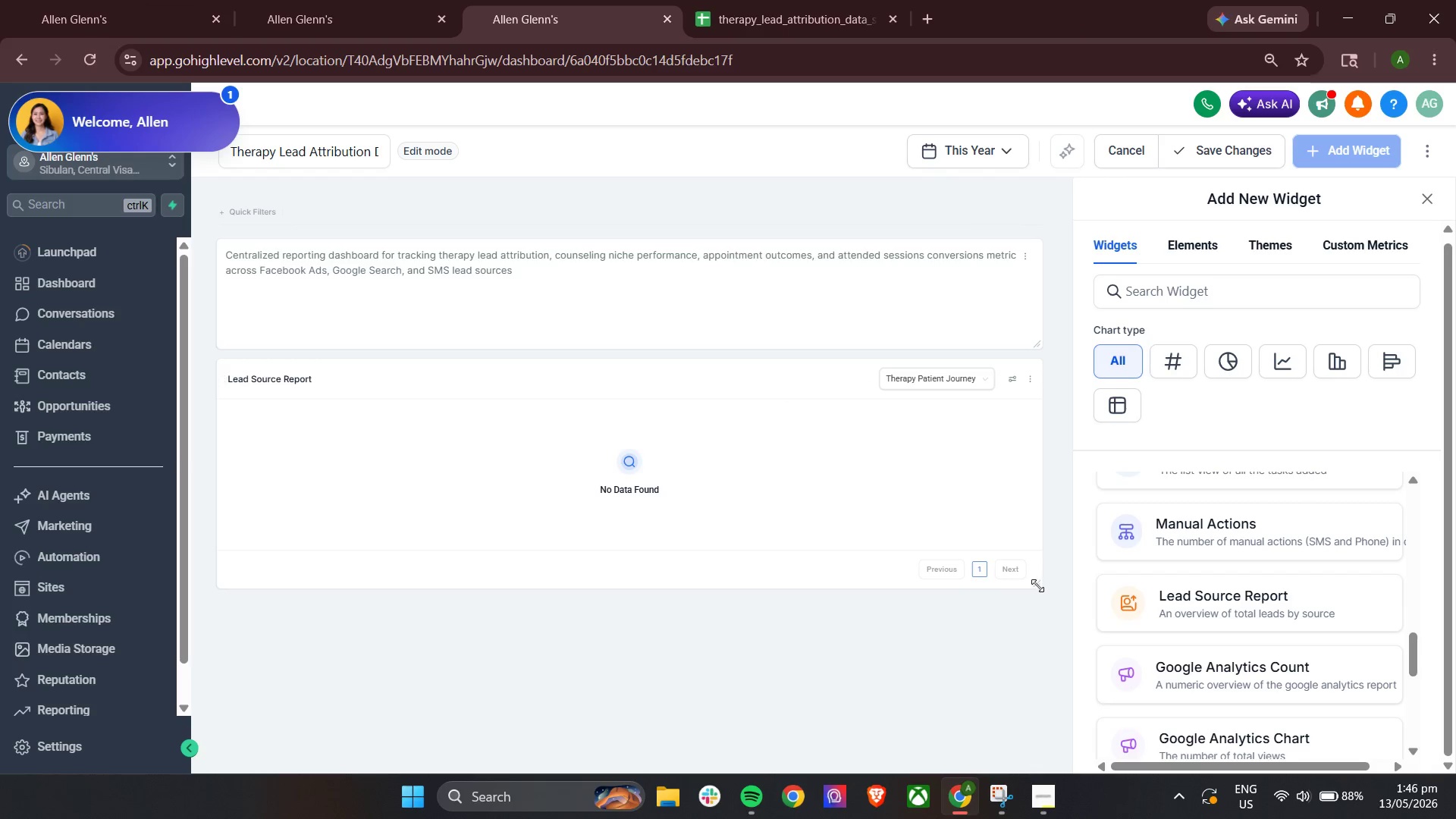 
left_click_drag(start_coordinate=[1037, 586], to_coordinate=[599, 526])
 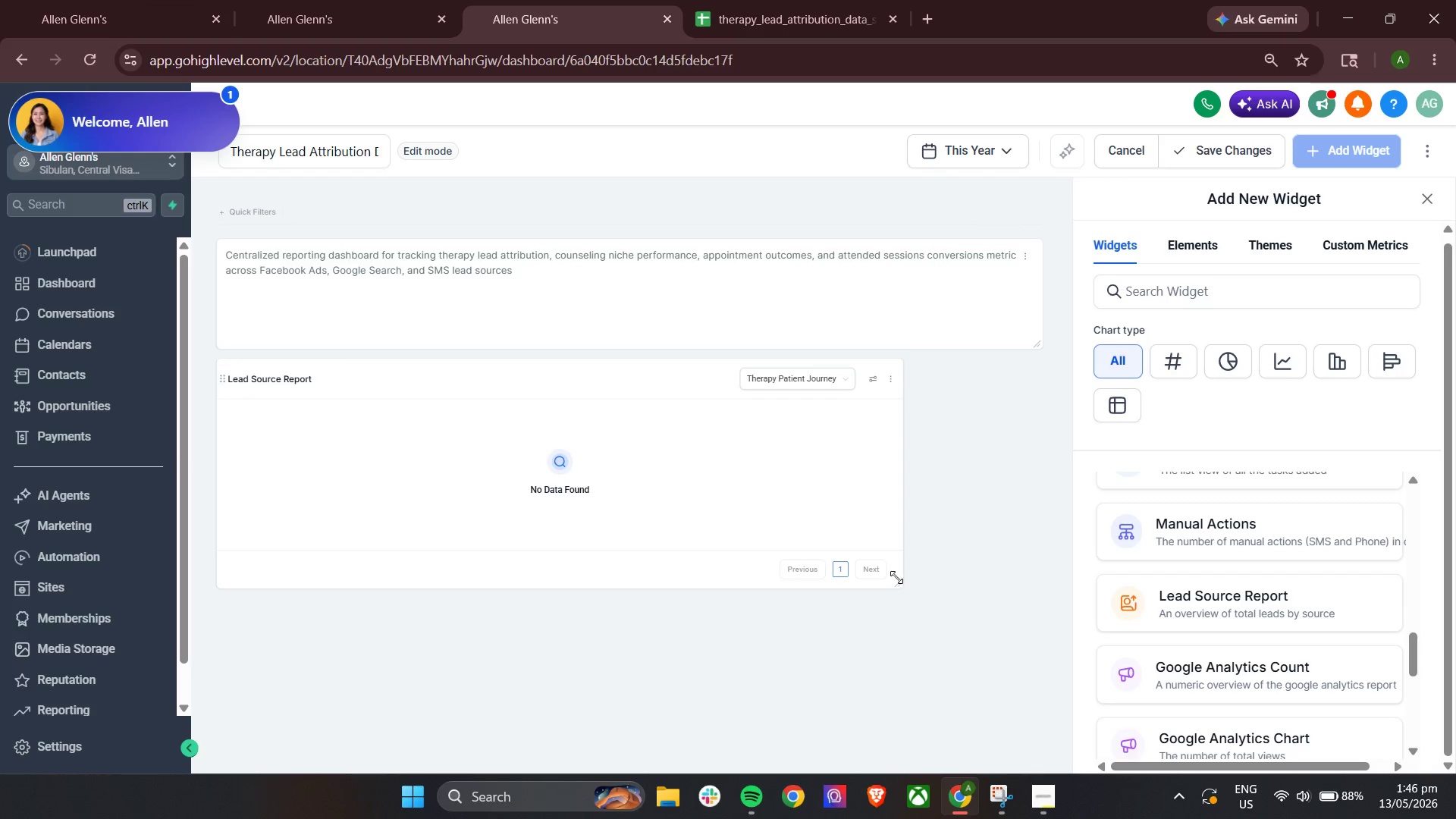 
left_click_drag(start_coordinate=[896, 579], to_coordinate=[1048, 511])
 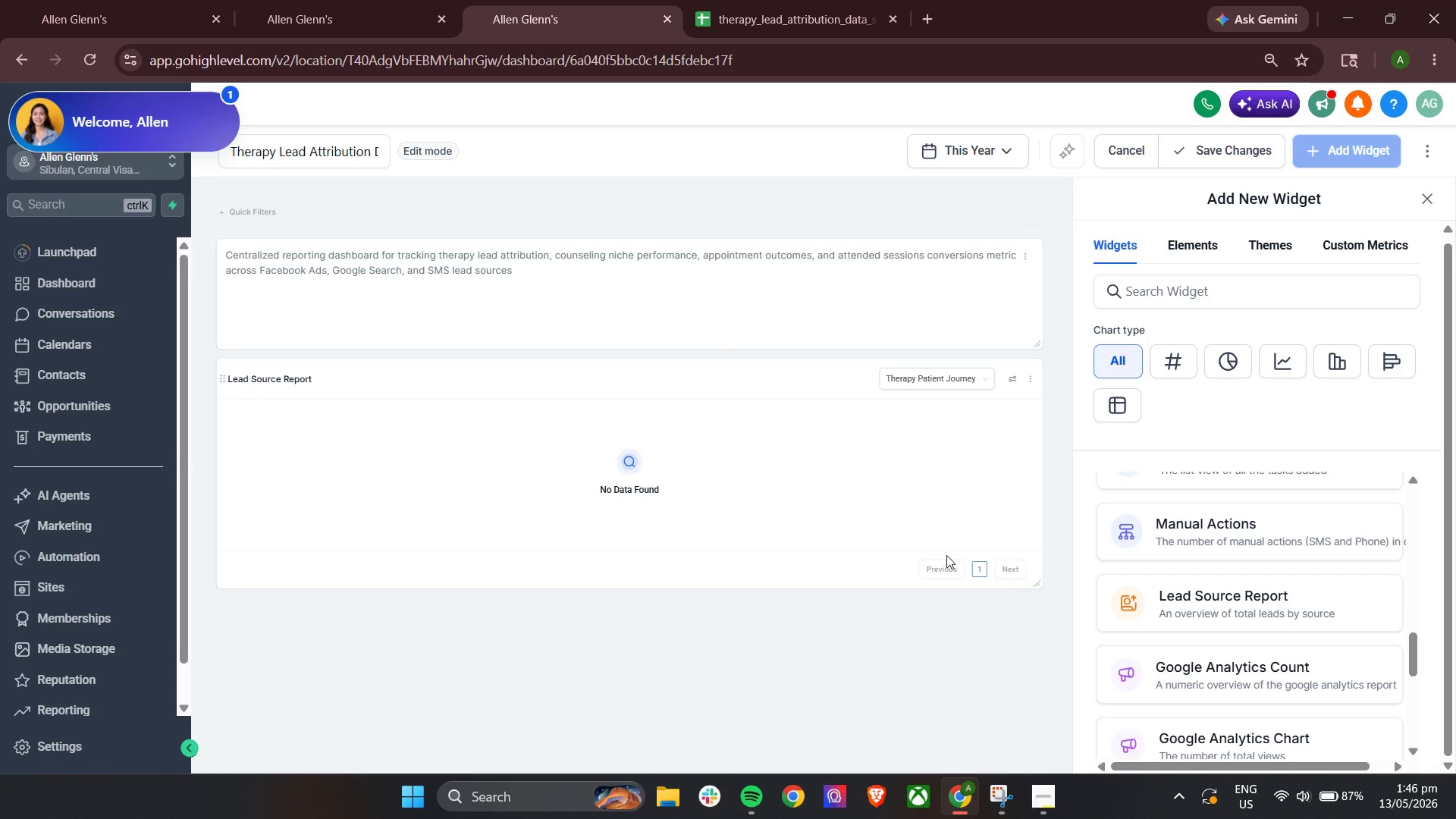 
wait(9.67)
 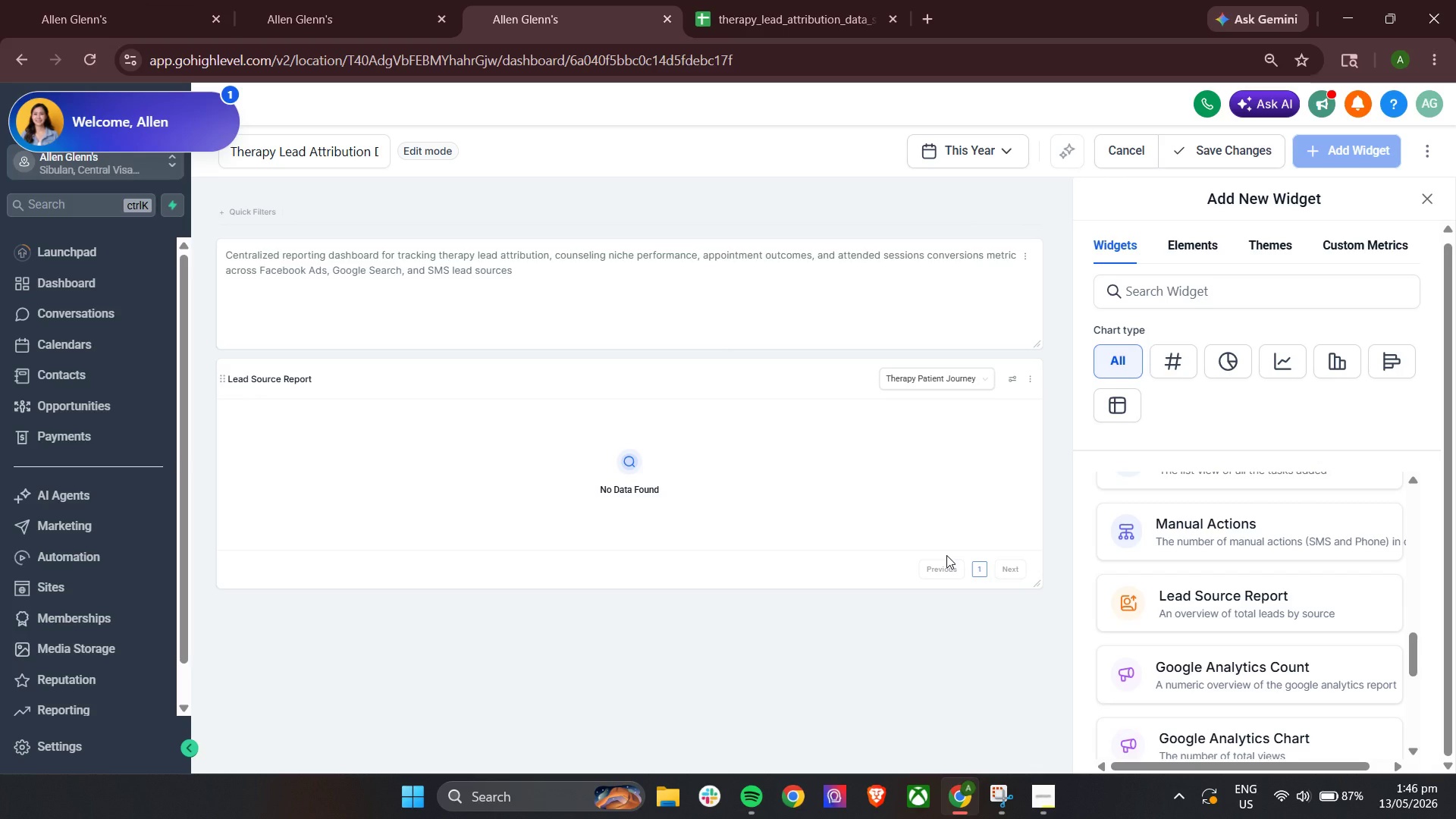 
scroll: coordinate [1304, 684], scroll_direction: down, amount: 5.0
 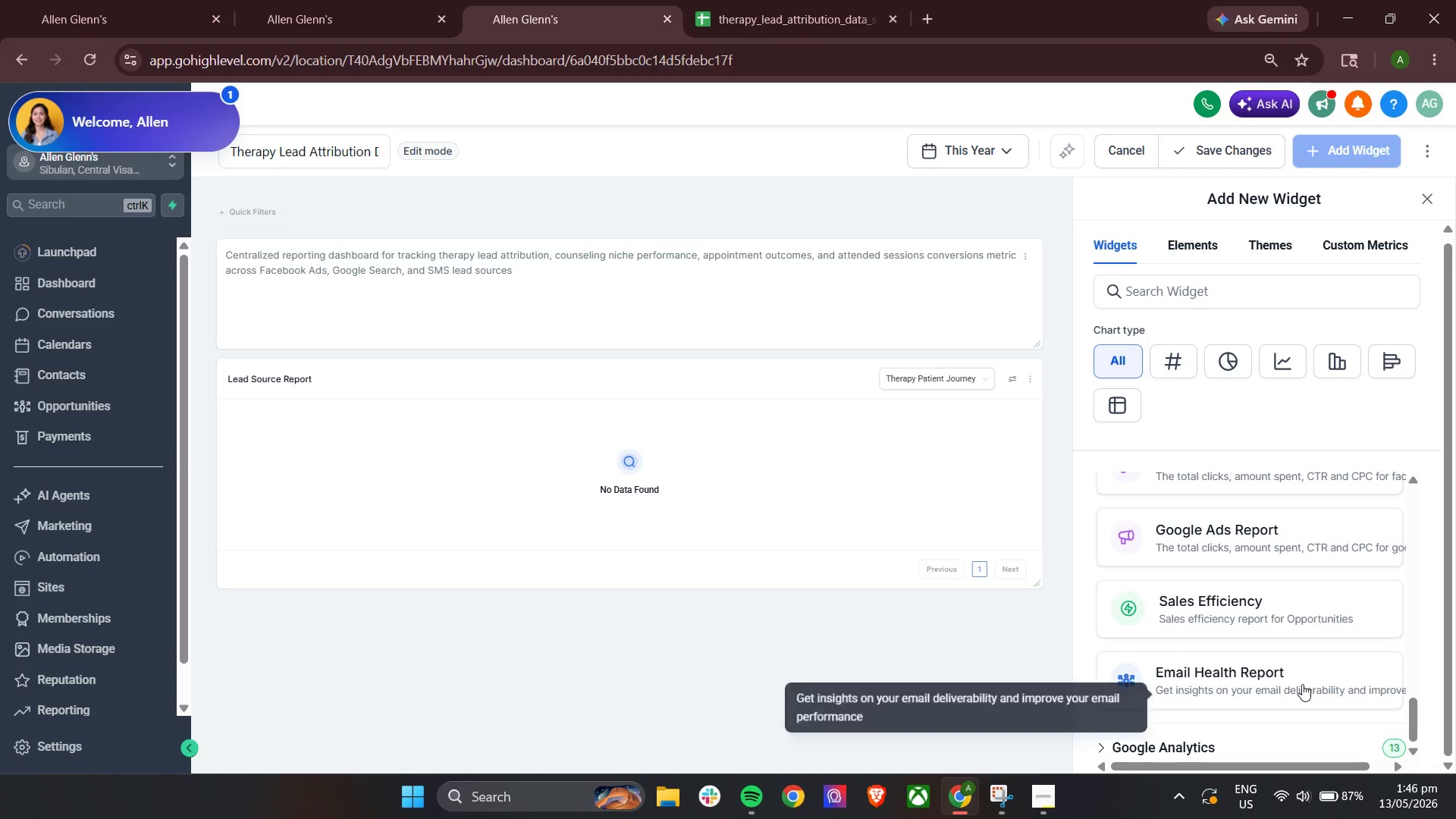 
scroll: coordinate [1302, 684], scroll_direction: up, amount: 7.0
 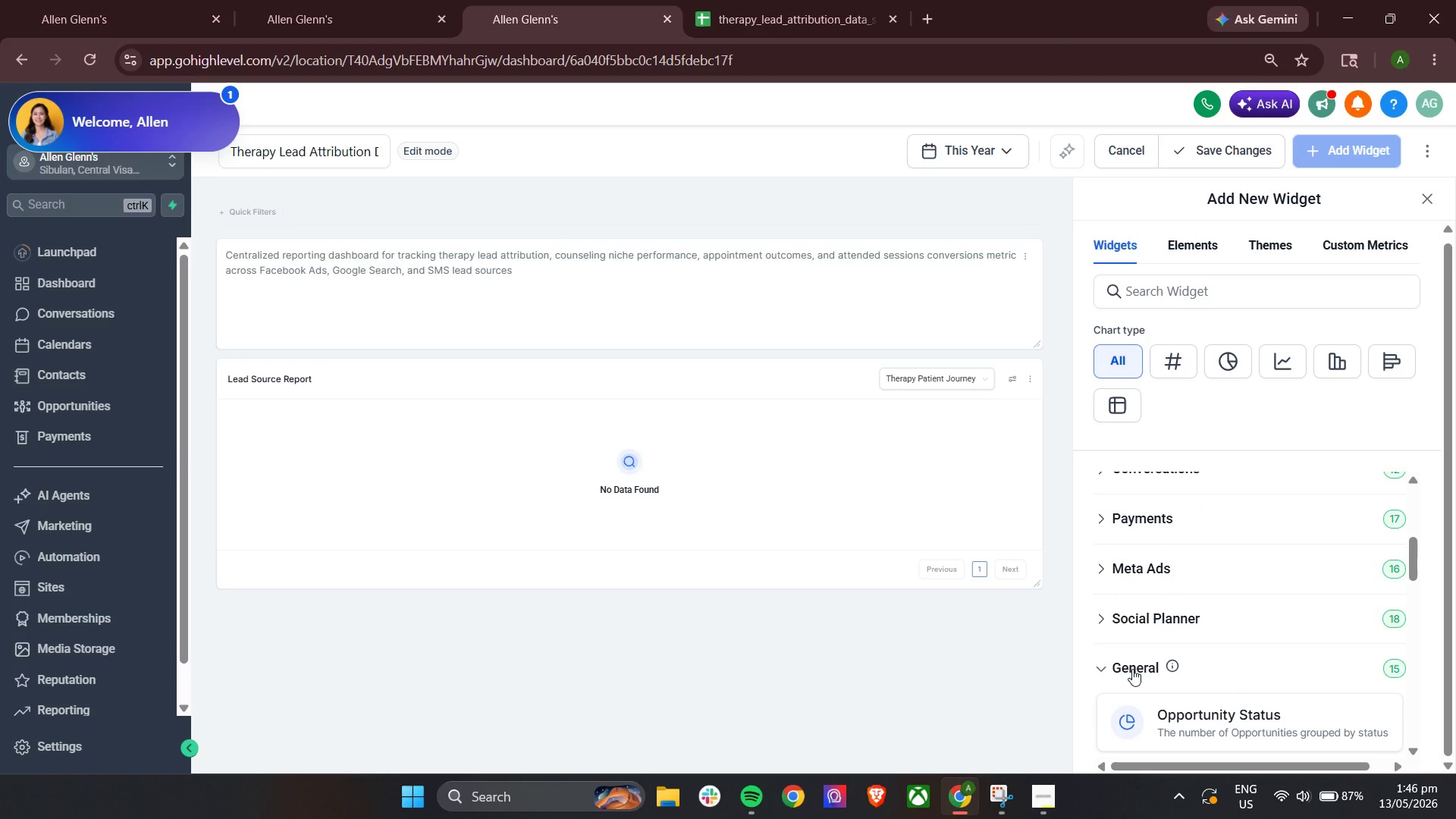 
left_click([1106, 670])
 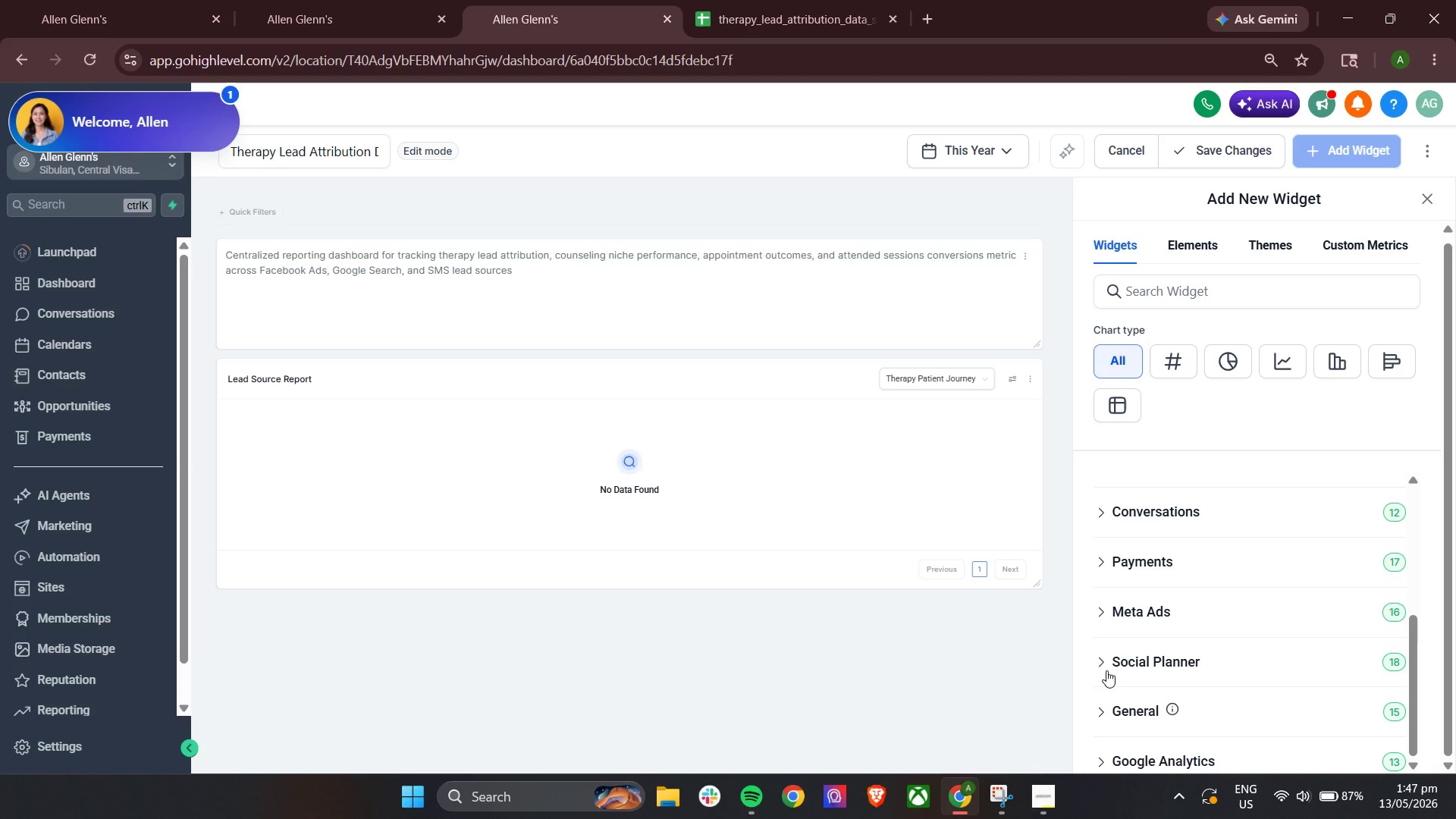 
wait(15.22)
 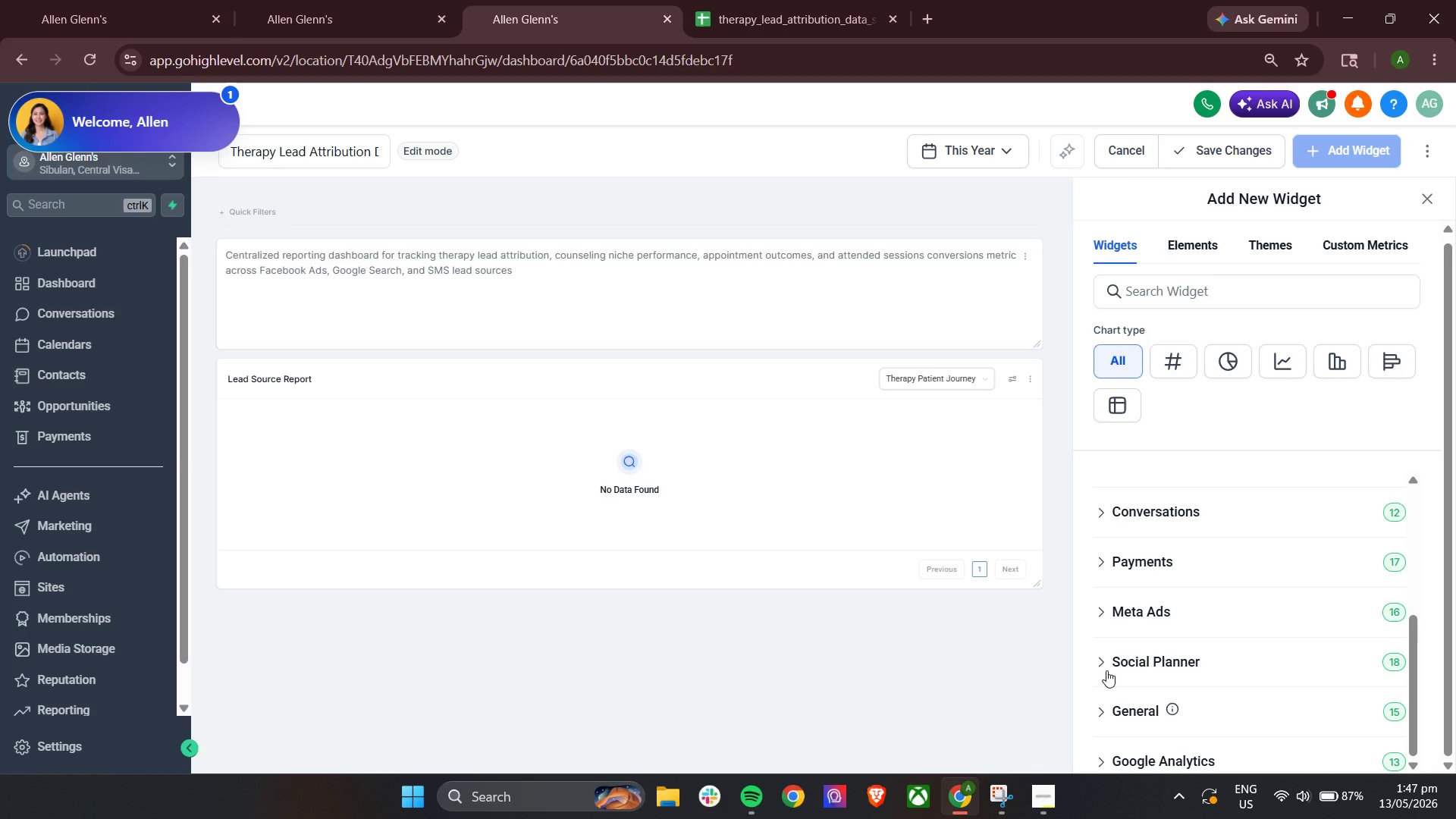 
scroll: coordinate [1208, 600], scroll_direction: down, amount: 2.0
 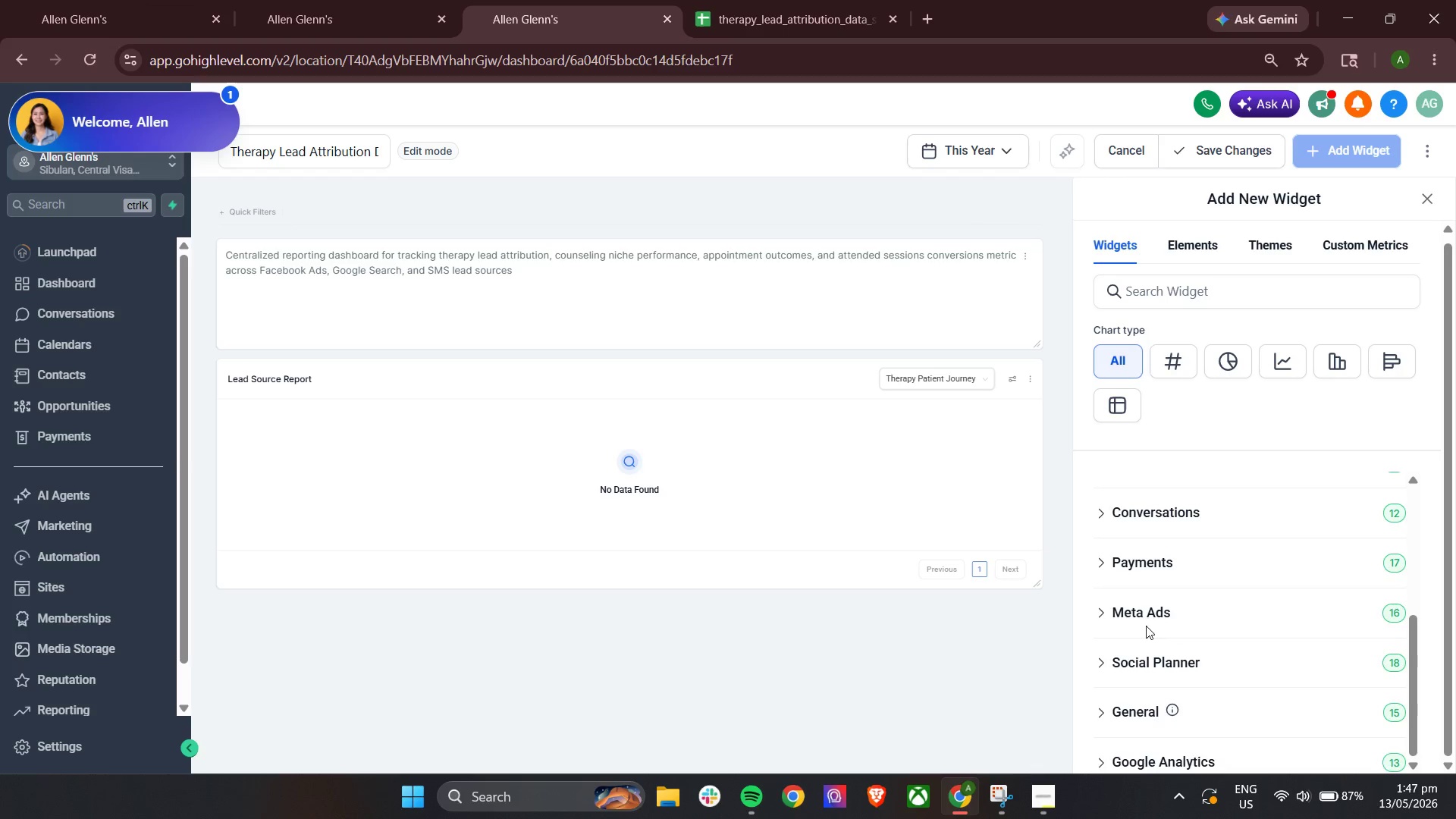 
scroll: coordinate [1103, 535], scroll_direction: up, amount: 3.0
 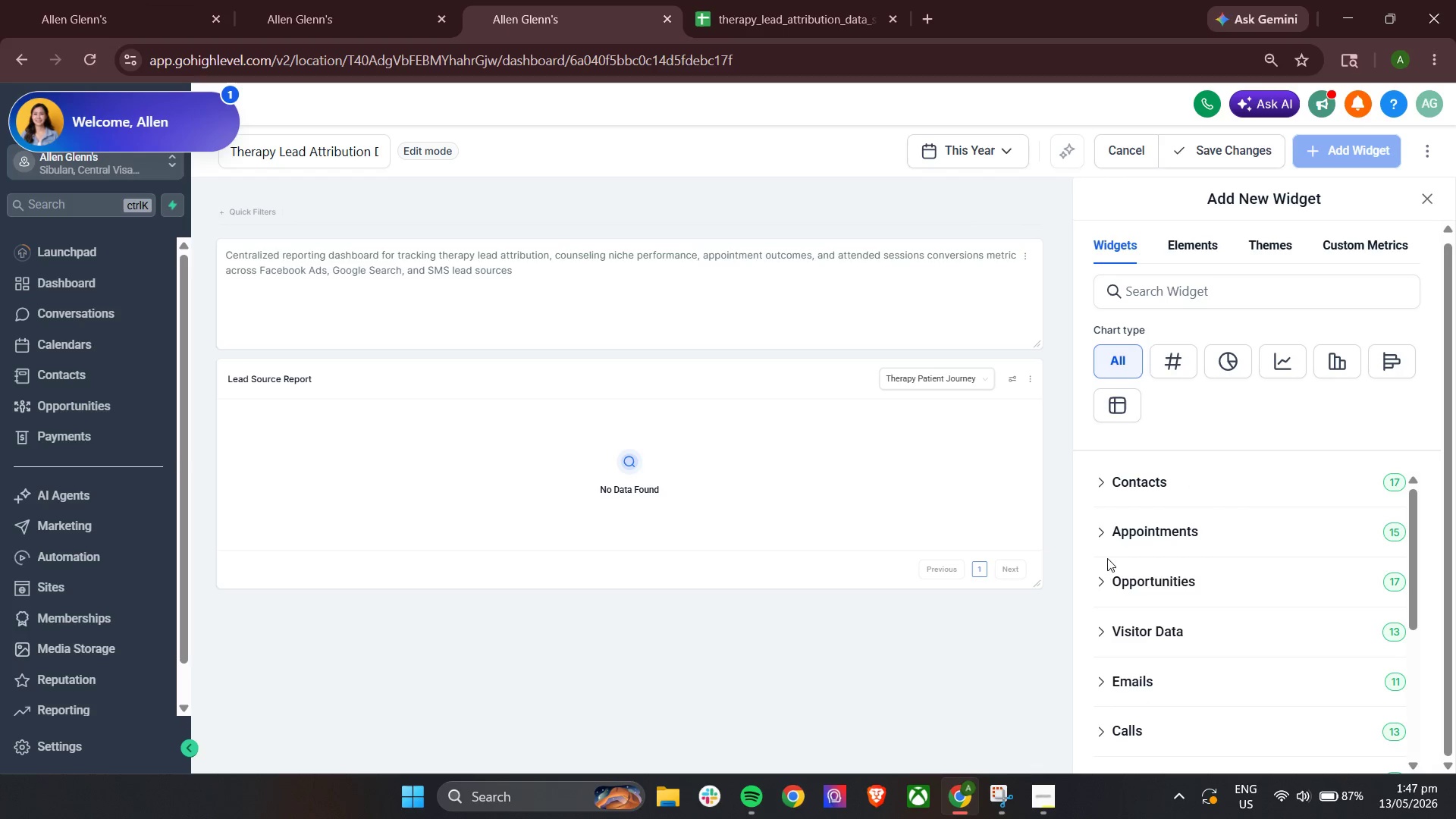 
left_click([1112, 543])
 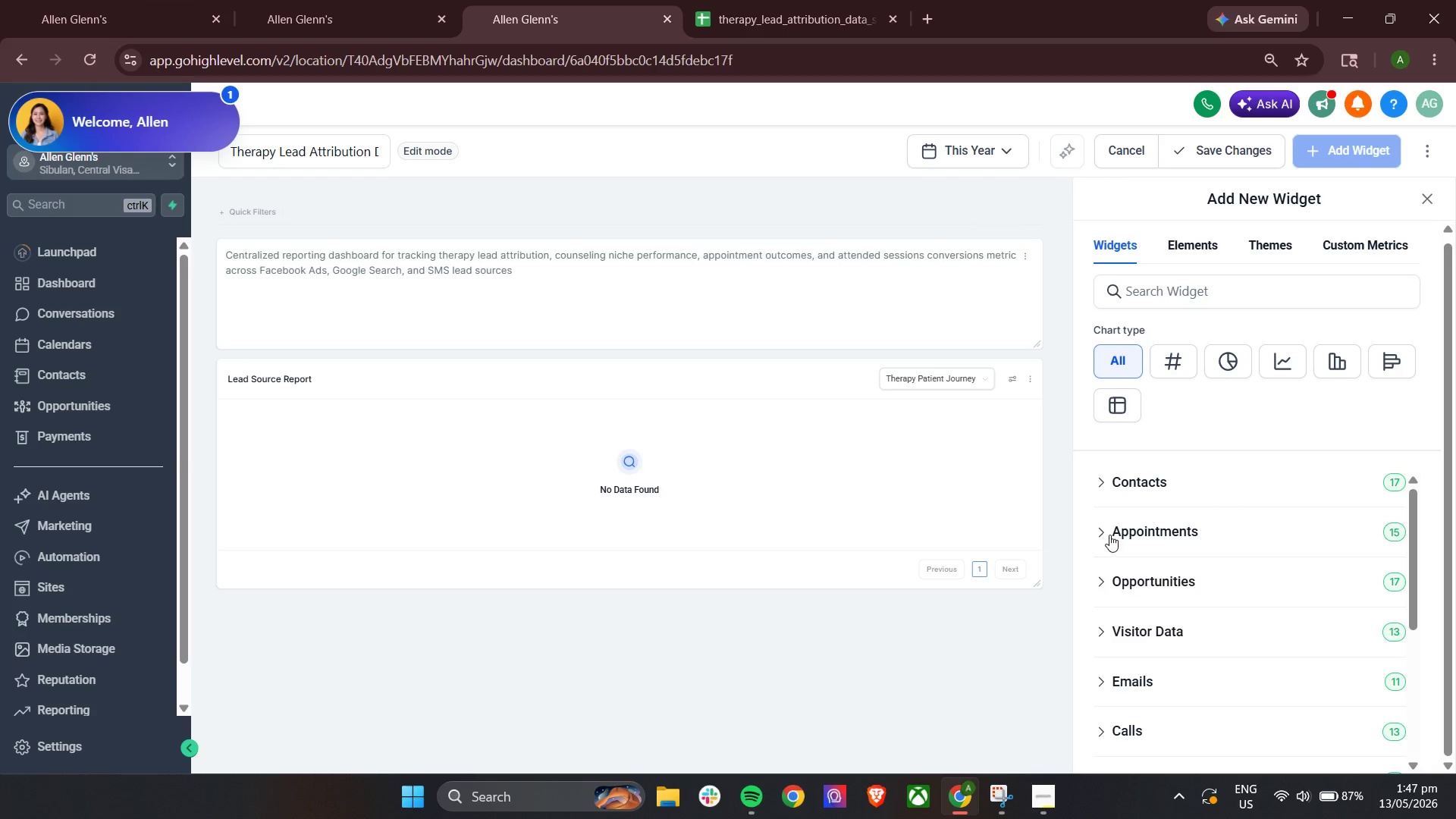 
left_click([1109, 535])
 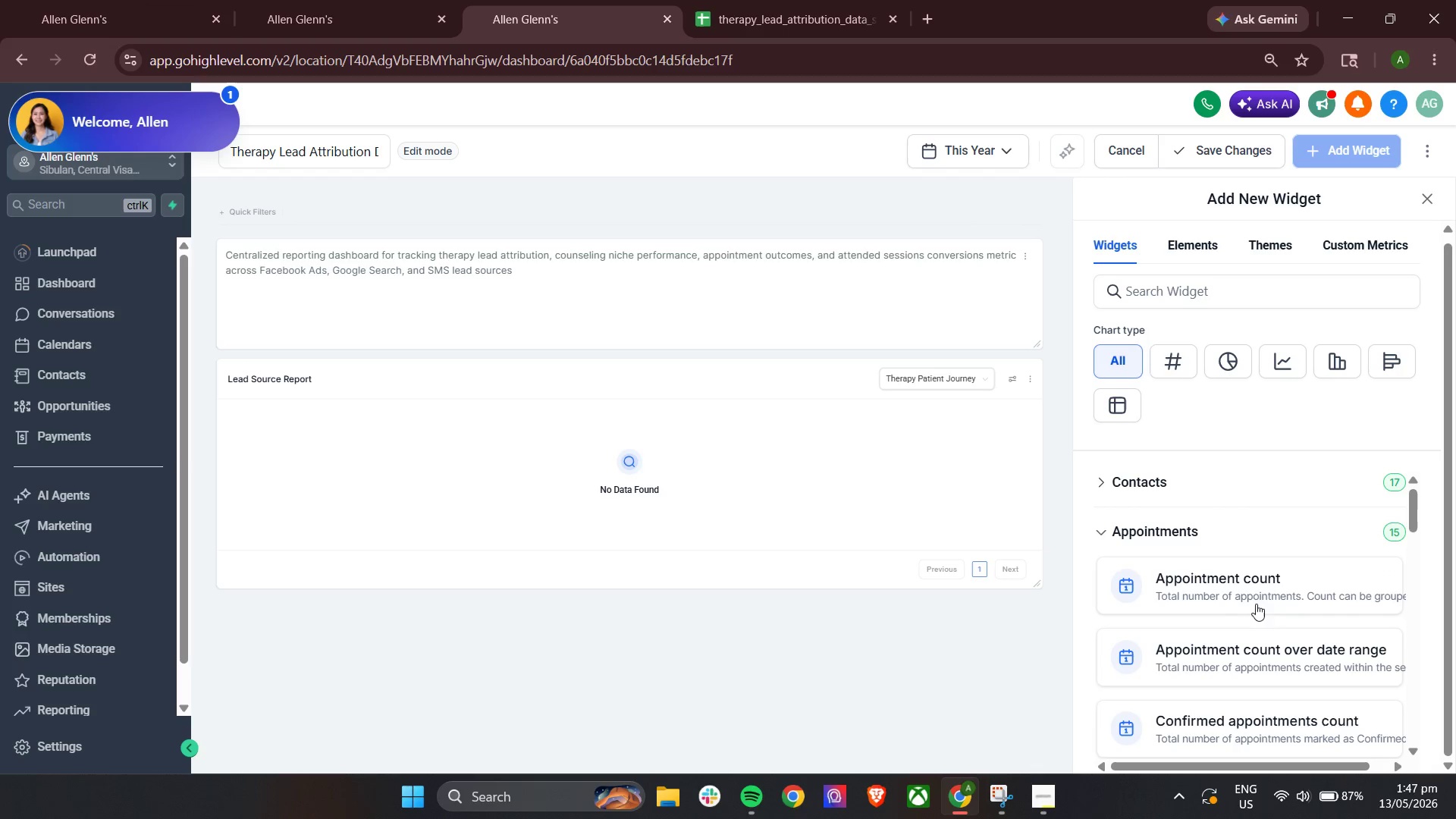 
left_click([1107, 528])
 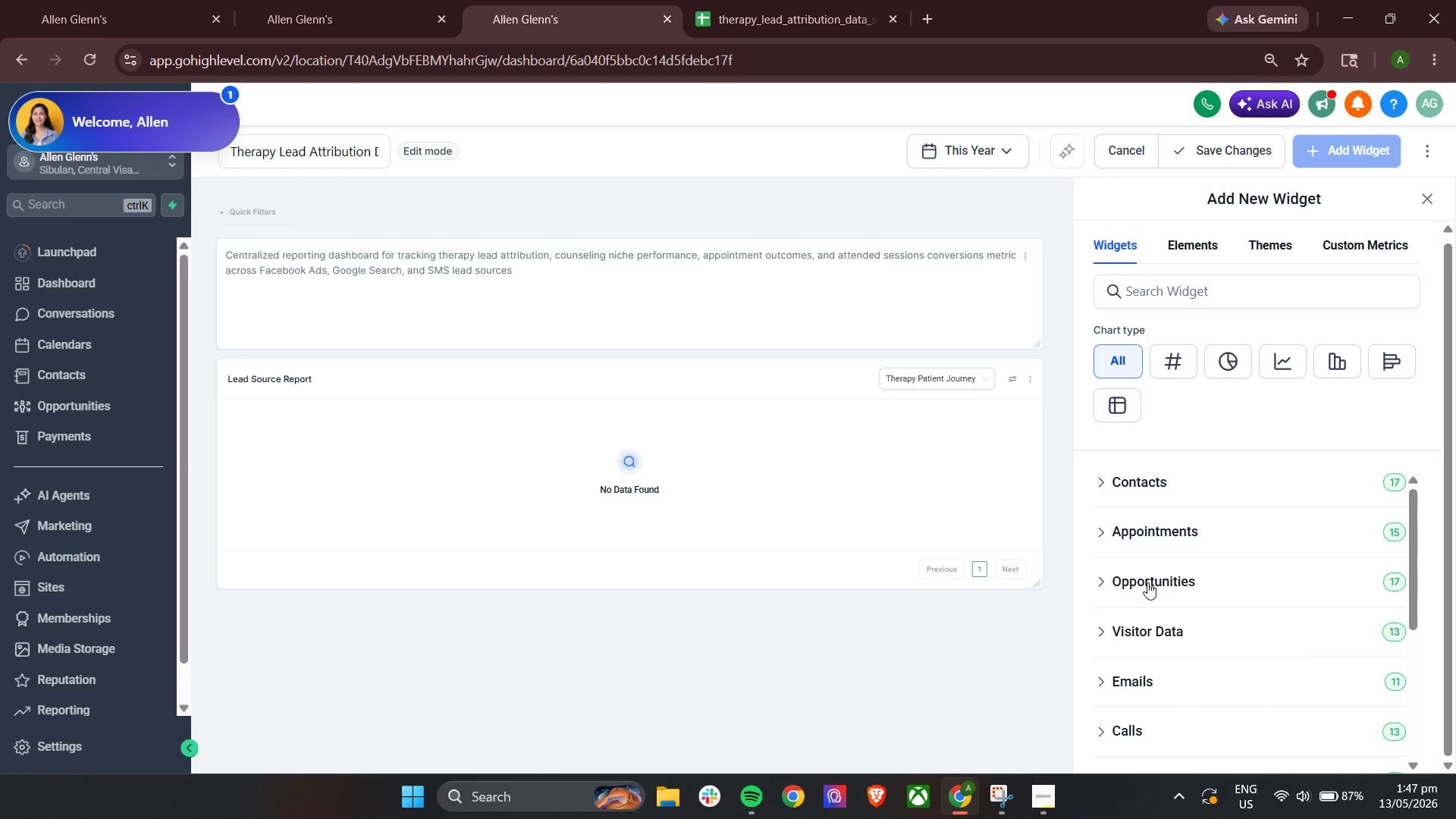 
left_click([1104, 588])
 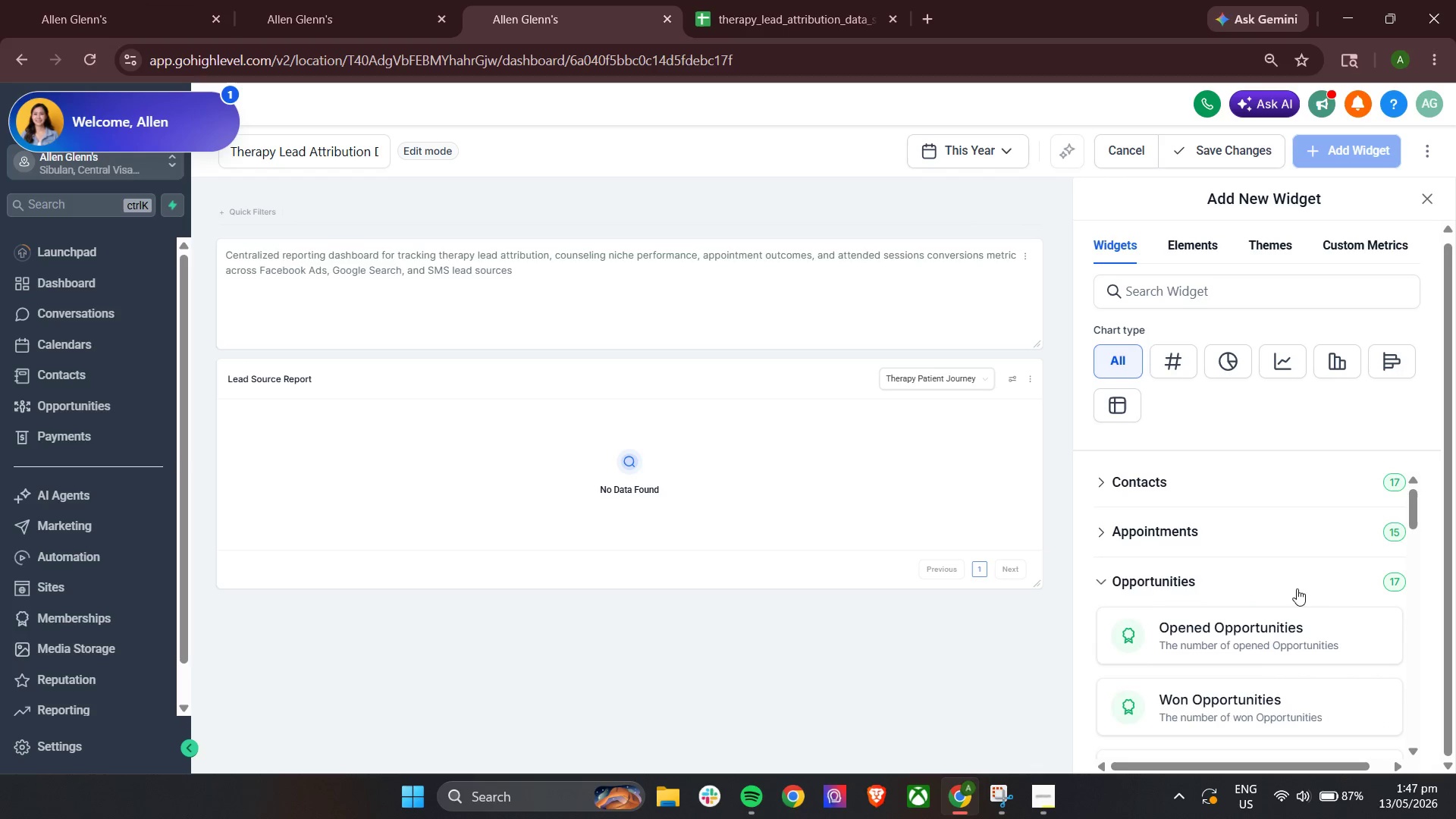 
scroll: coordinate [1298, 612], scroll_direction: down, amount: 5.0
 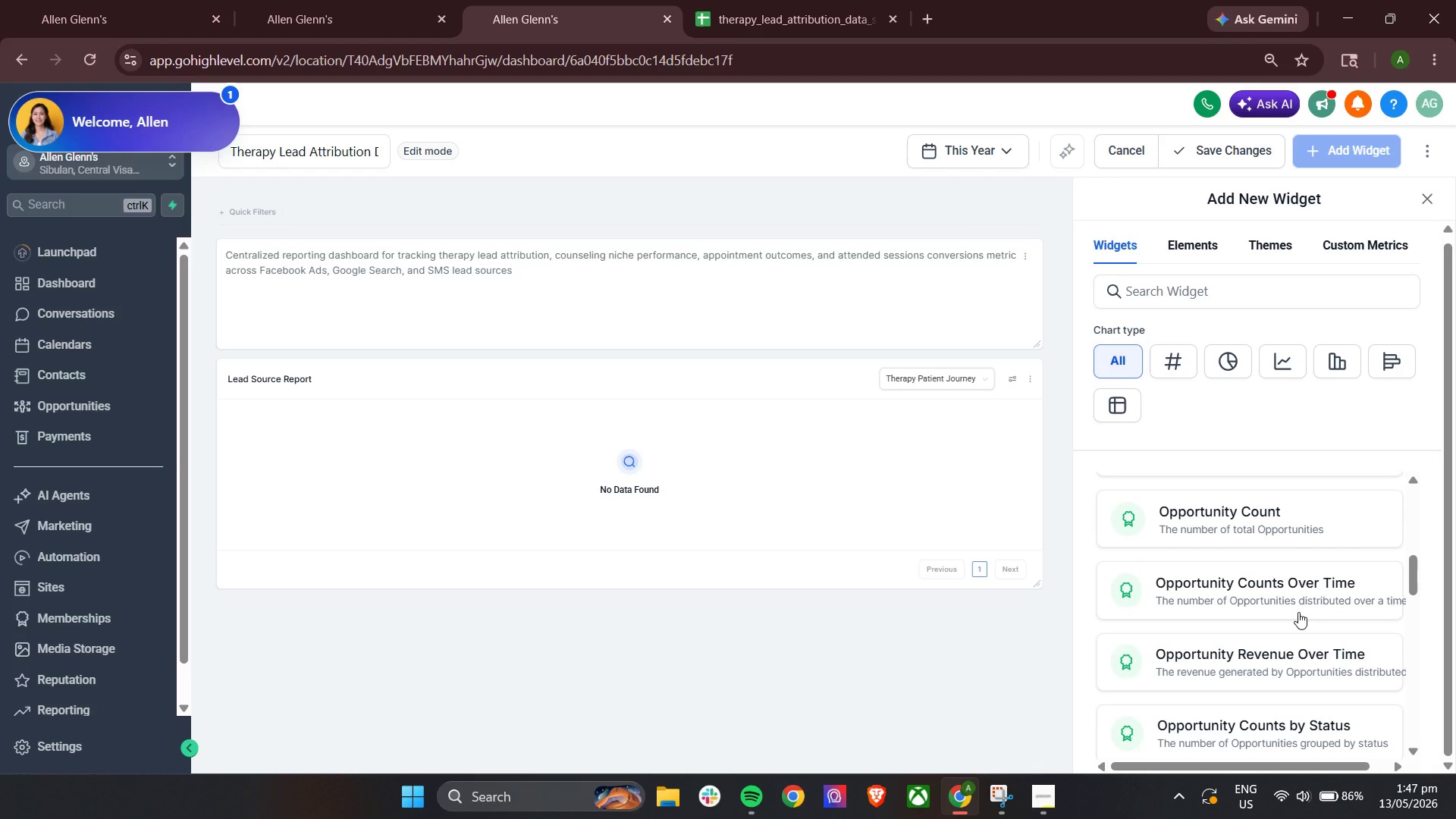 
wait(15.01)
 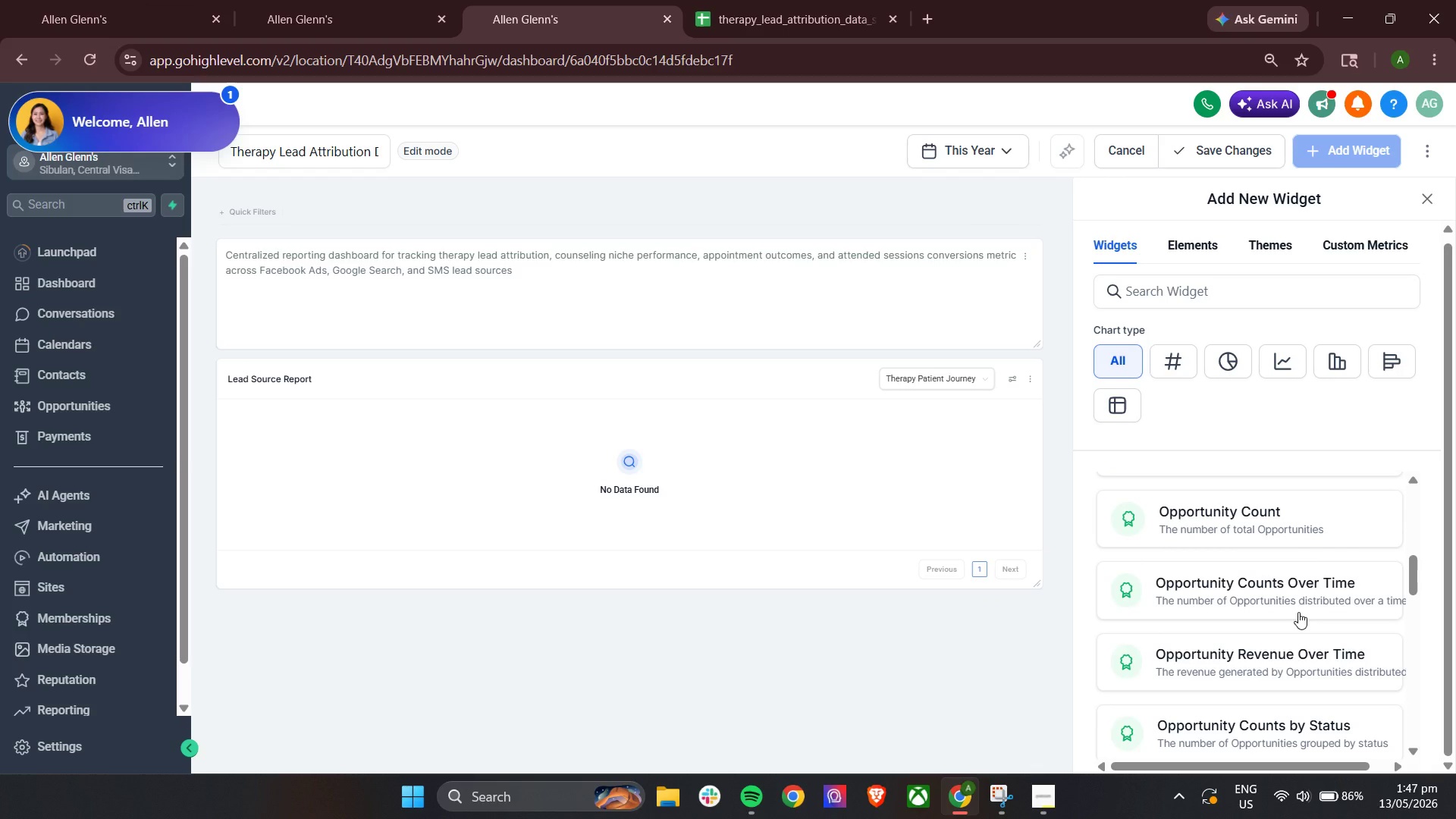 
scroll: coordinate [1292, 687], scroll_direction: down, amount: 4.0
 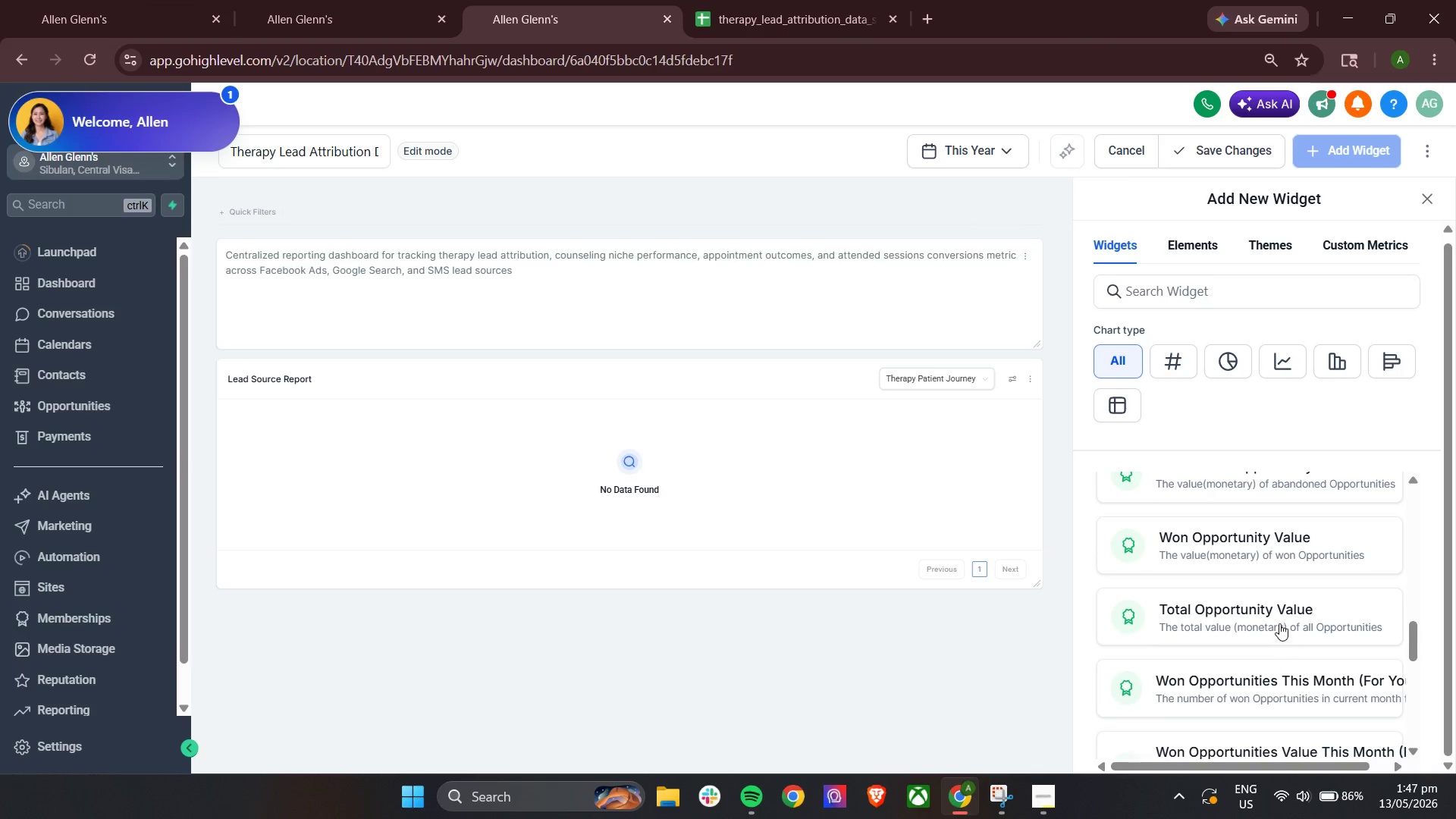 
scroll: coordinate [1279, 623], scroll_direction: up, amount: 6.0
 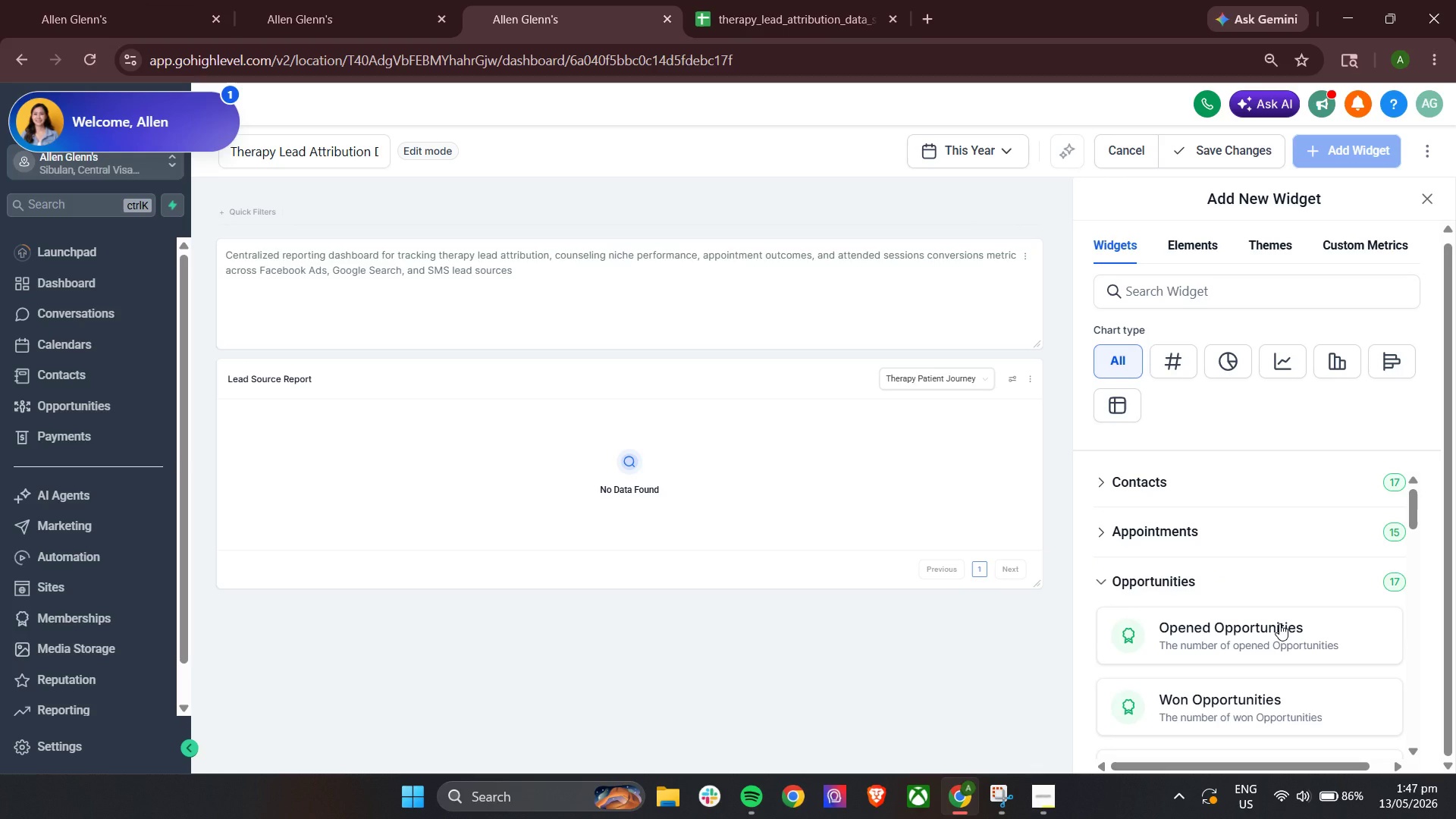 
scroll: coordinate [1279, 623], scroll_direction: down, amount: 5.0
 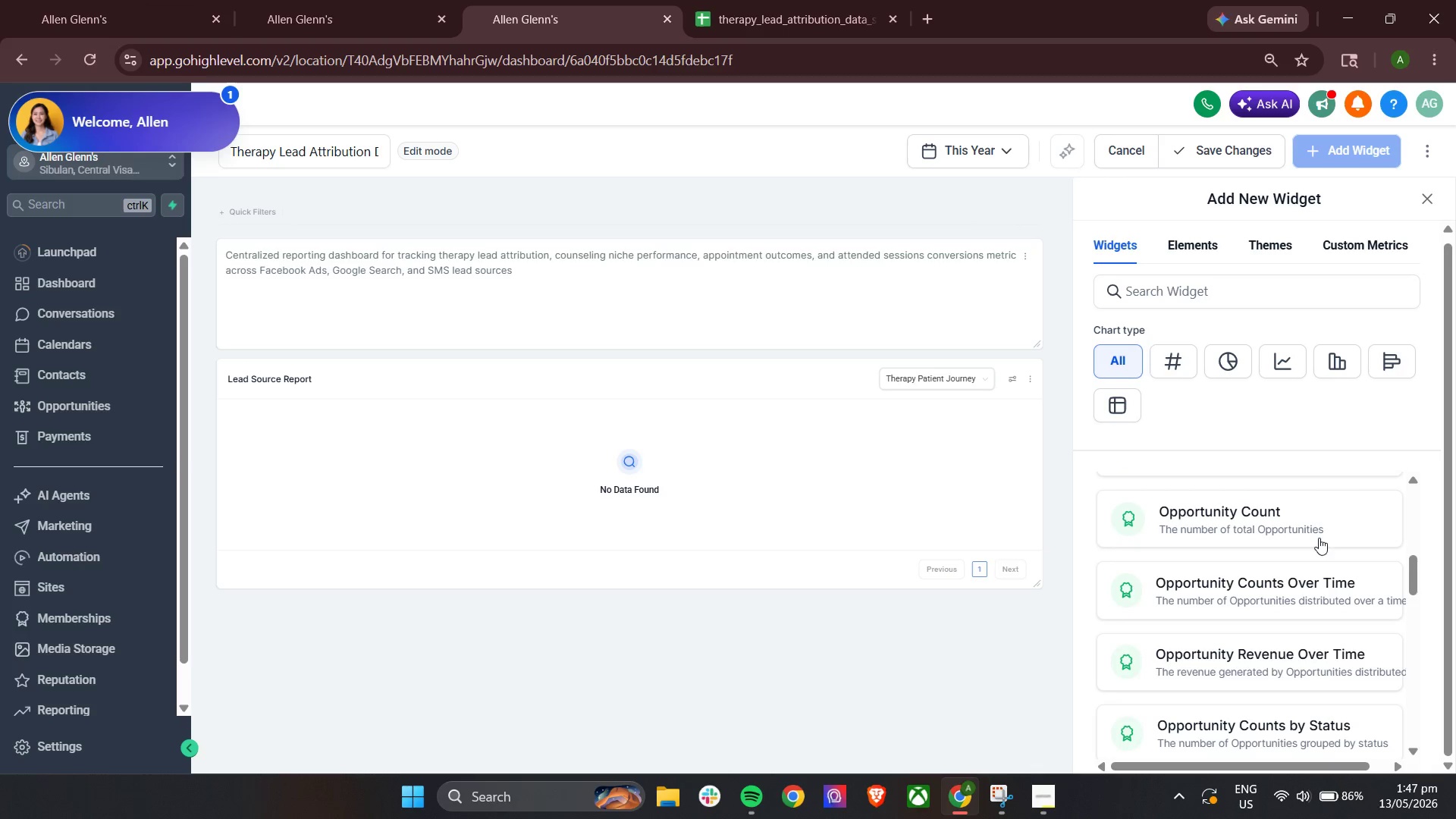 
left_click([1323, 523])
 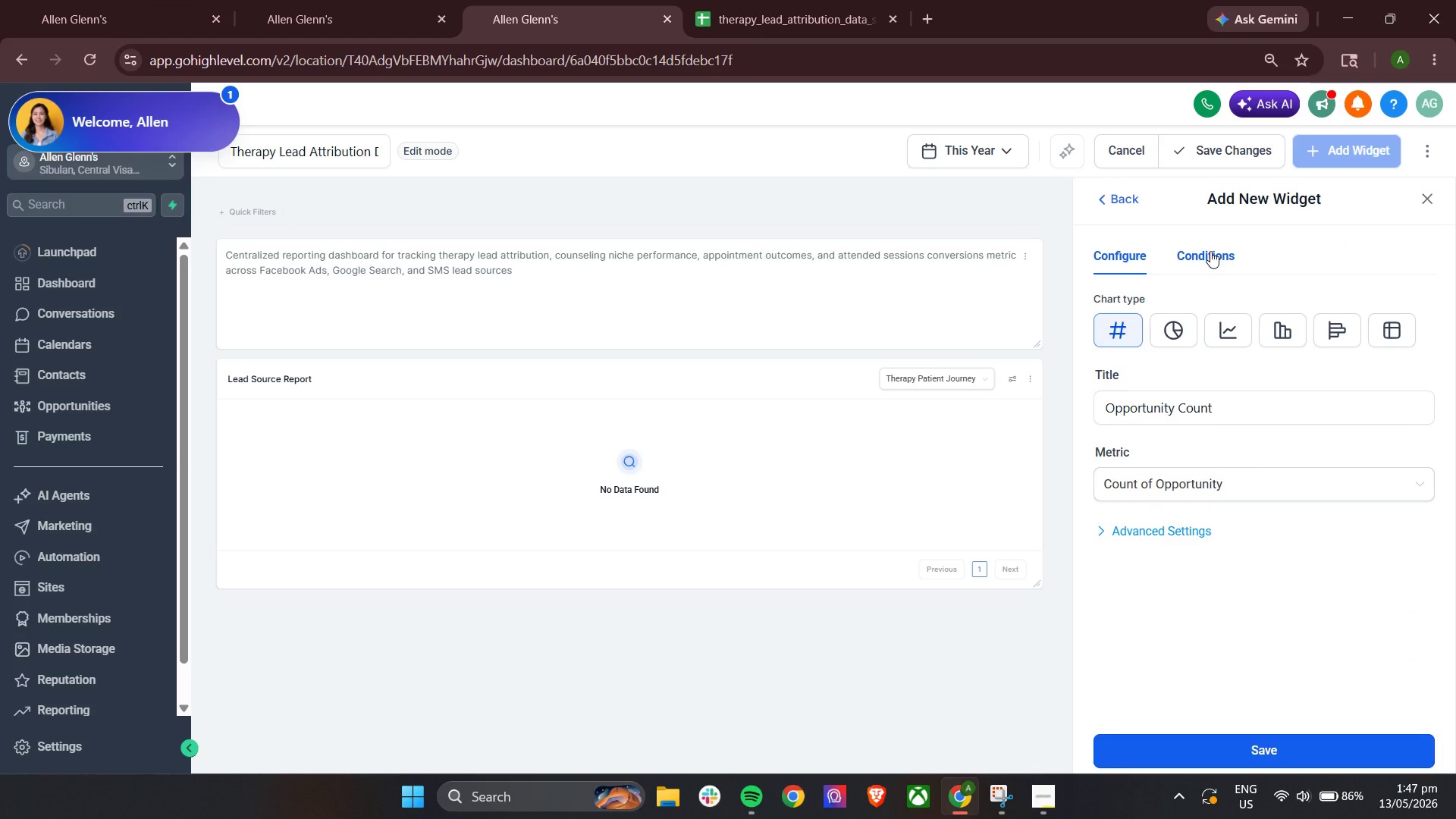 
wait(7.83)
 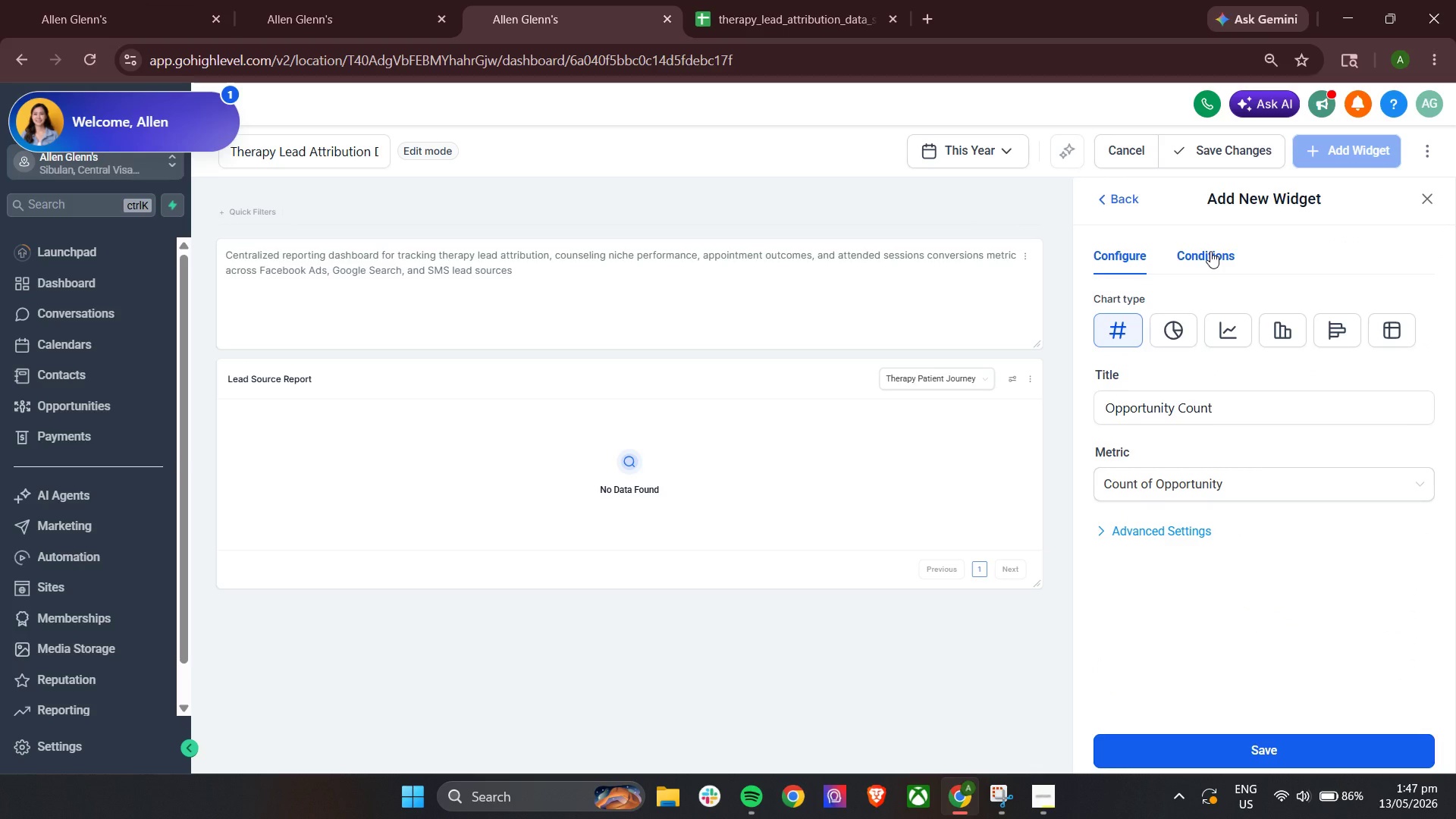 
left_click([1194, 259])
 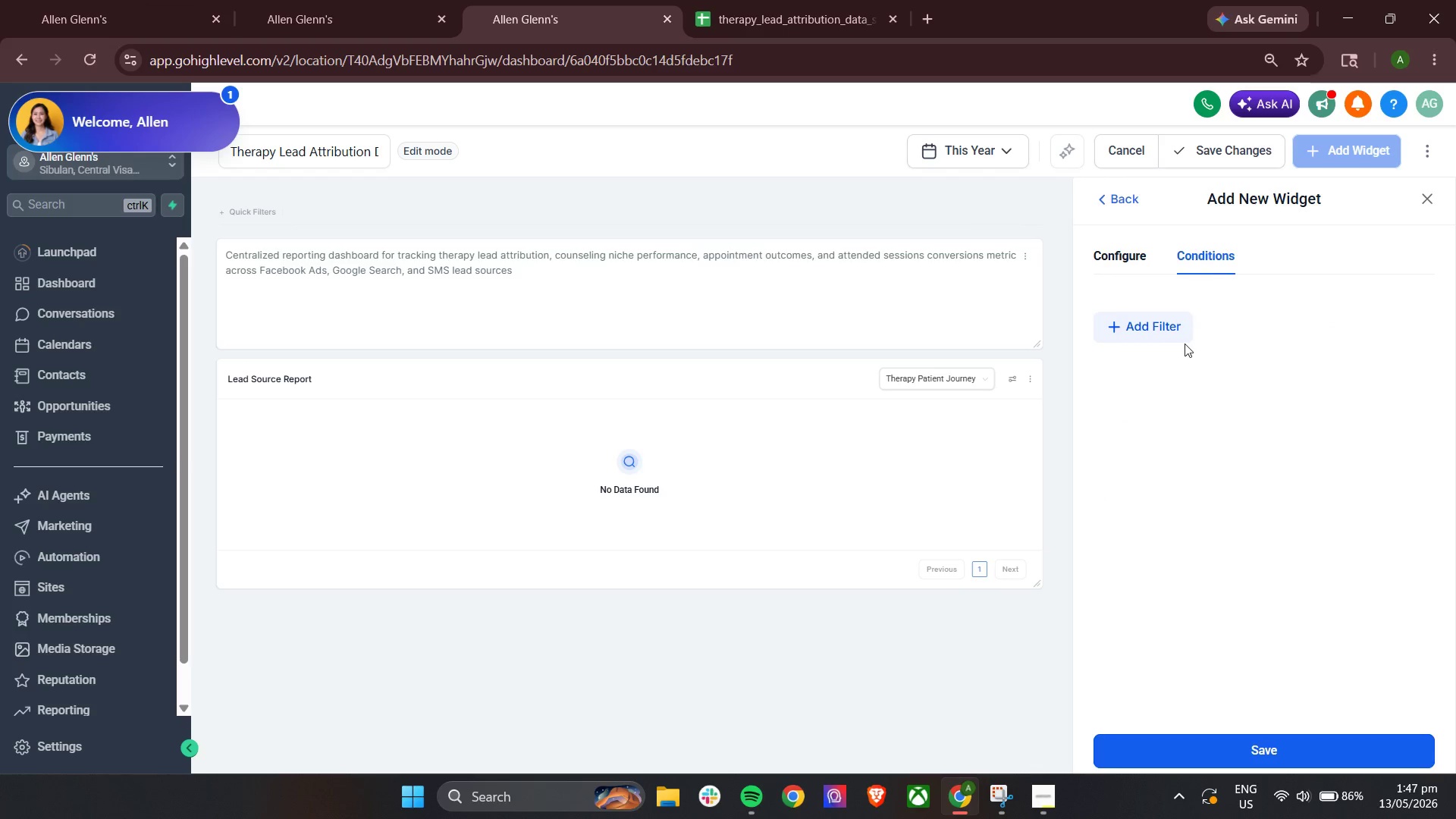 
left_click([1157, 323])
 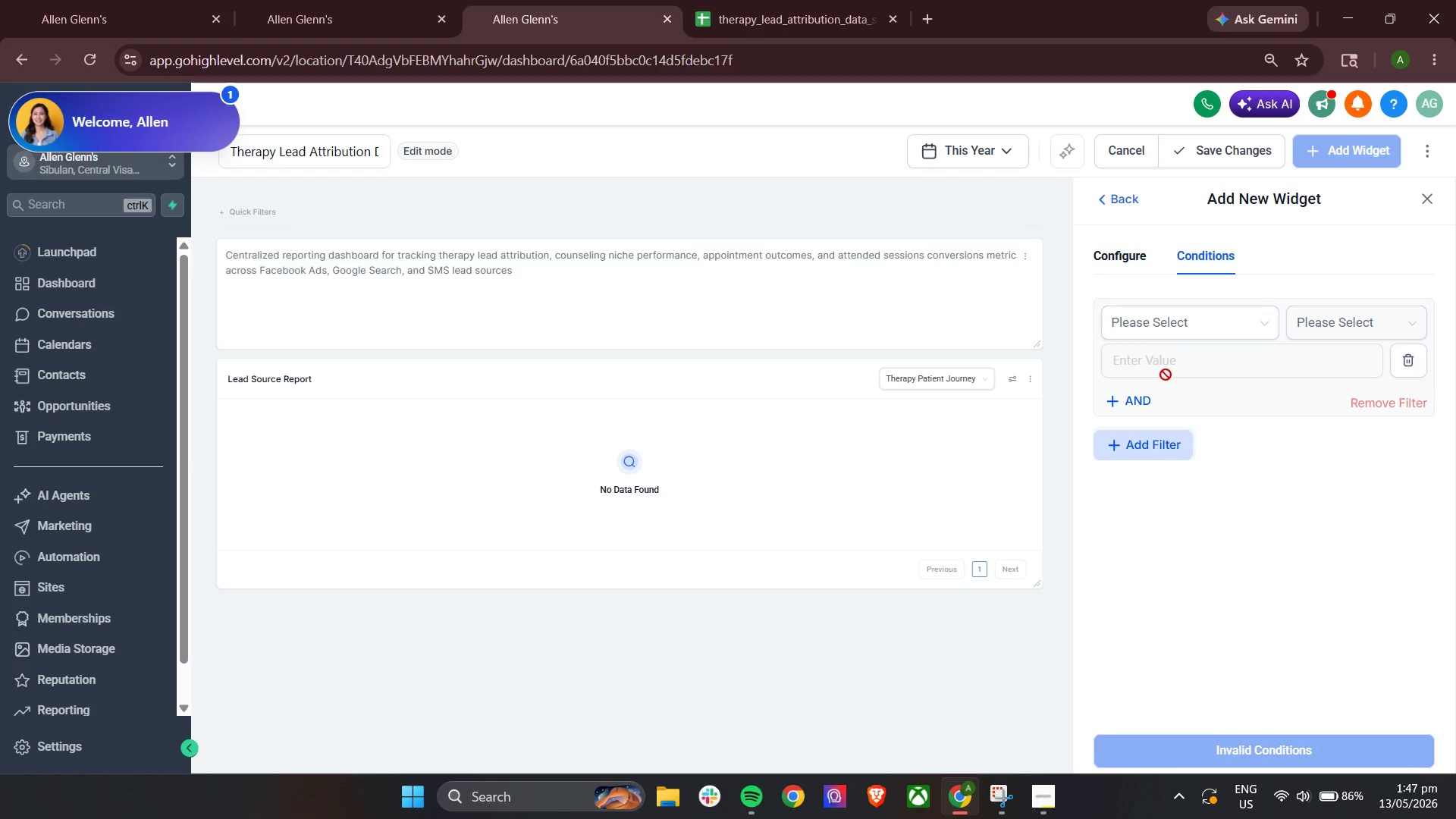 
left_click([1176, 322])
 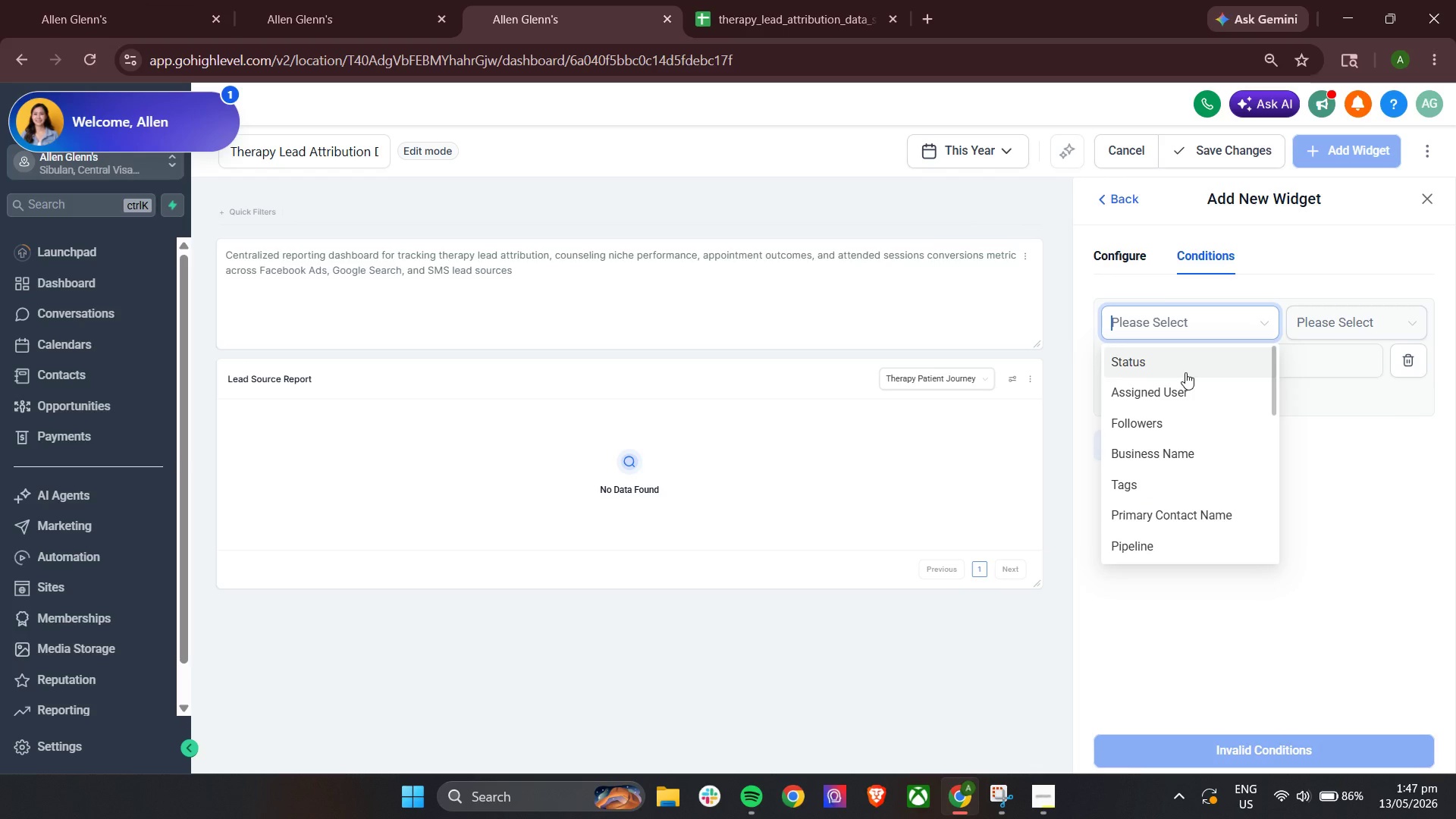 
scroll: coordinate [1201, 431], scroll_direction: down, amount: 2.0
 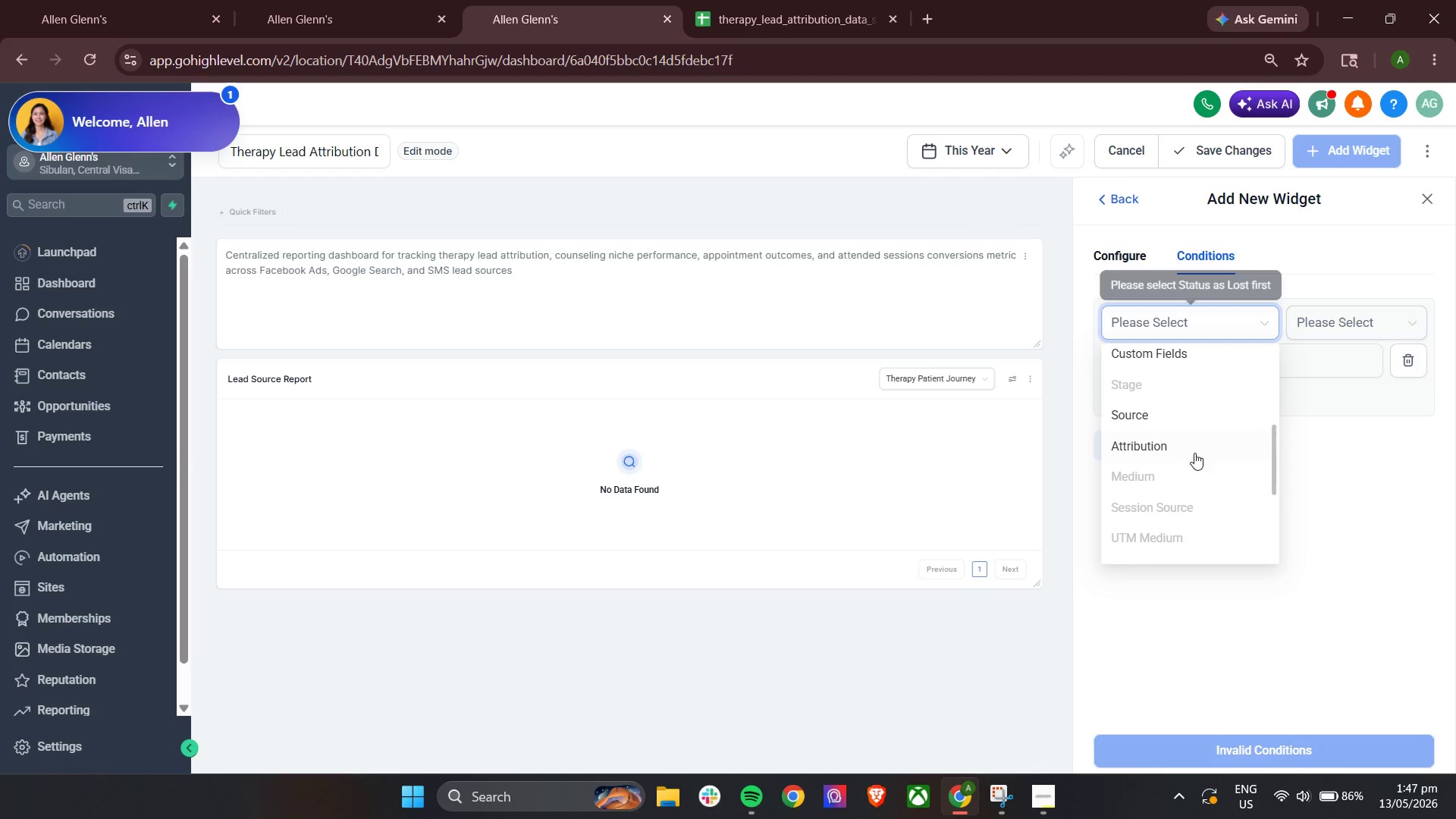 
scroll: coordinate [1194, 510], scroll_direction: up, amount: 4.0
 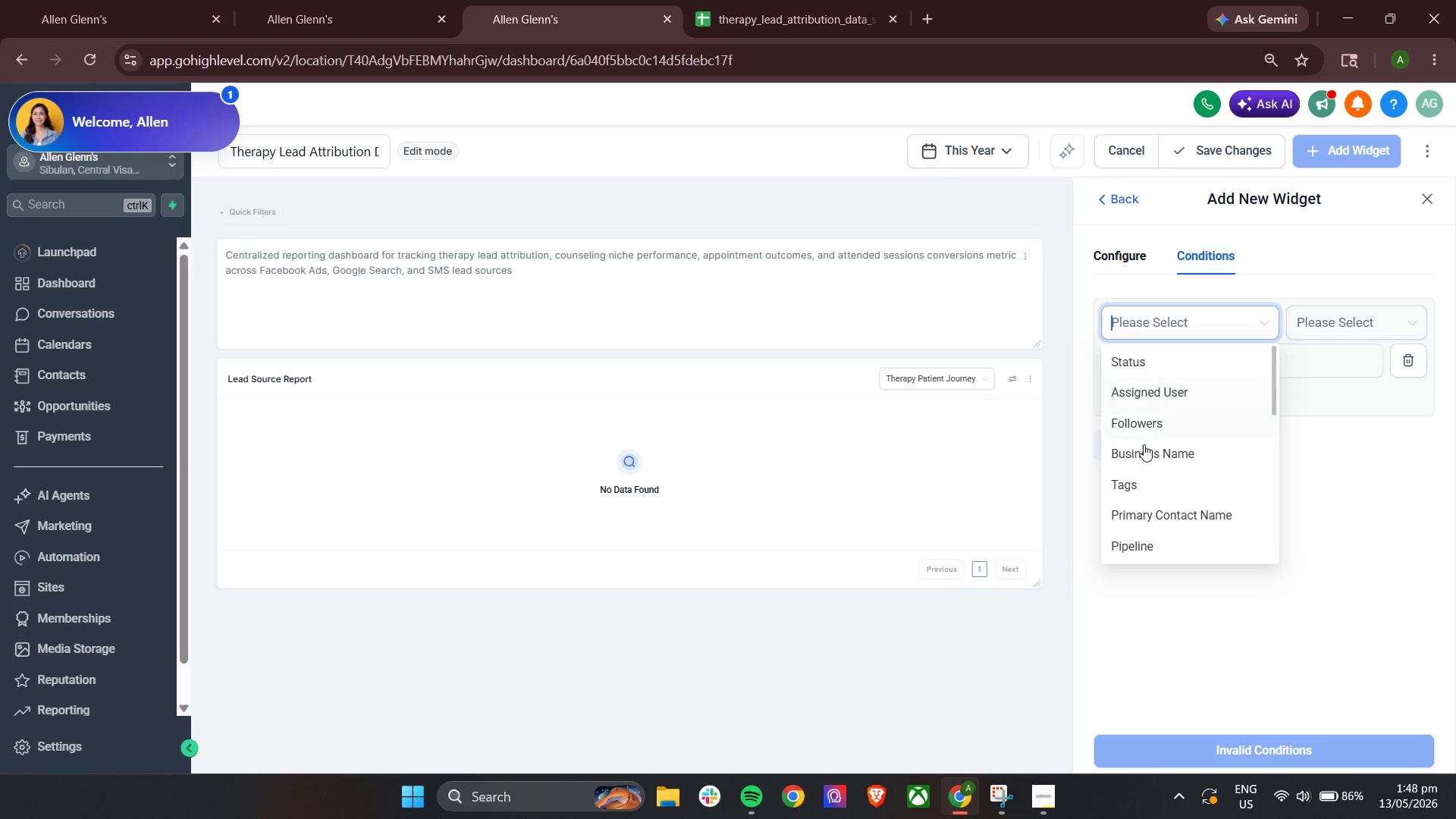 
left_click([1131, 541])
 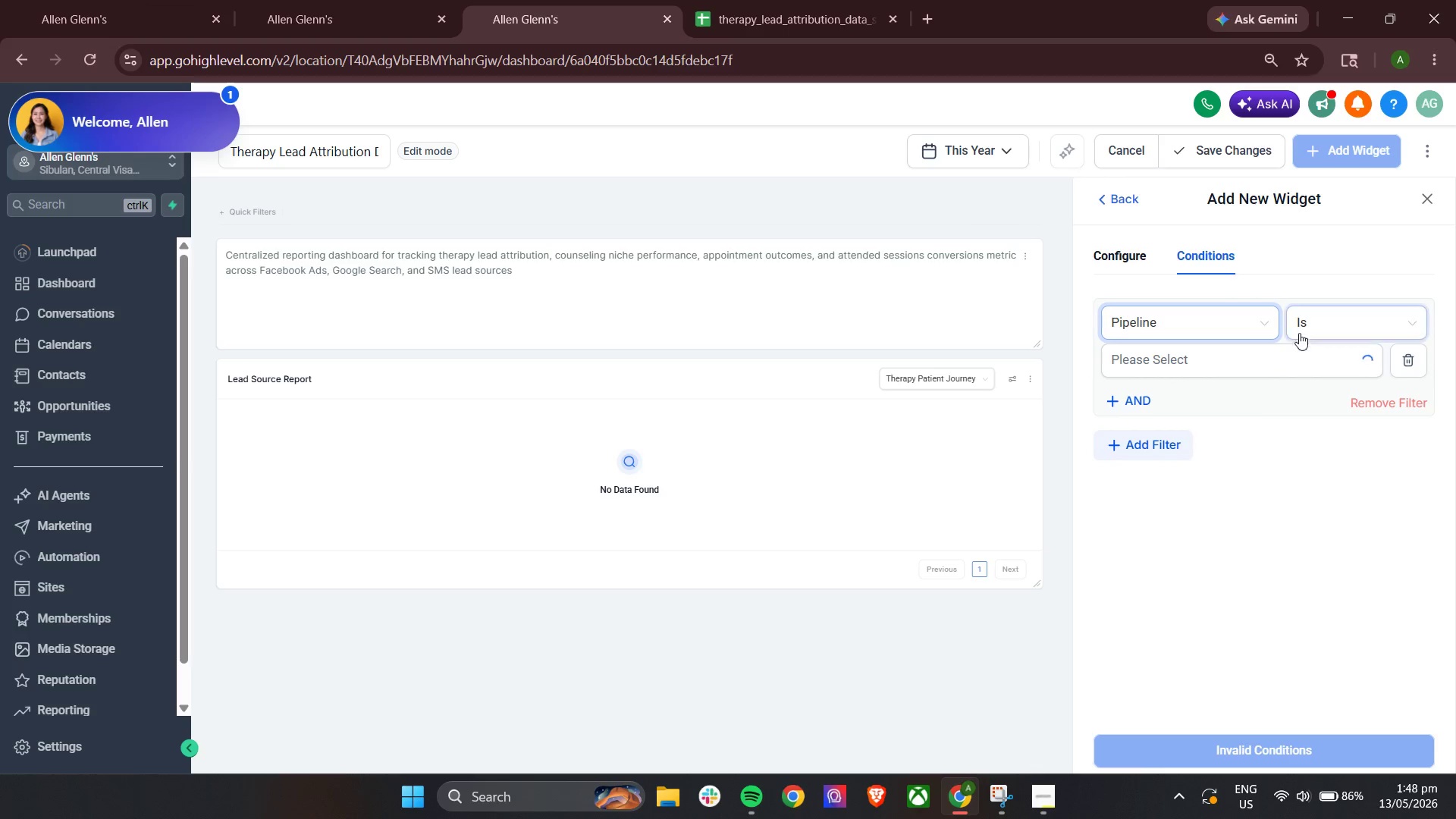 
left_click([1285, 357])
 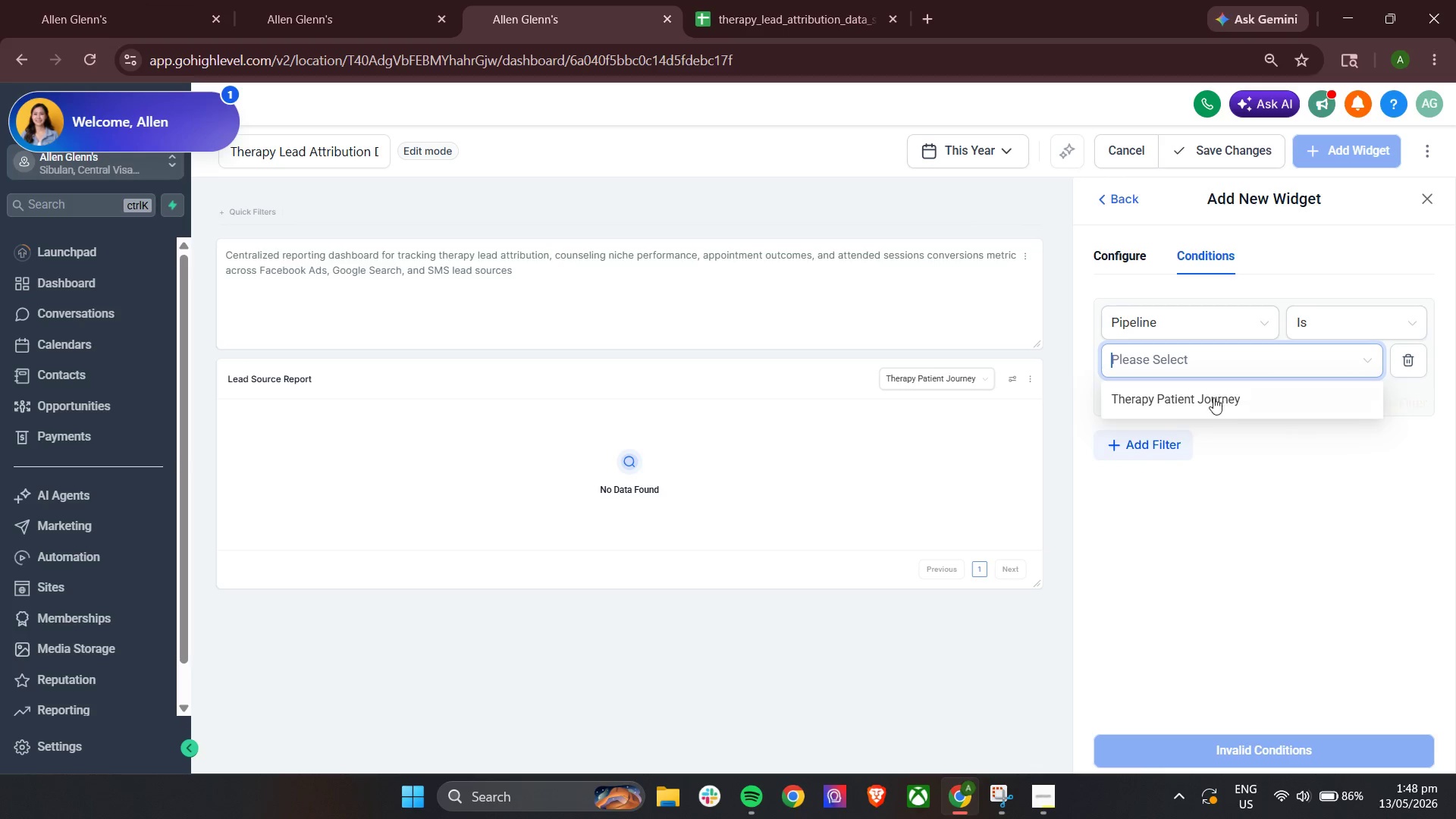 
left_click([1206, 400])
 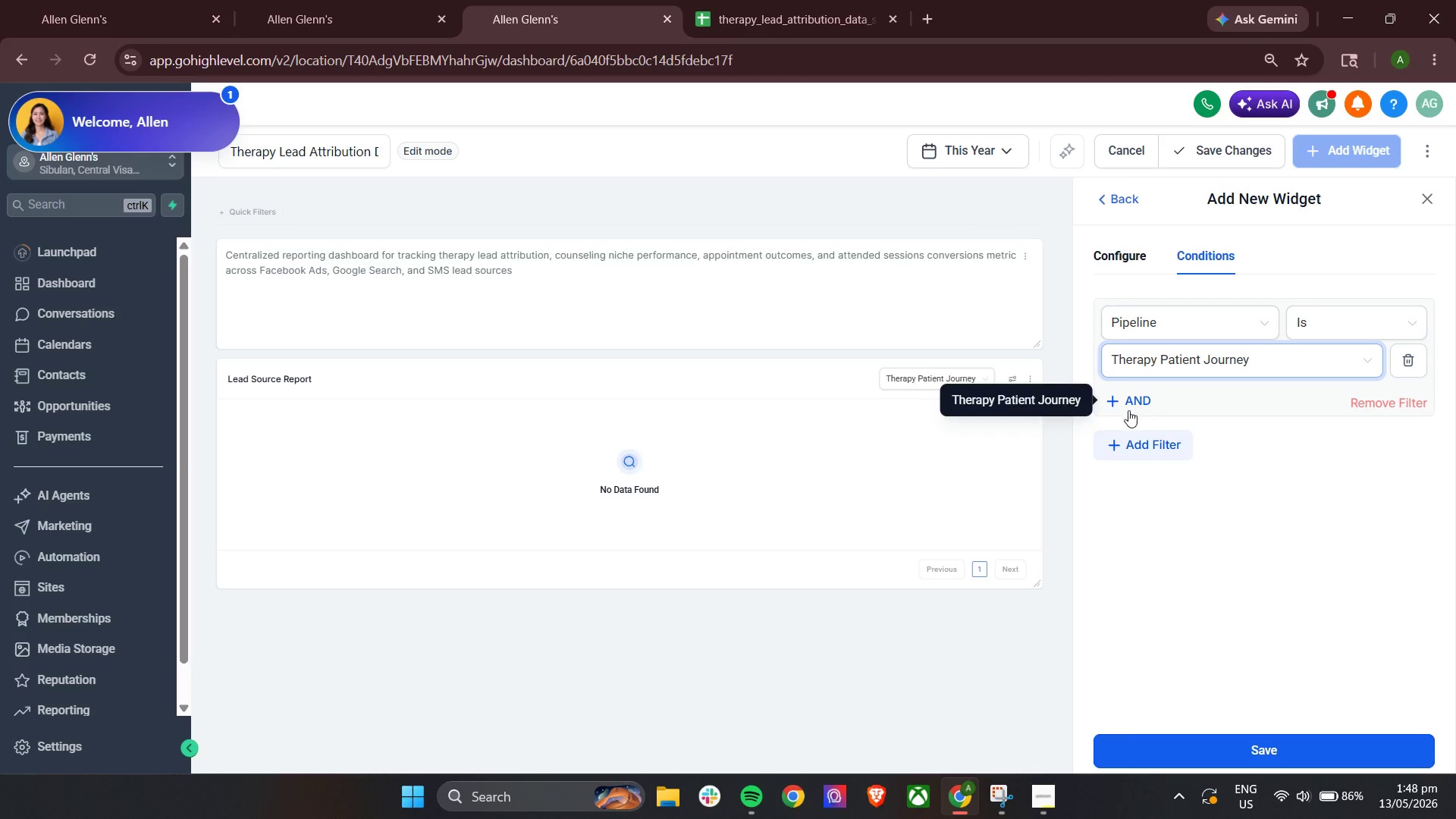 
left_click([1130, 405])
 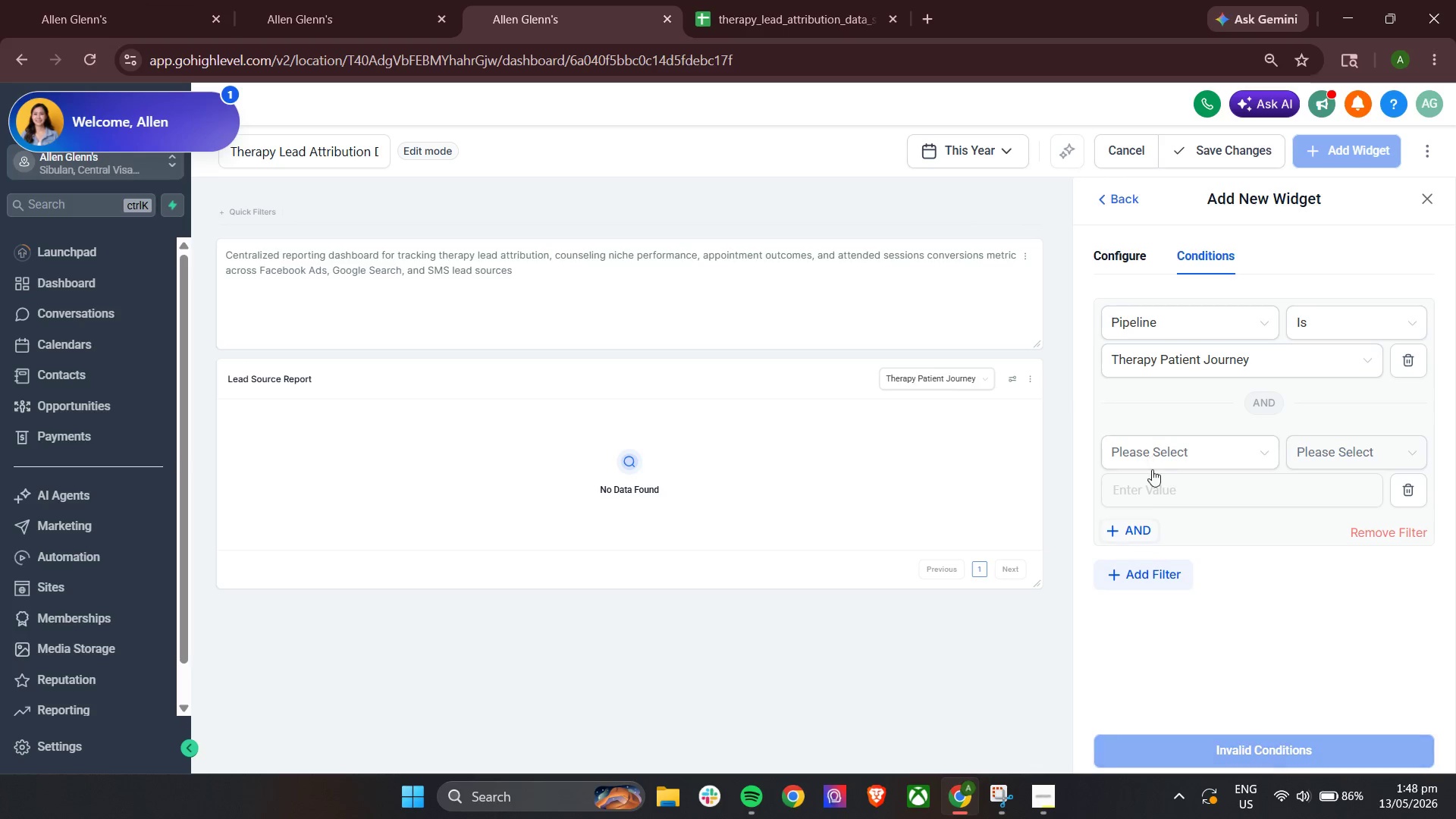 
left_click([1159, 453])
 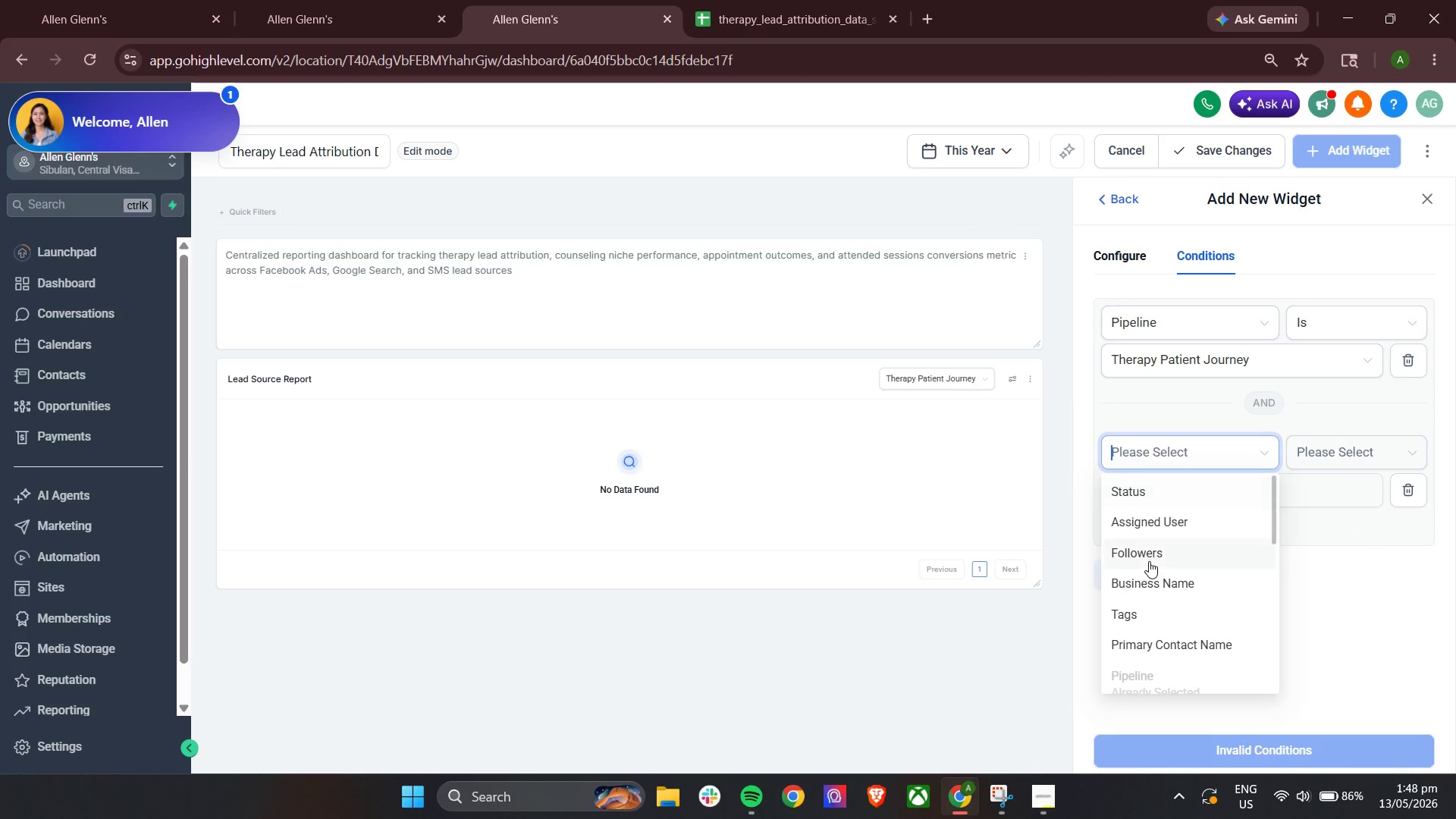 
scroll: coordinate [1160, 574], scroll_direction: down, amount: 1.0
 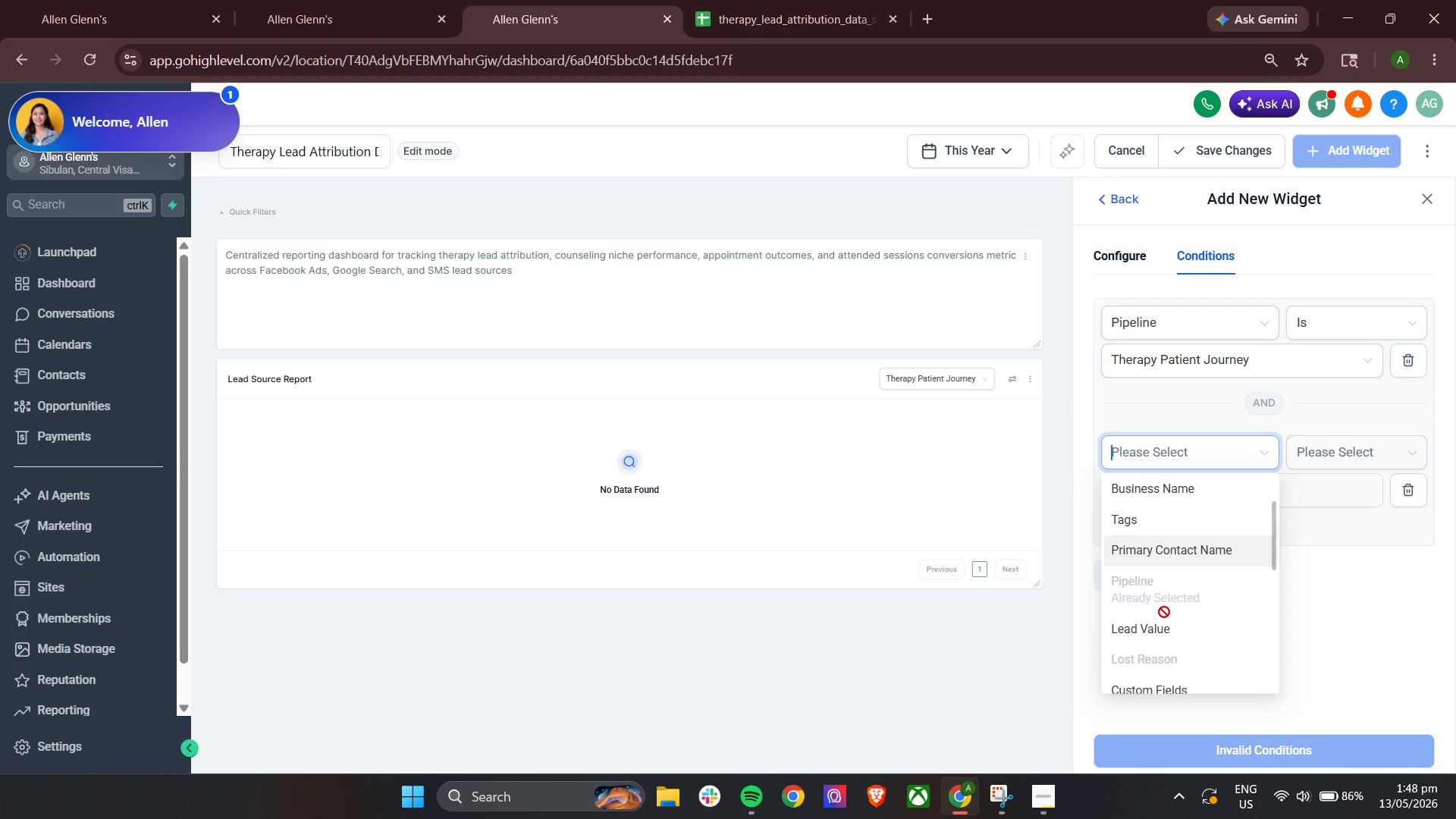 
scroll: coordinate [1168, 613], scroll_direction: up, amount: 1.0
 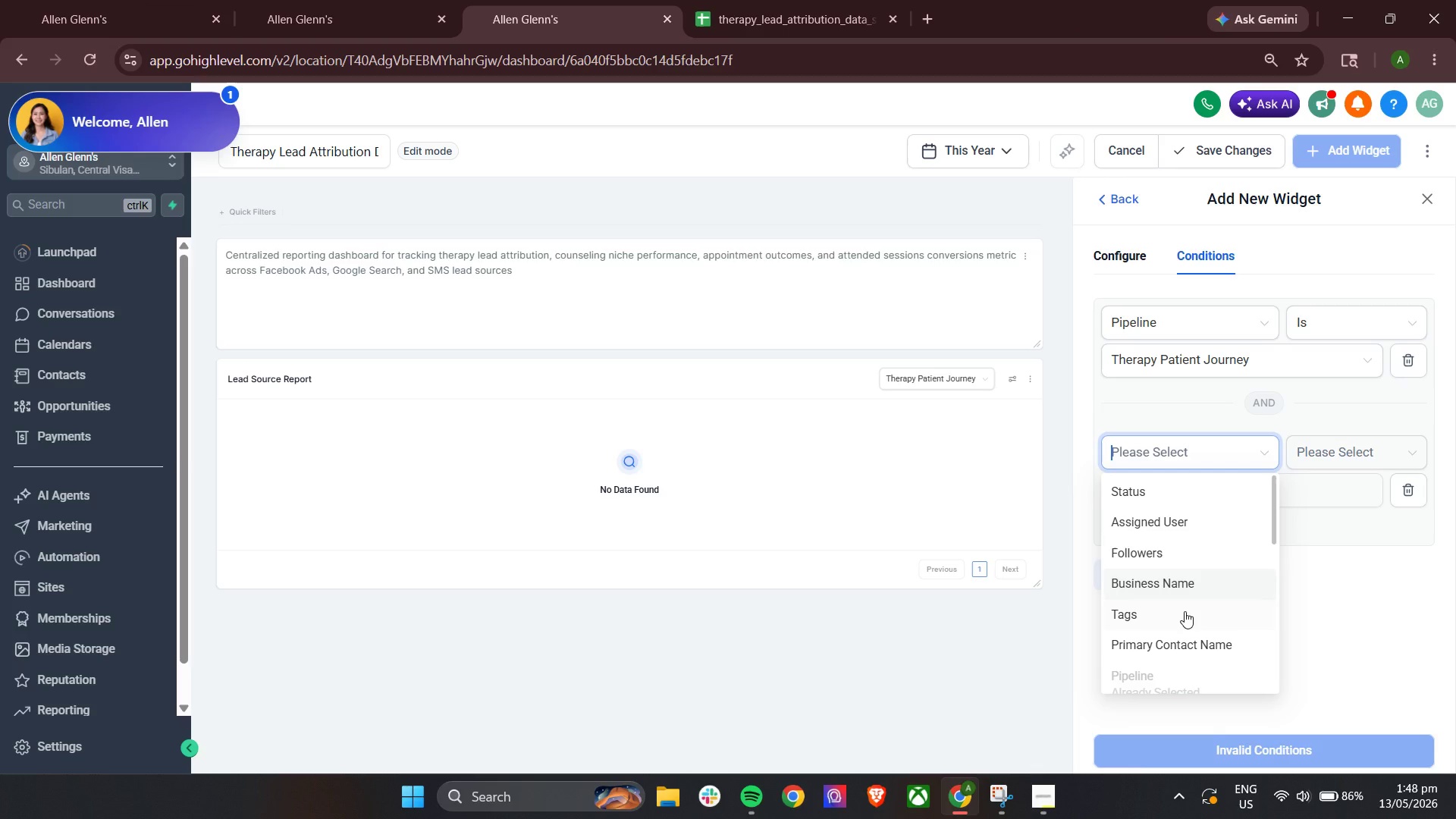 
scroll: coordinate [1191, 532], scroll_direction: down, amount: 2.0
 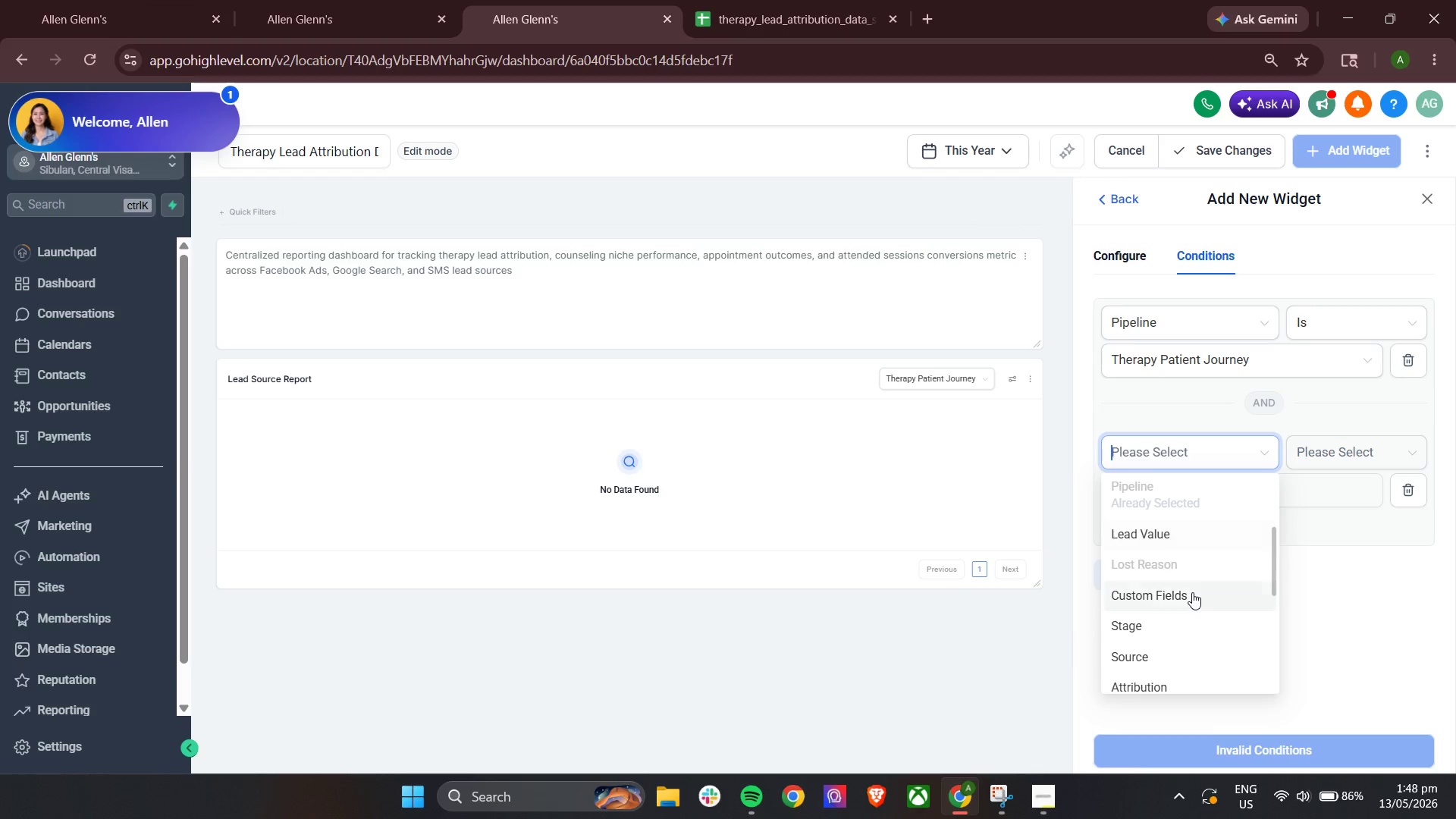 
left_click([1192, 592])
 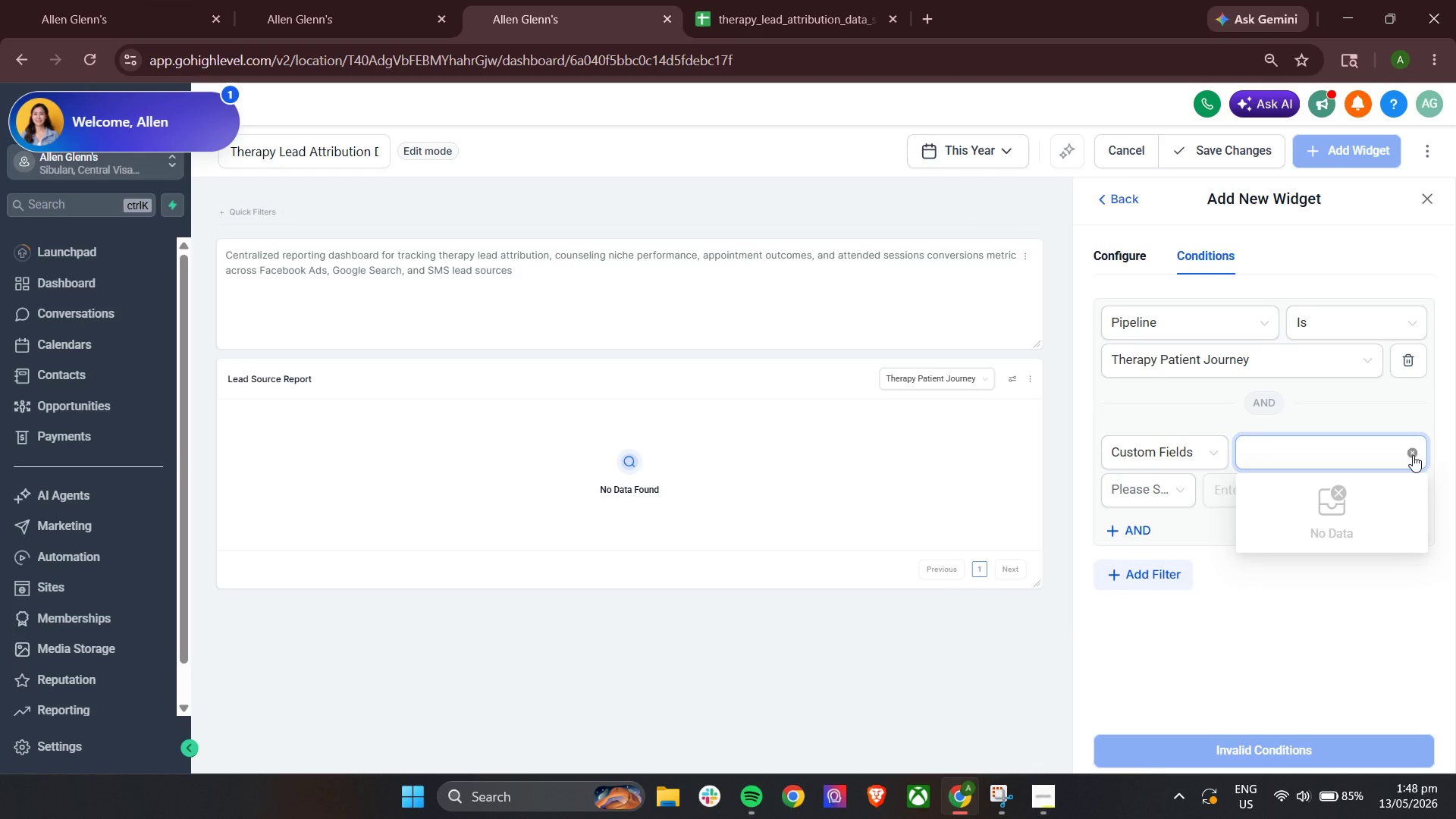 
wait(7.69)
 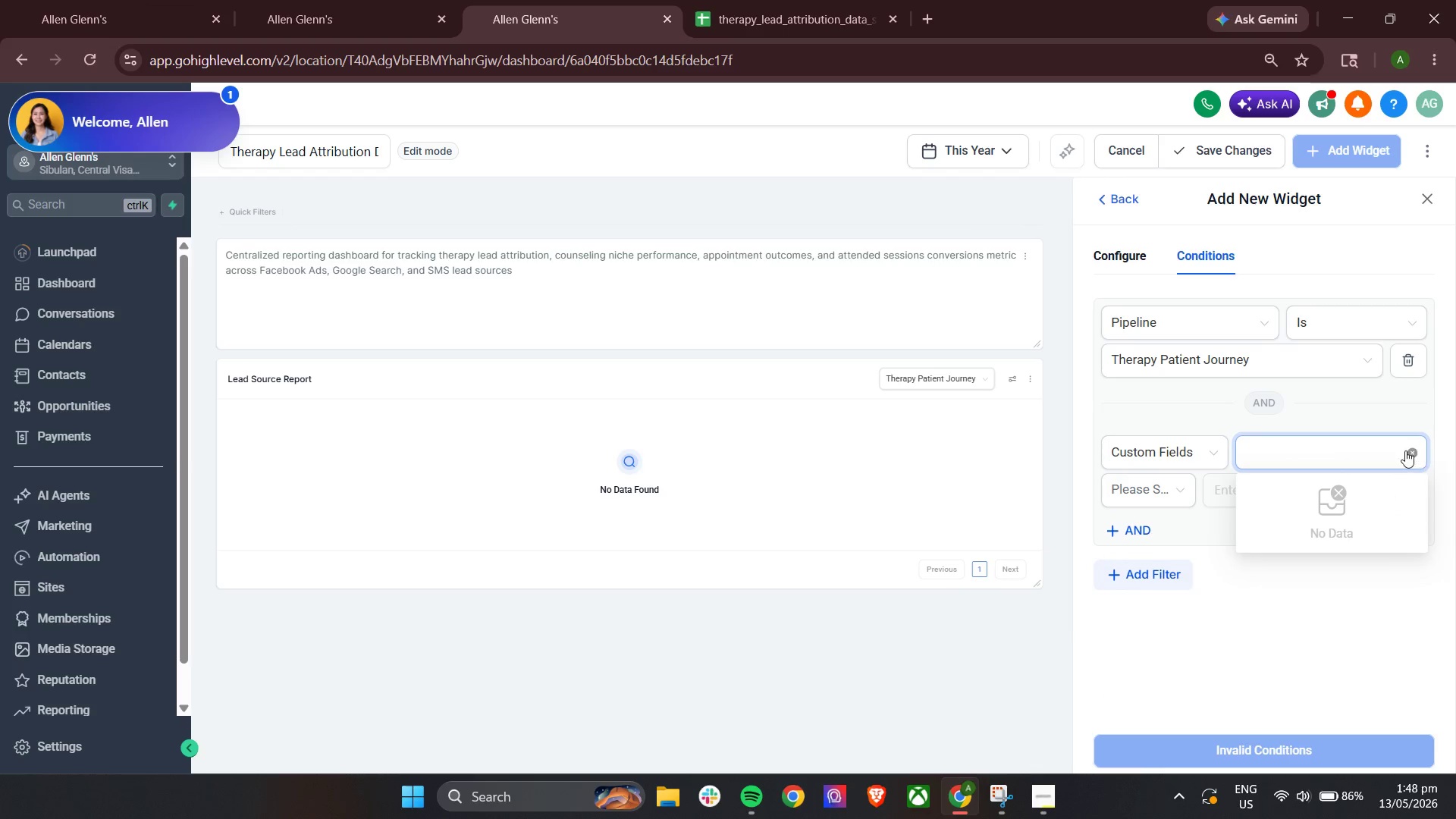 
left_click([1413, 452])
 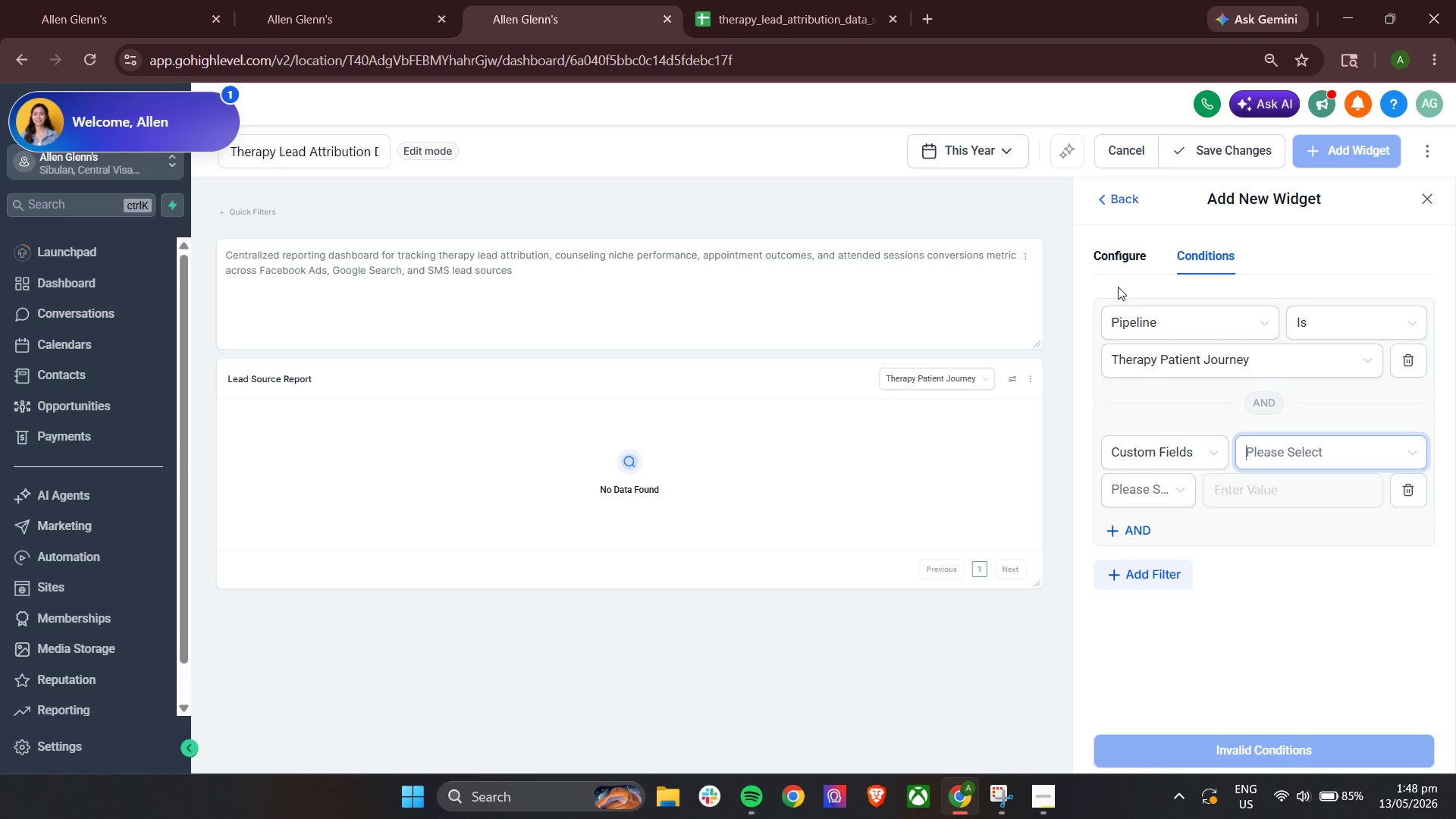 
wait(11.97)
 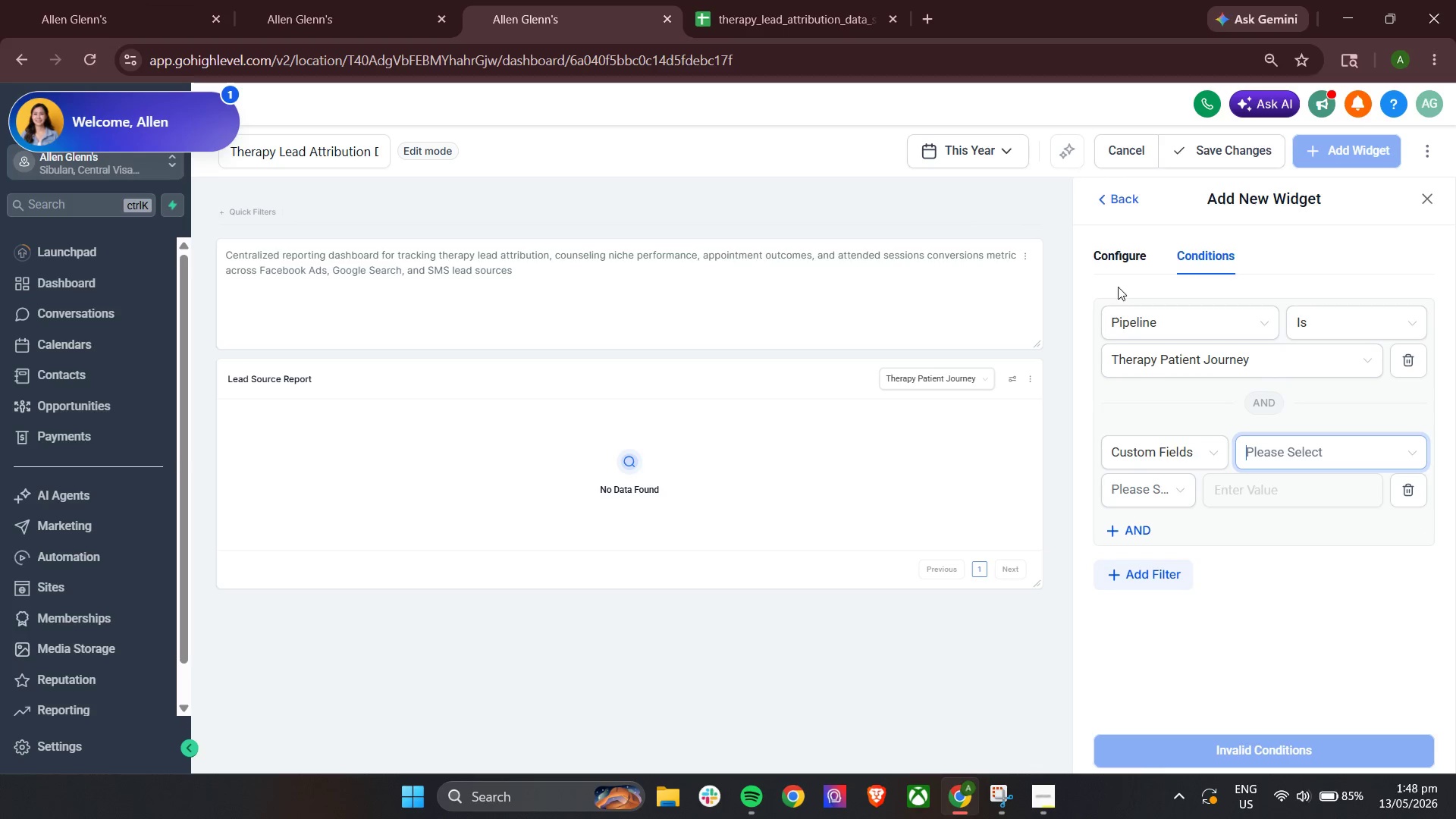 
double_click([1414, 369])
 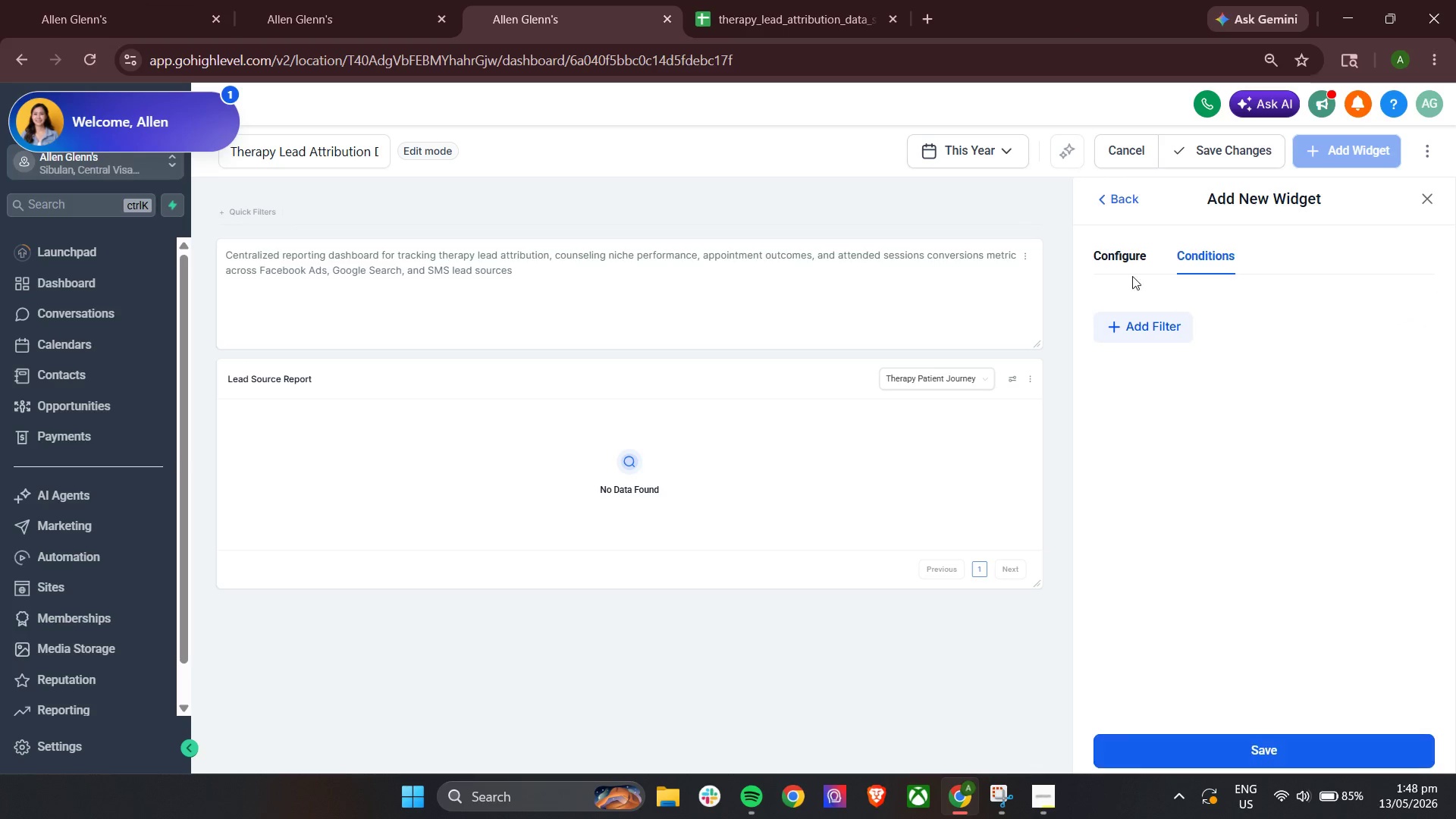 
left_click([1120, 262])
 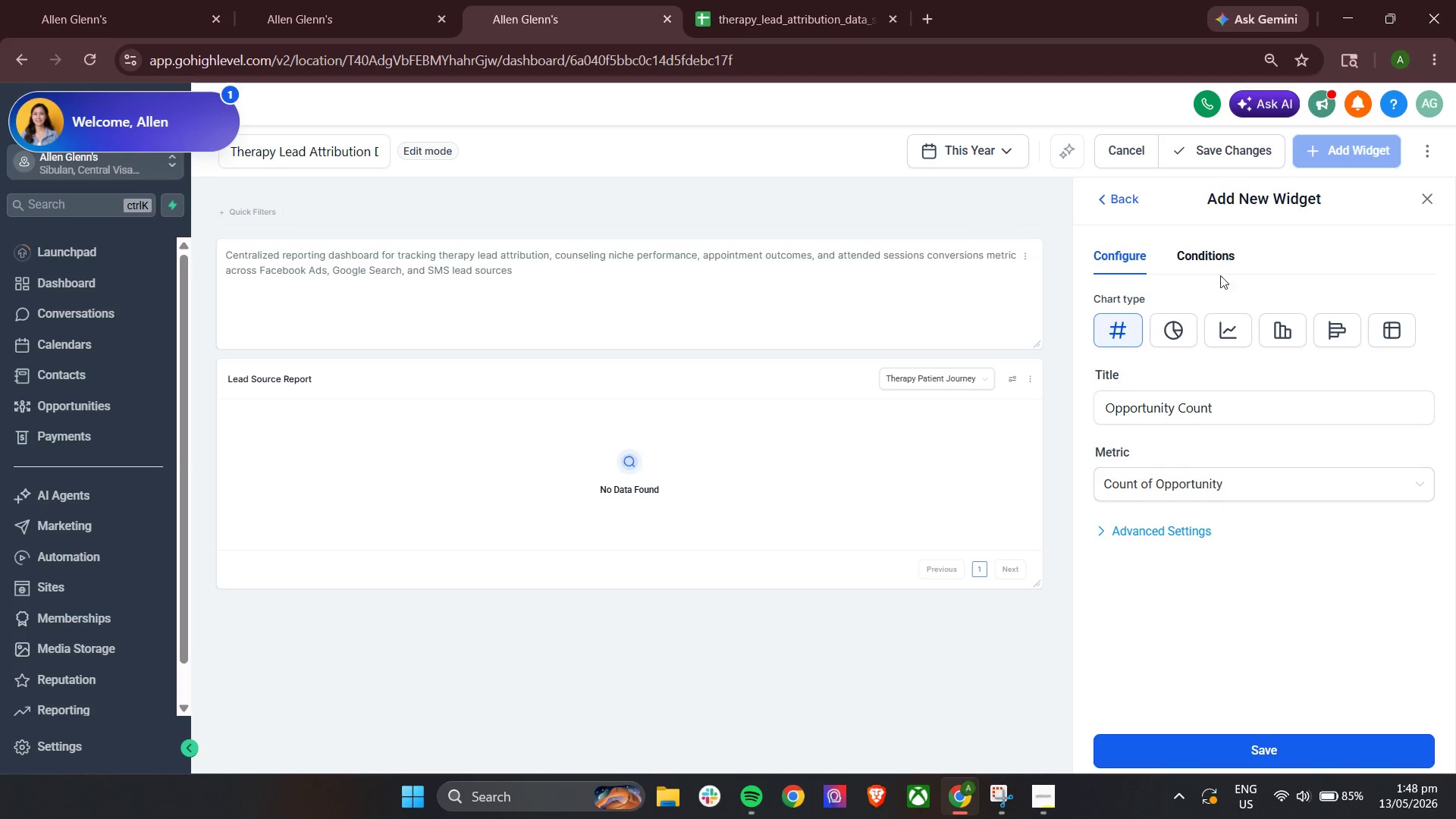 
left_click([1429, 194])
 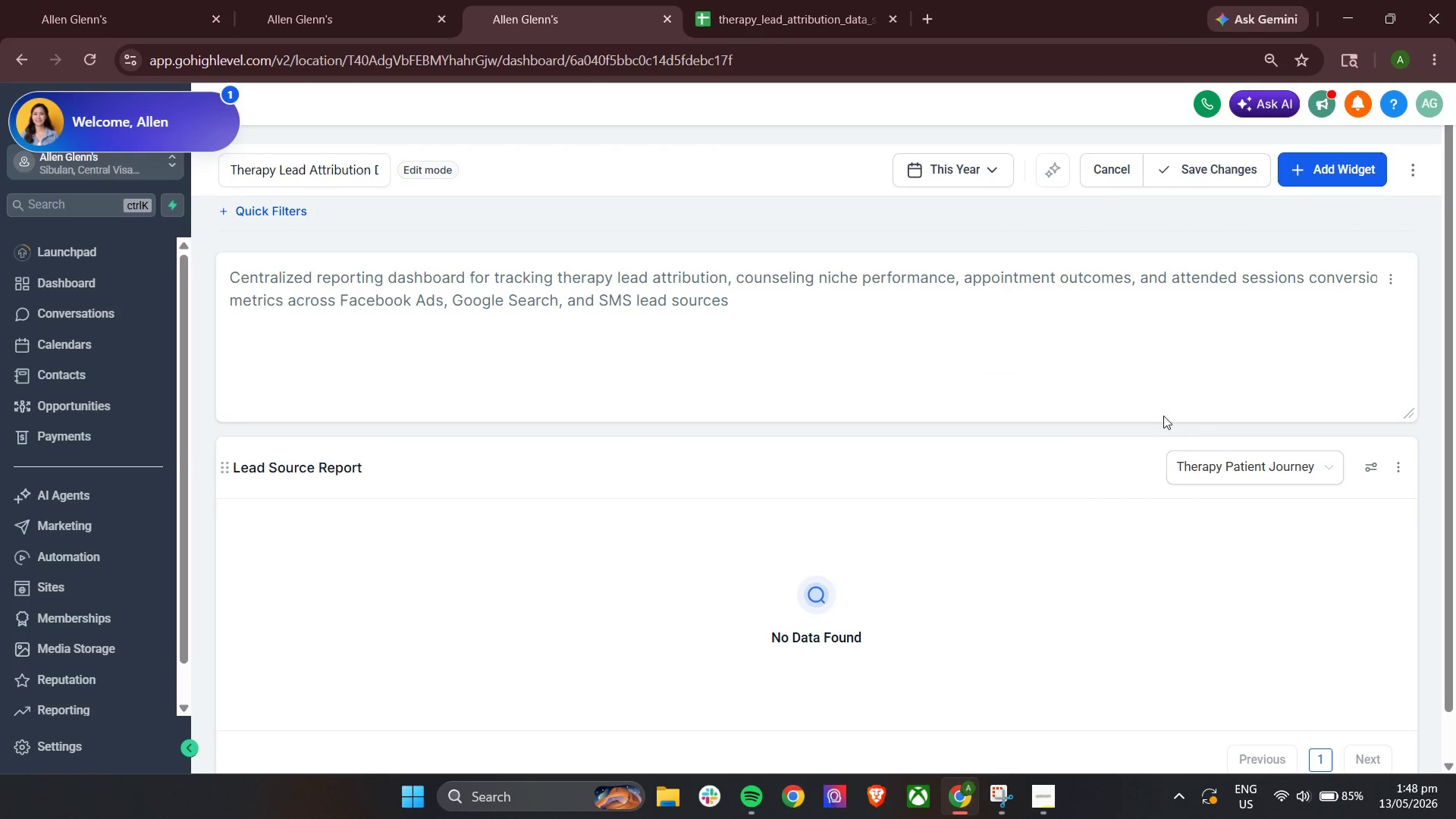 
scroll: coordinate [1165, 413], scroll_direction: down, amount: 6.0
 